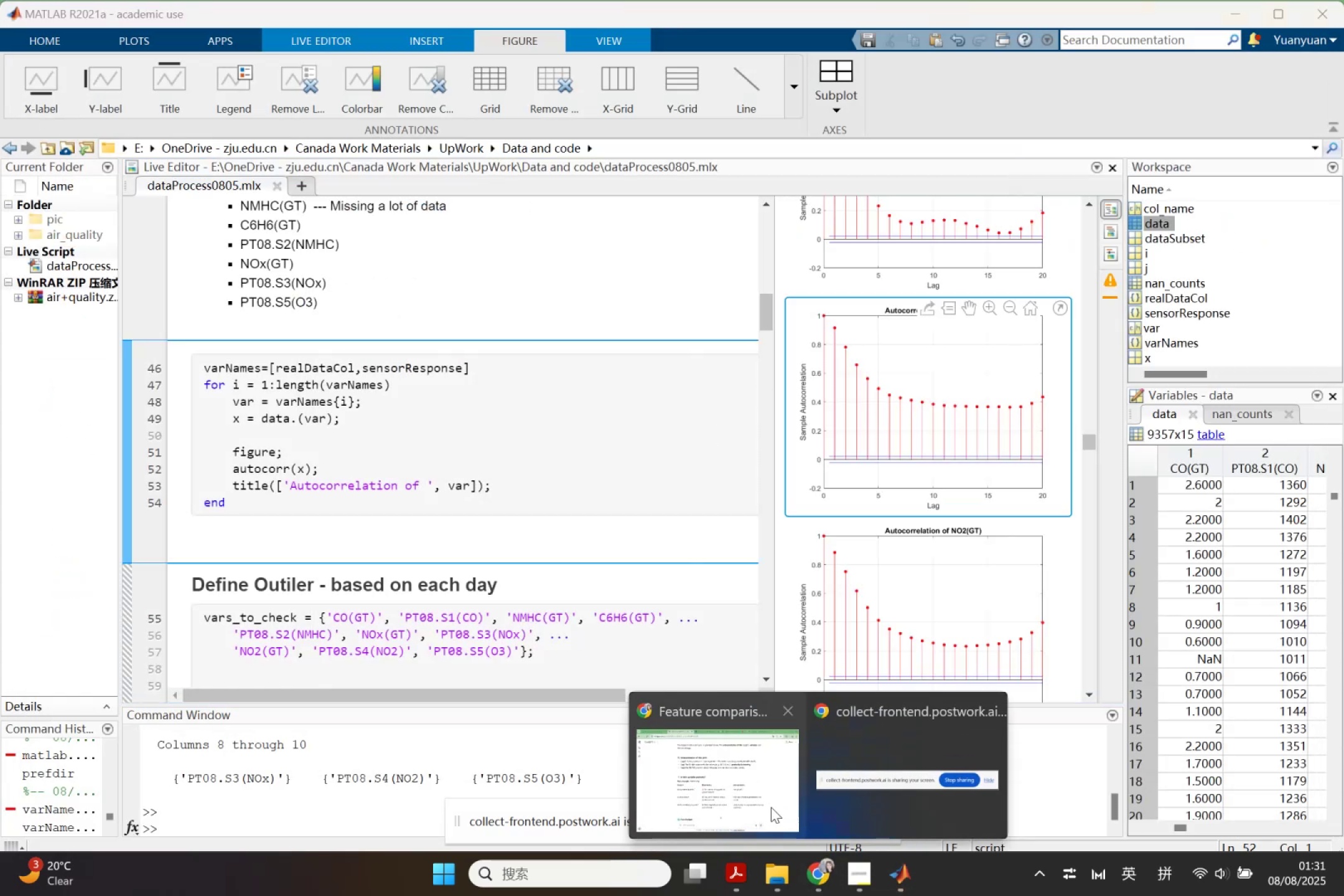 
left_click([754, 804])
 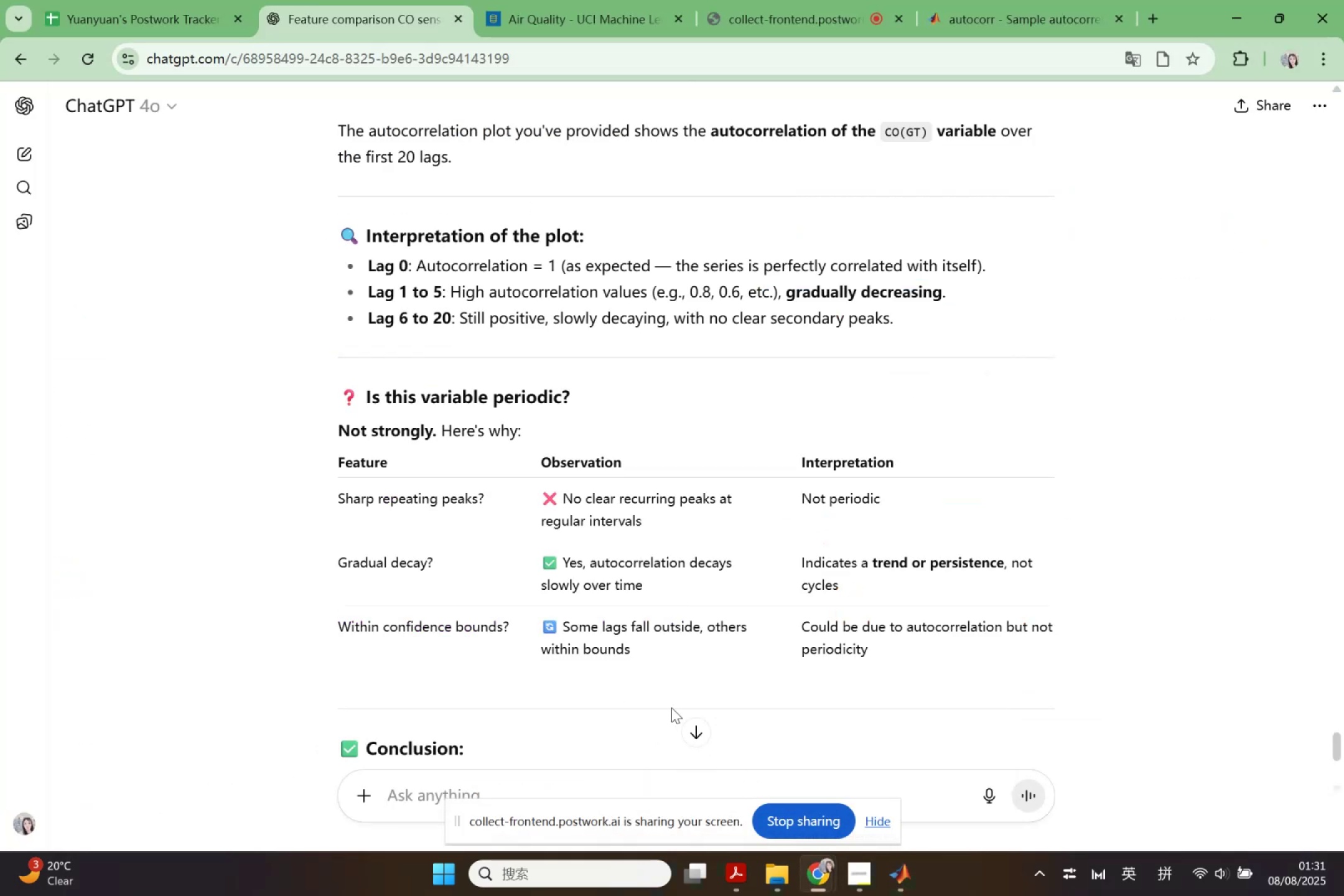 
scroll: coordinate [670, 707], scroll_direction: down, amount: 3.0
 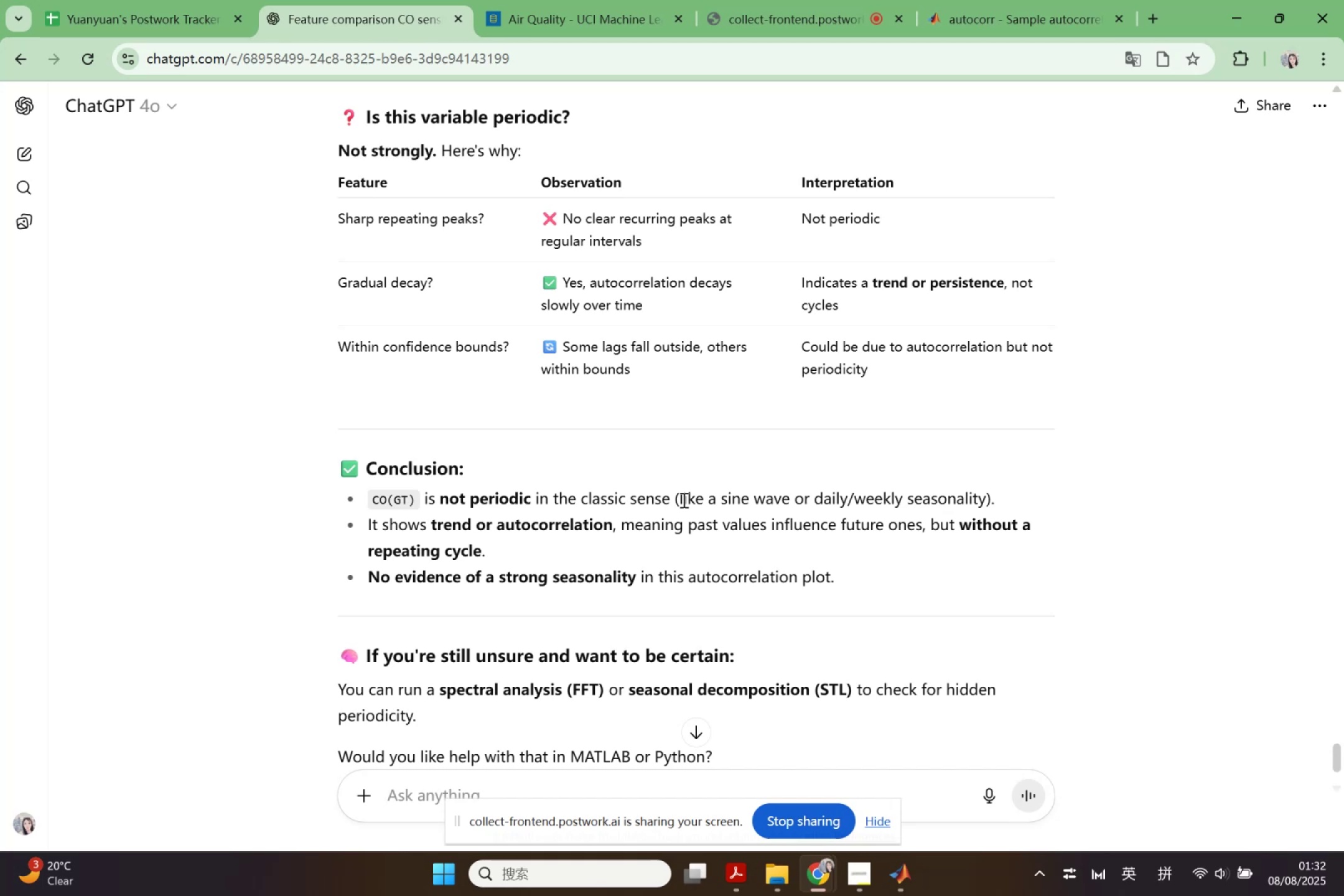 
wait(35.28)
 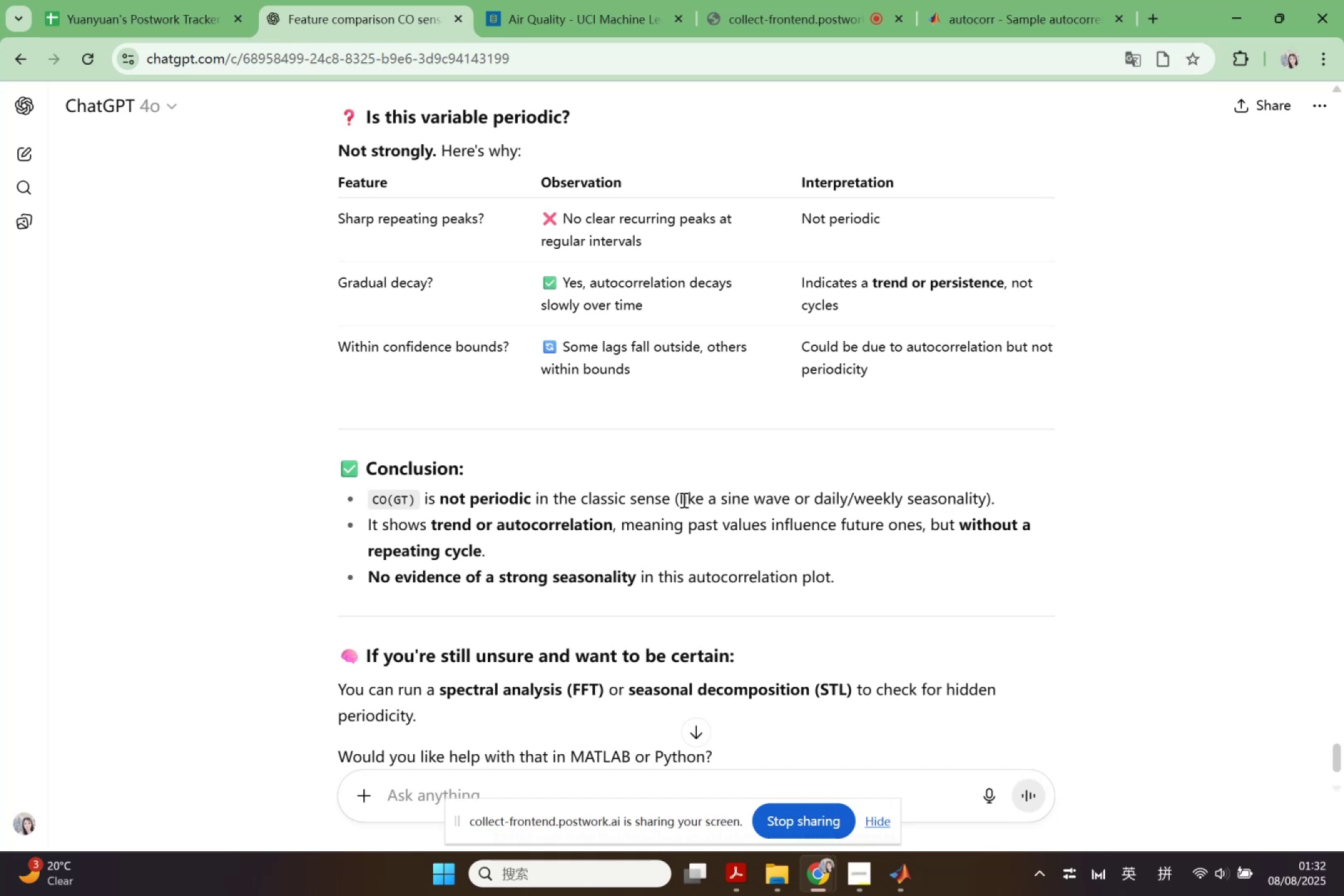 
left_click([867, 816])
 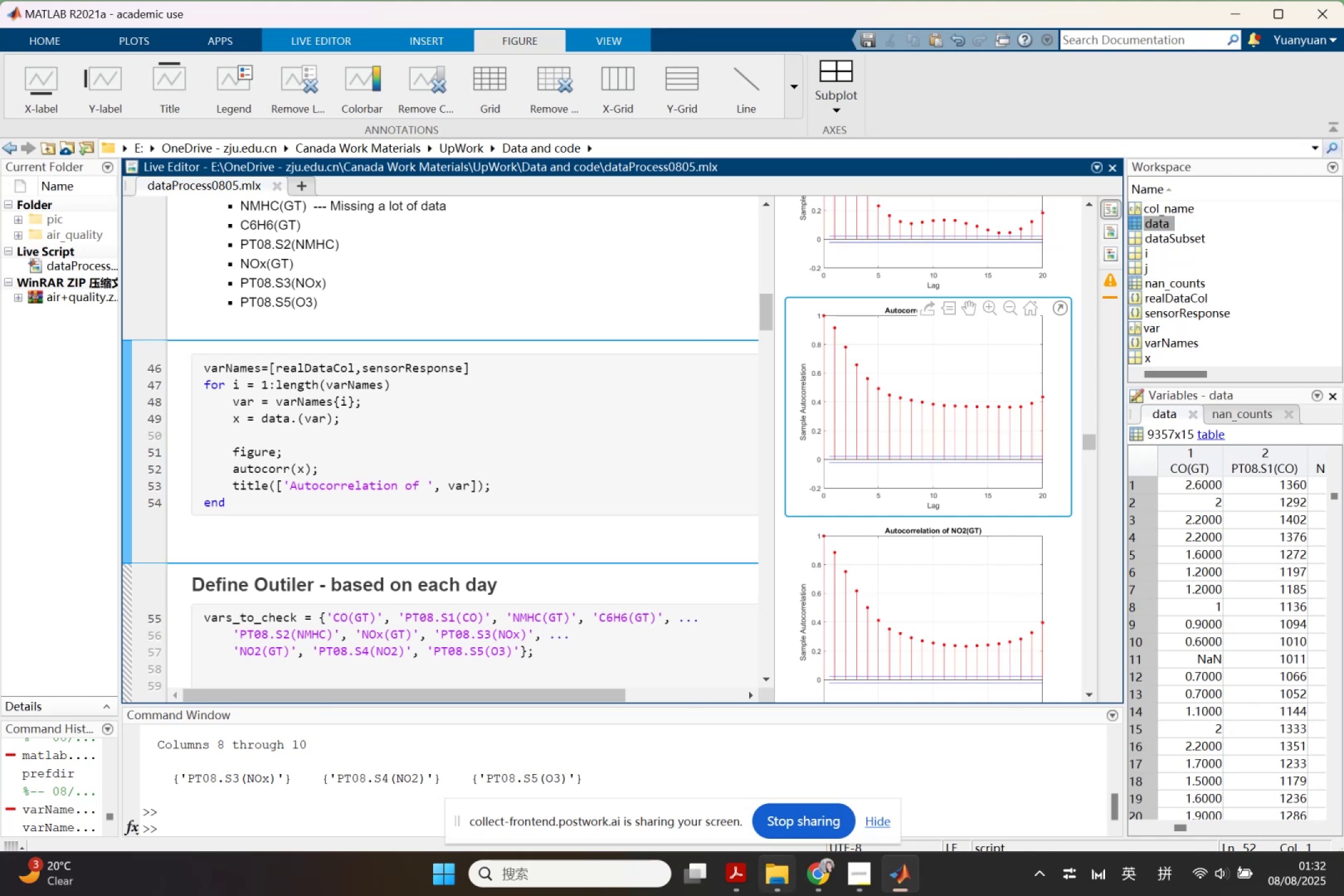 
left_click([786, 872])
 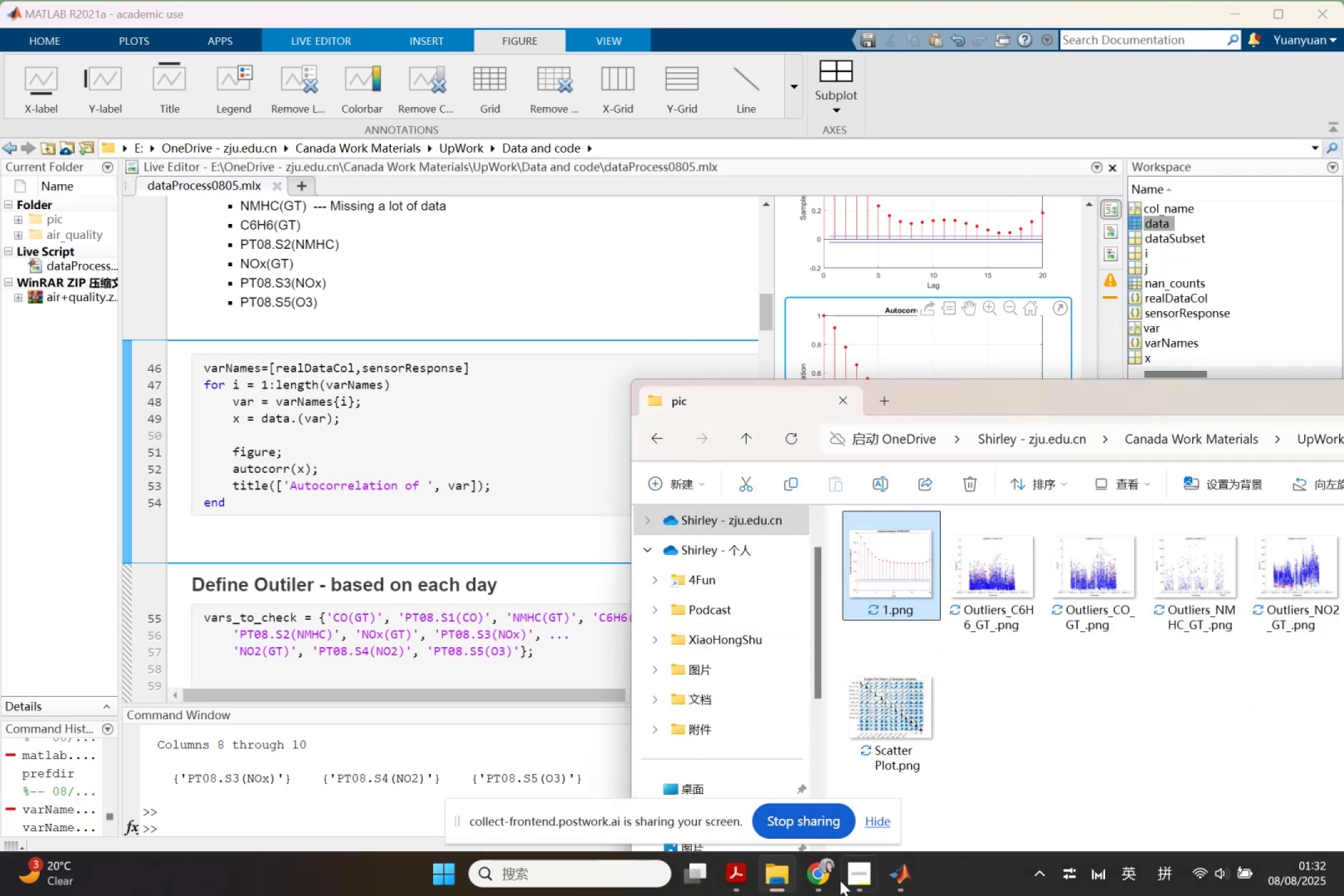 
left_click([821, 880])
 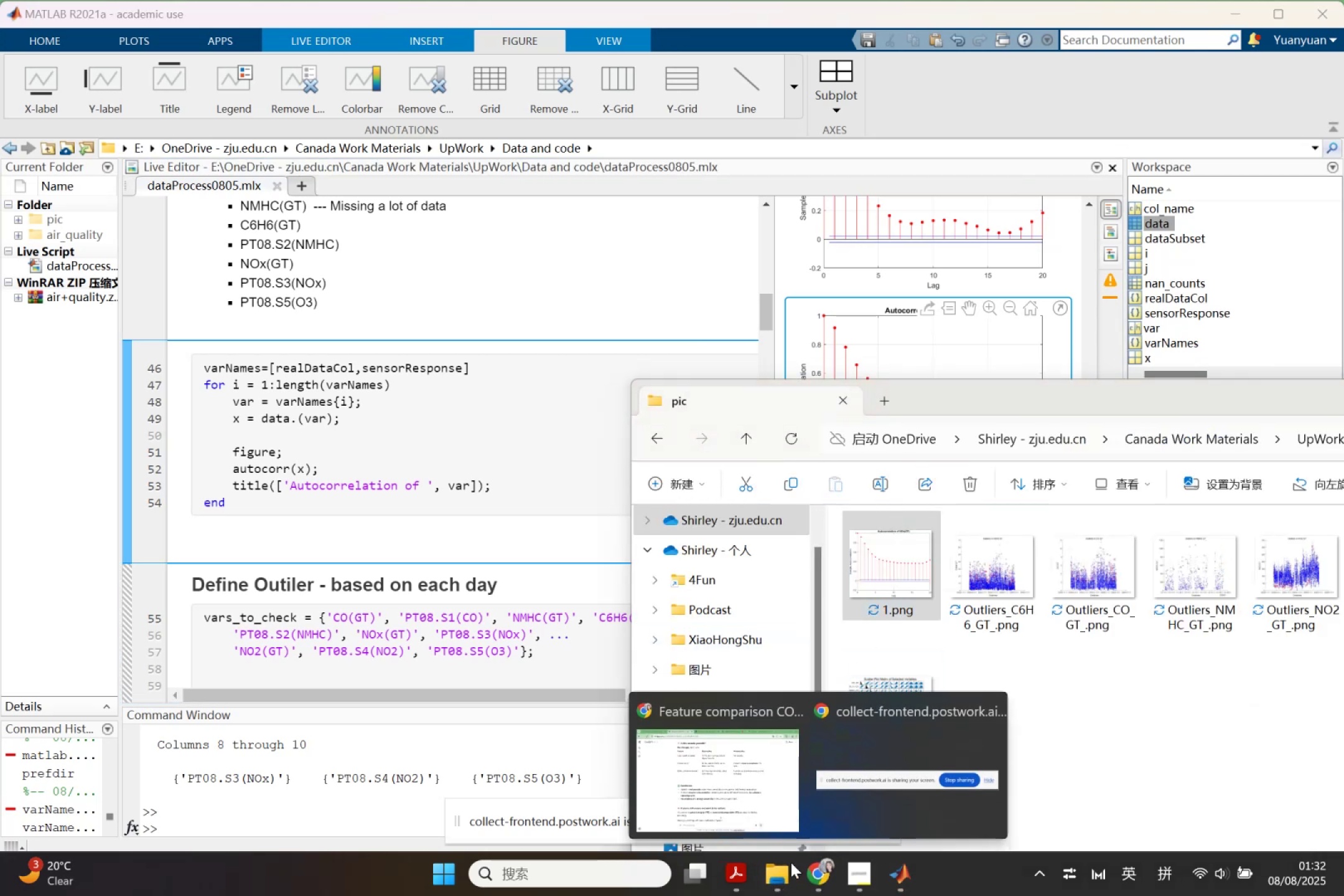 
left_click([736, 811])
 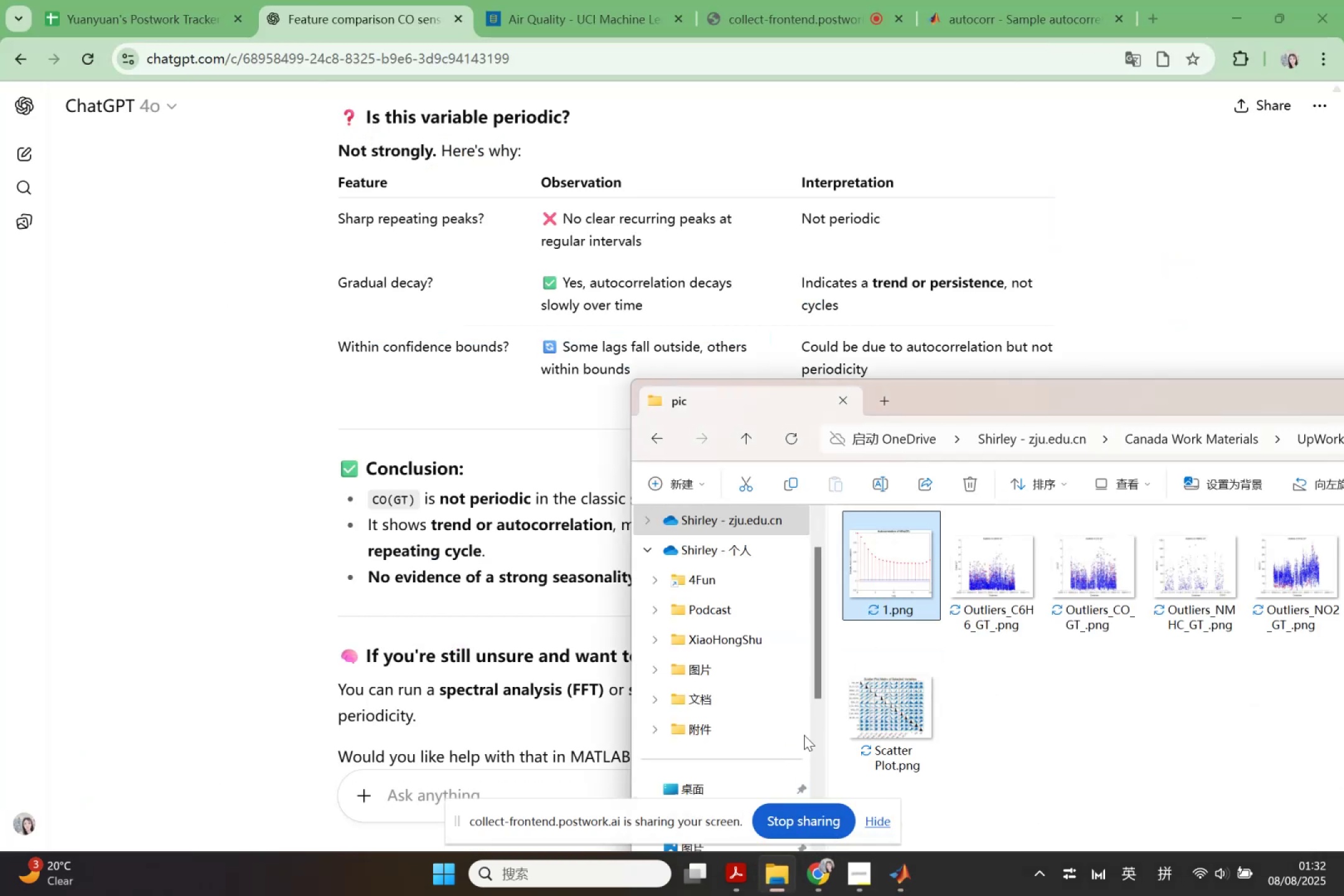 
left_click_drag(start_coordinate=[888, 577], to_coordinate=[505, 702])
 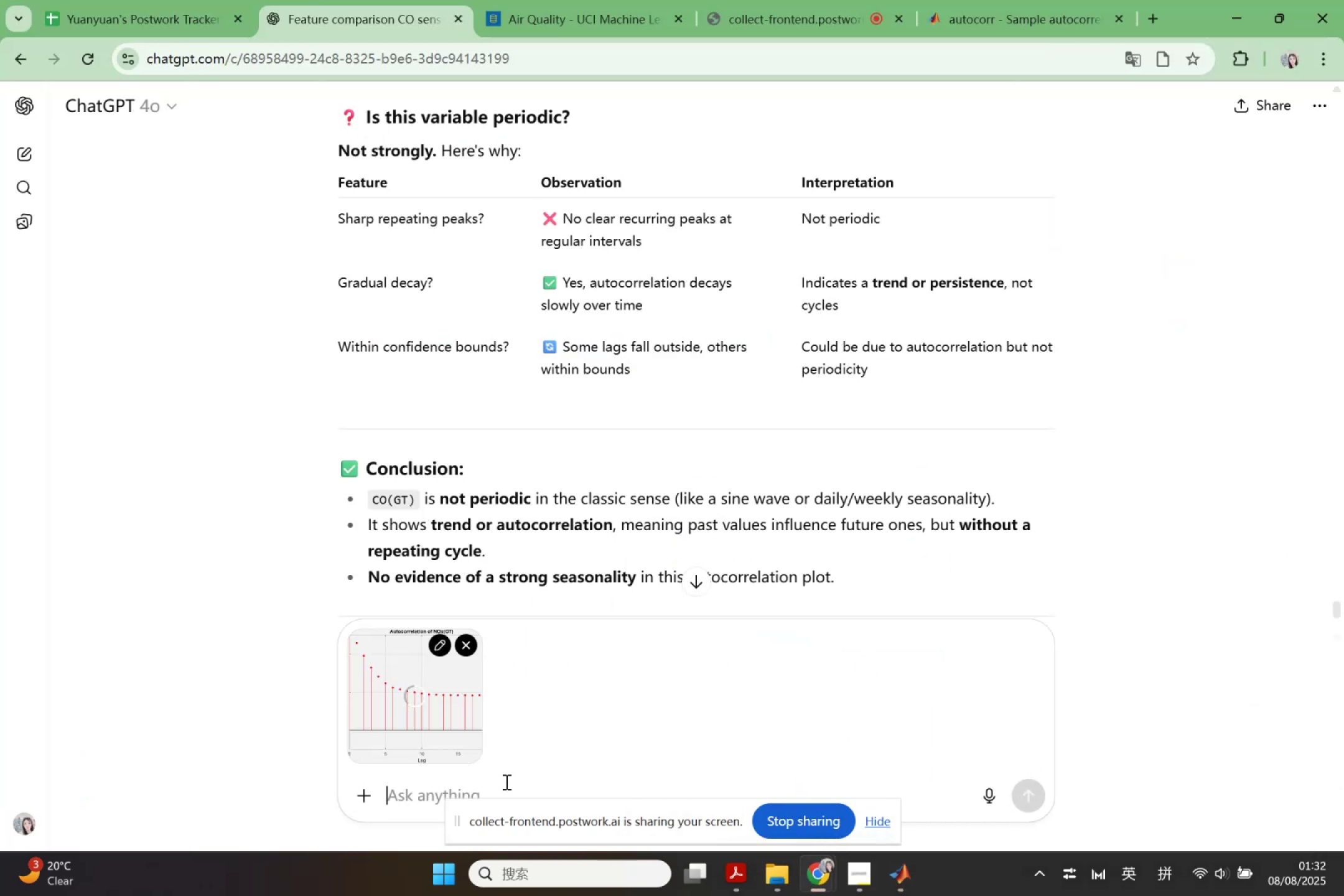 
type(how about this one ?)
 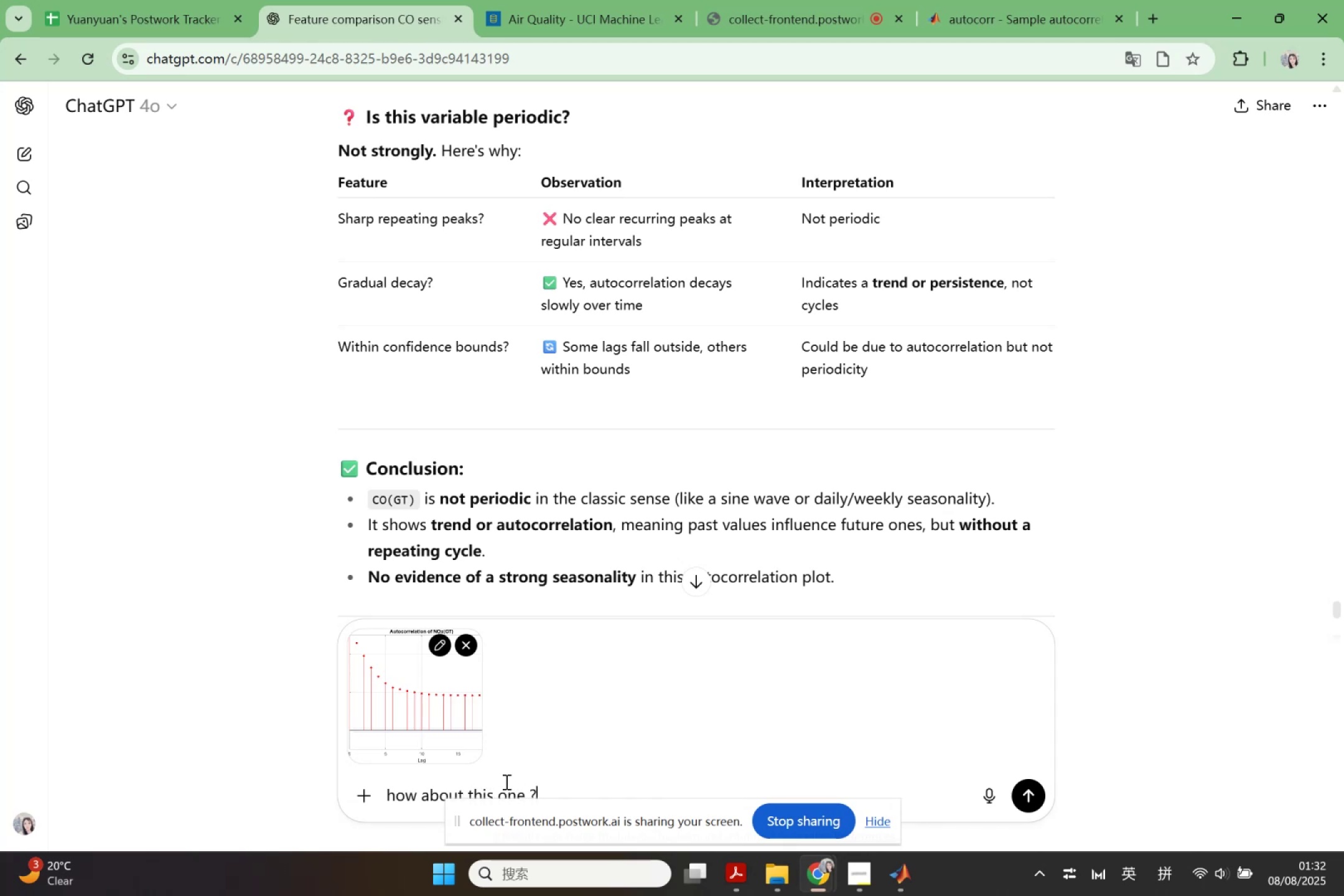 
key(Enter)
 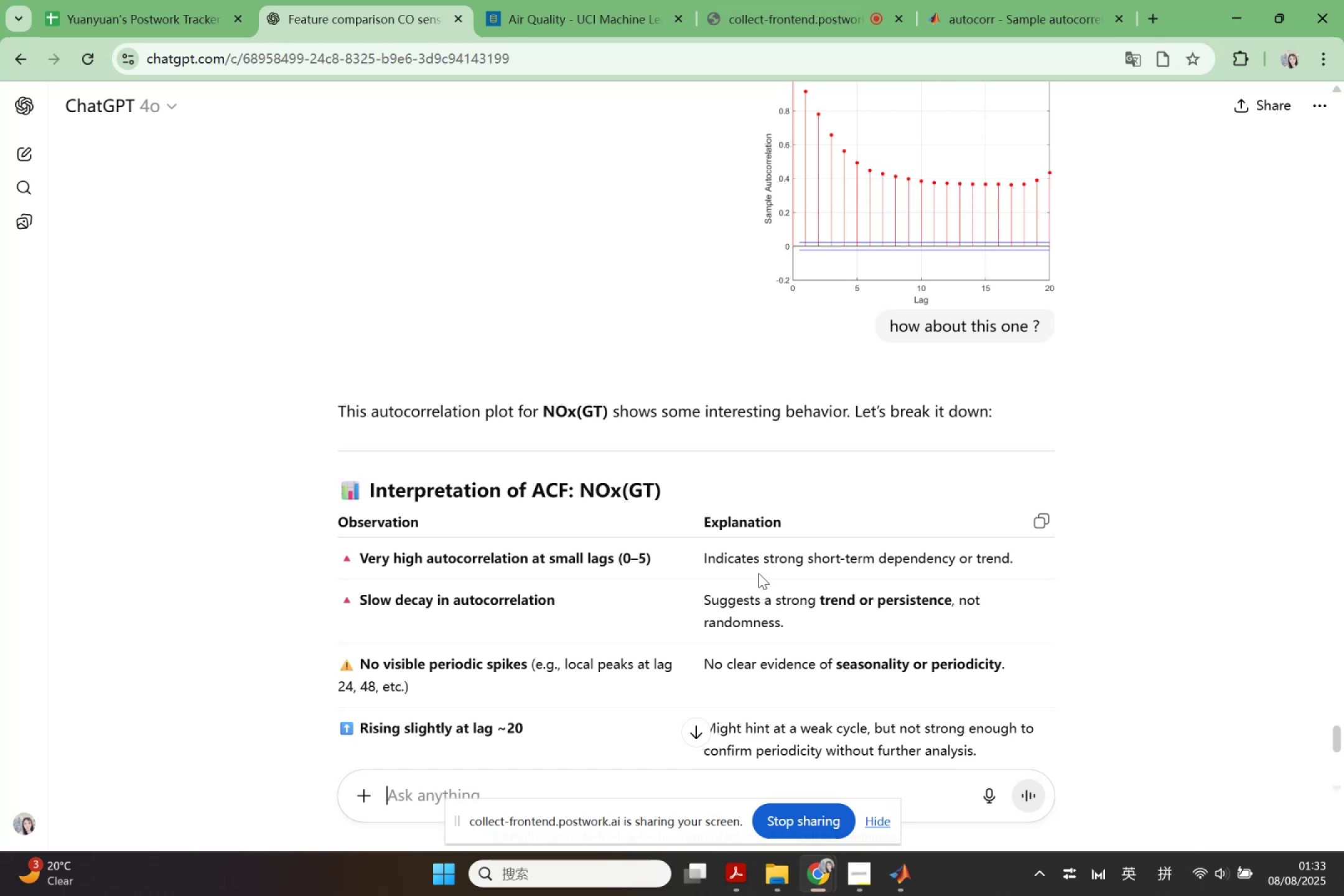 
wait(26.58)
 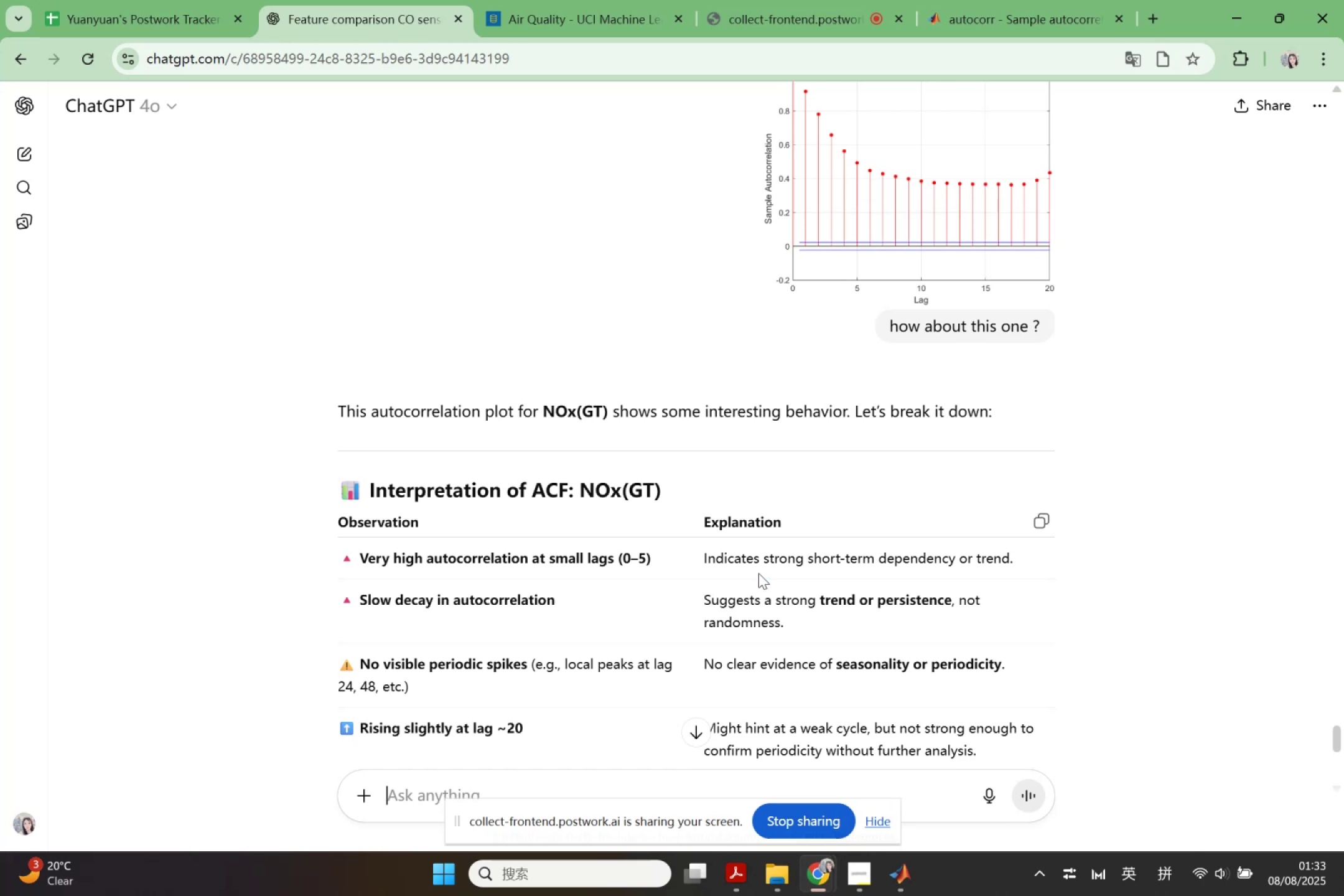 
scroll: coordinate [767, 581], scroll_direction: down, amount: 2.0
 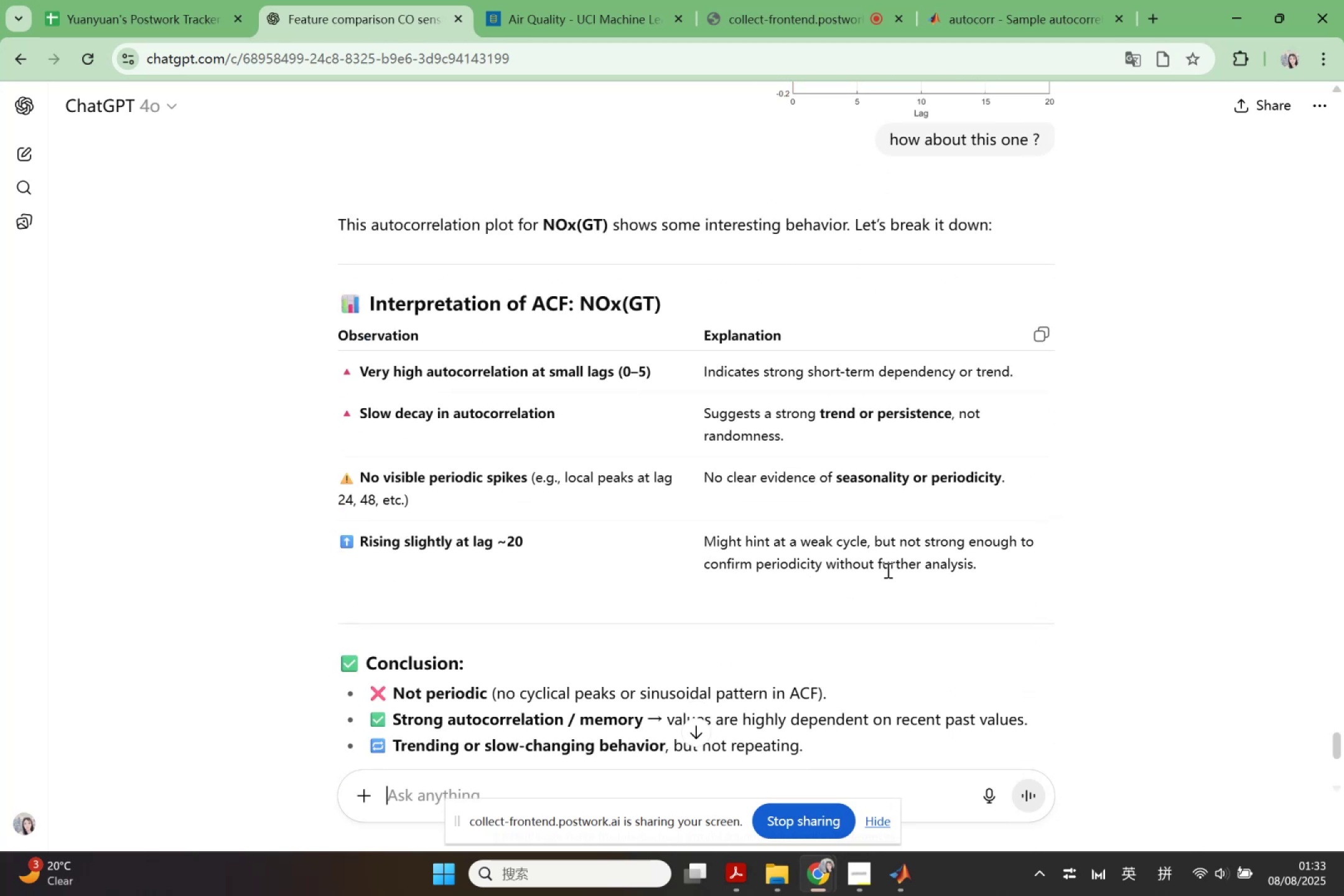 
wait(5.07)
 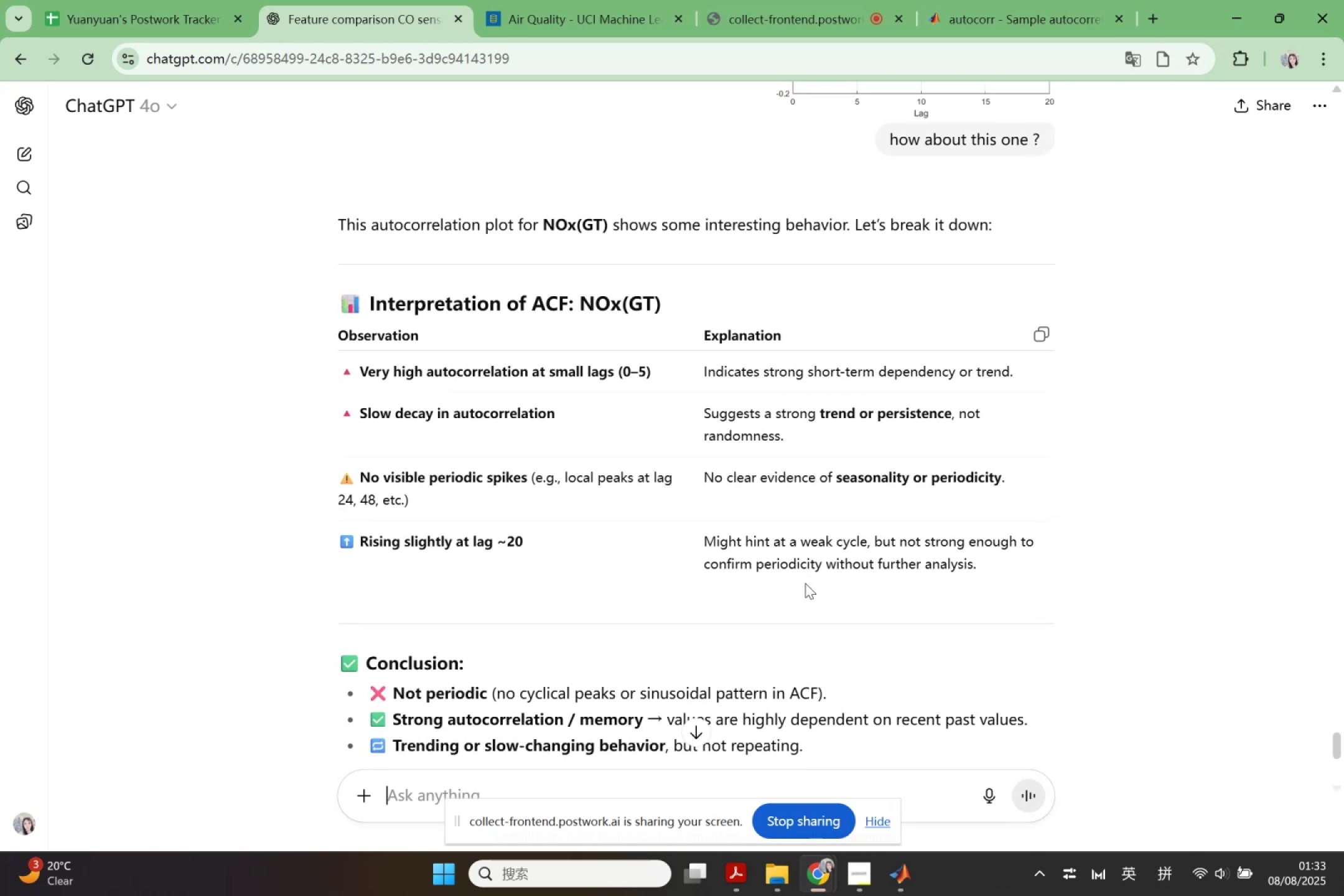 
scroll: coordinate [898, 595], scroll_direction: down, amount: 6.0
 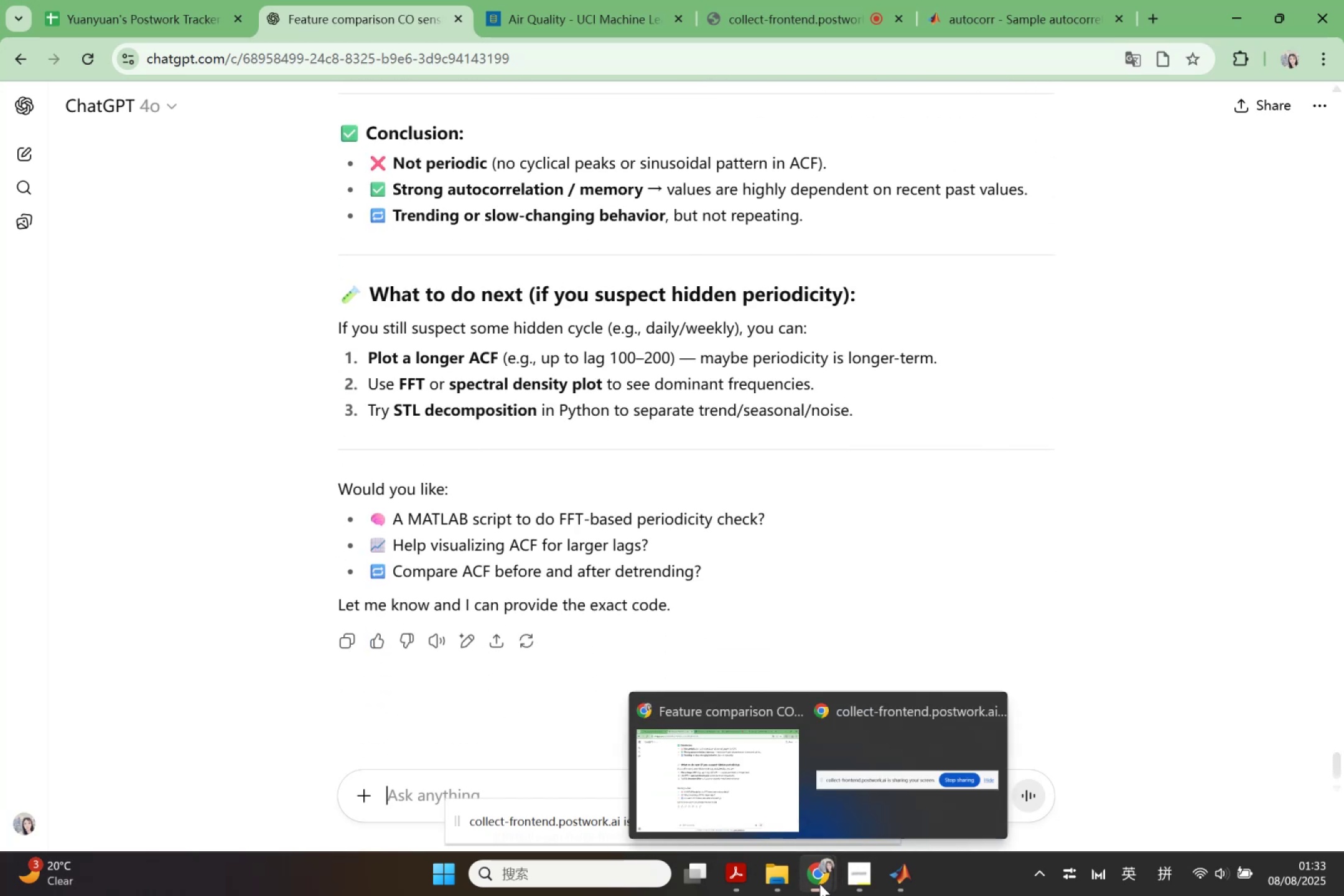 
left_click([896, 872])
 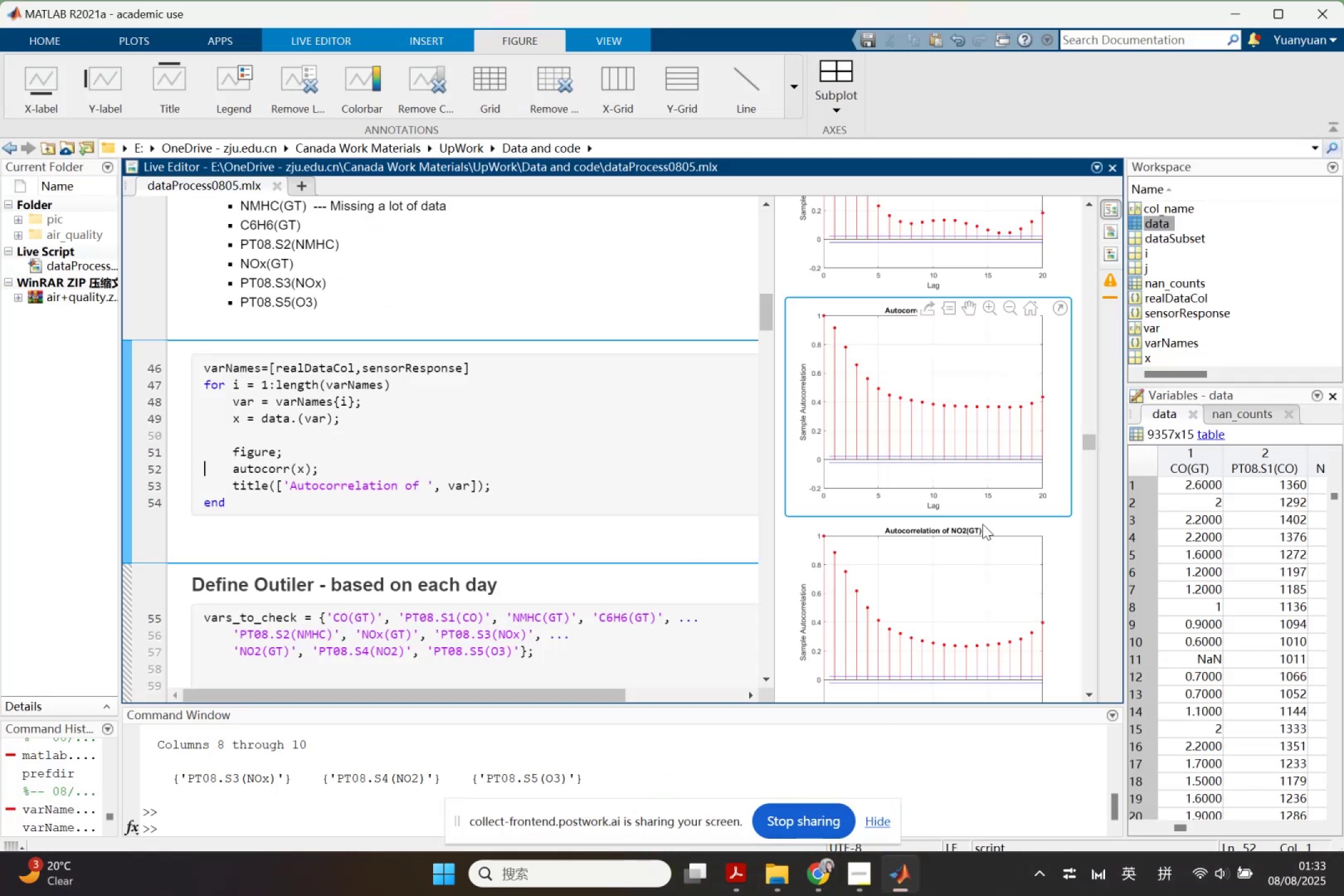 
scroll: coordinate [983, 521], scroll_direction: down, amount: 5.0
 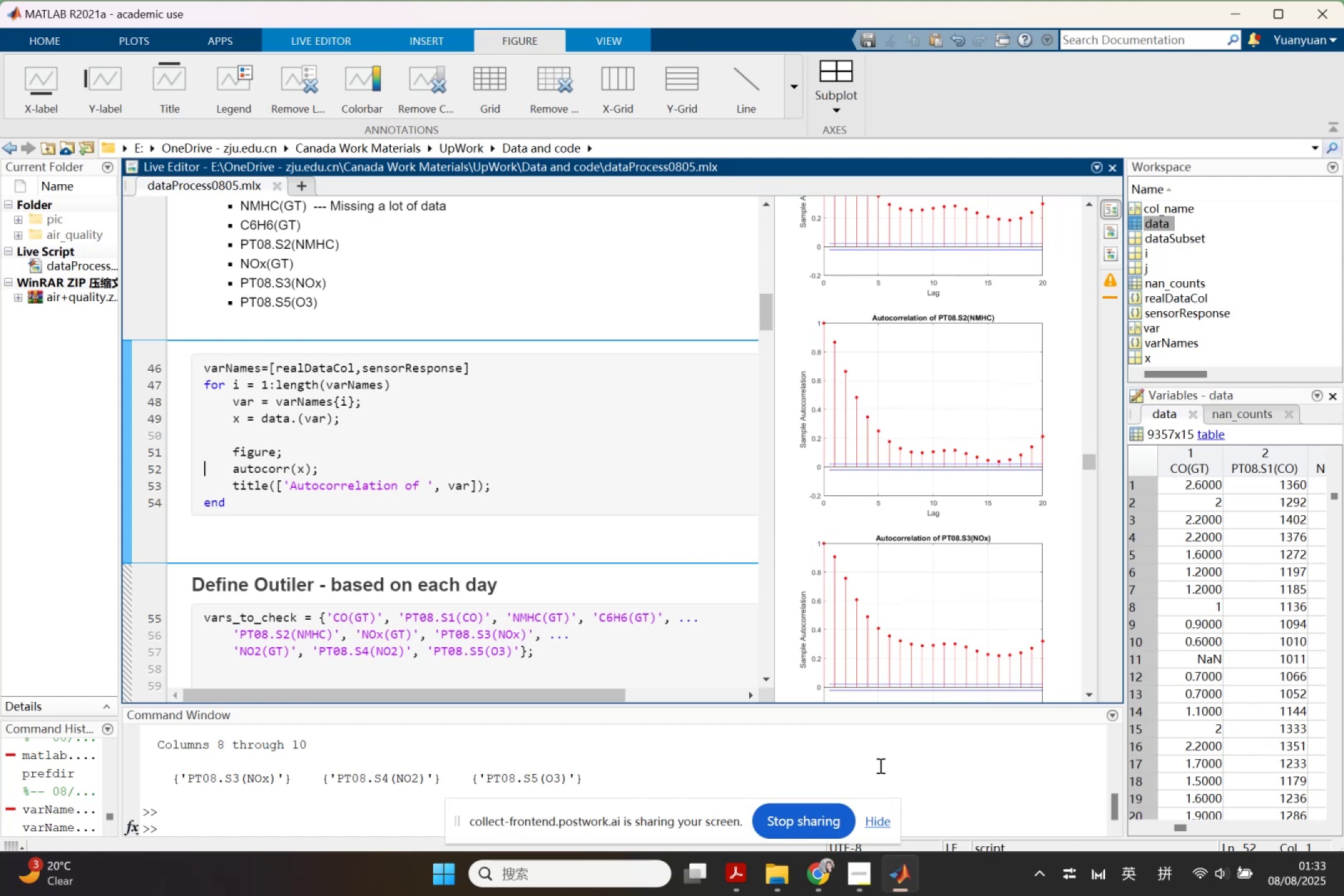 
left_click([816, 879])
 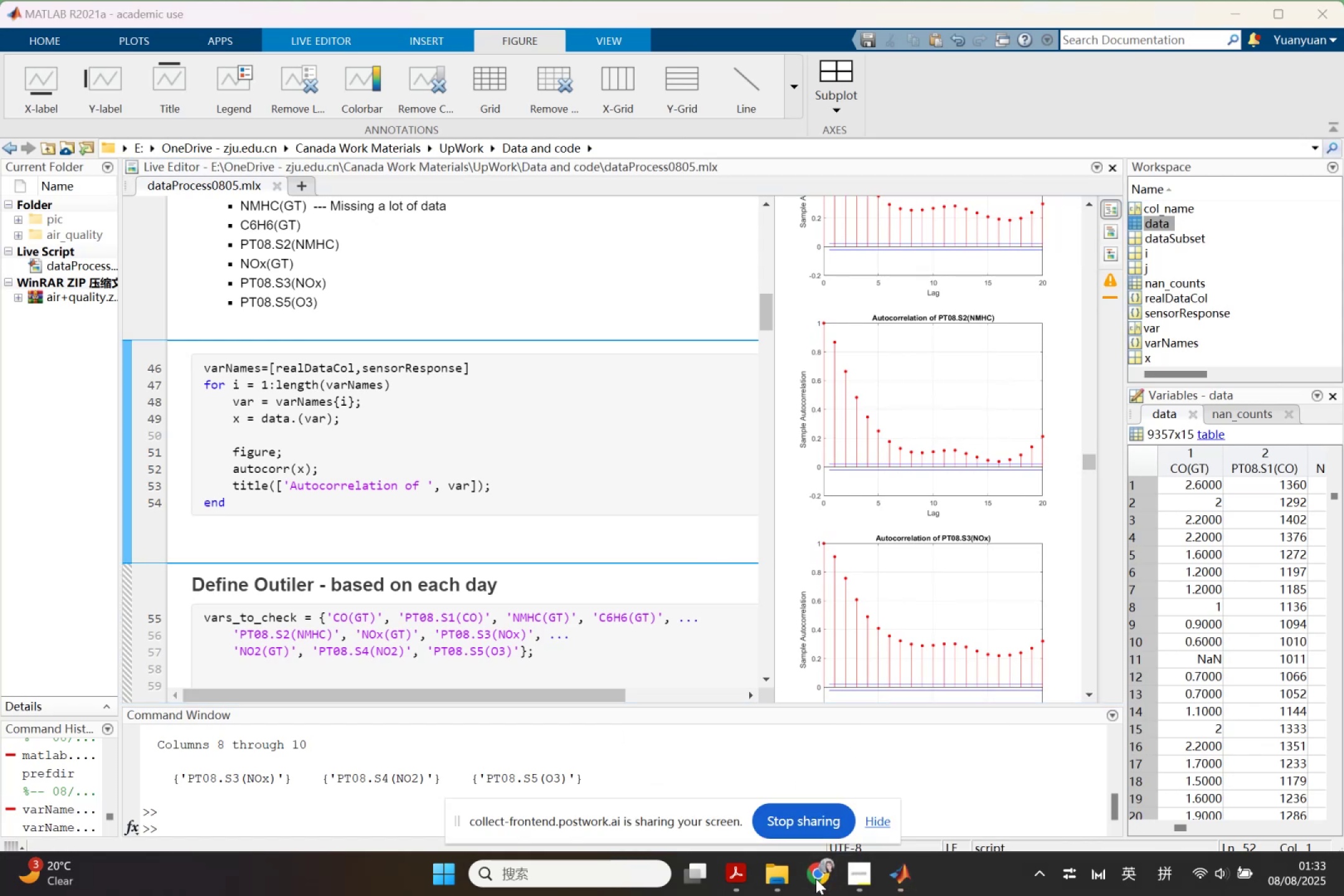 
left_click([816, 879])
 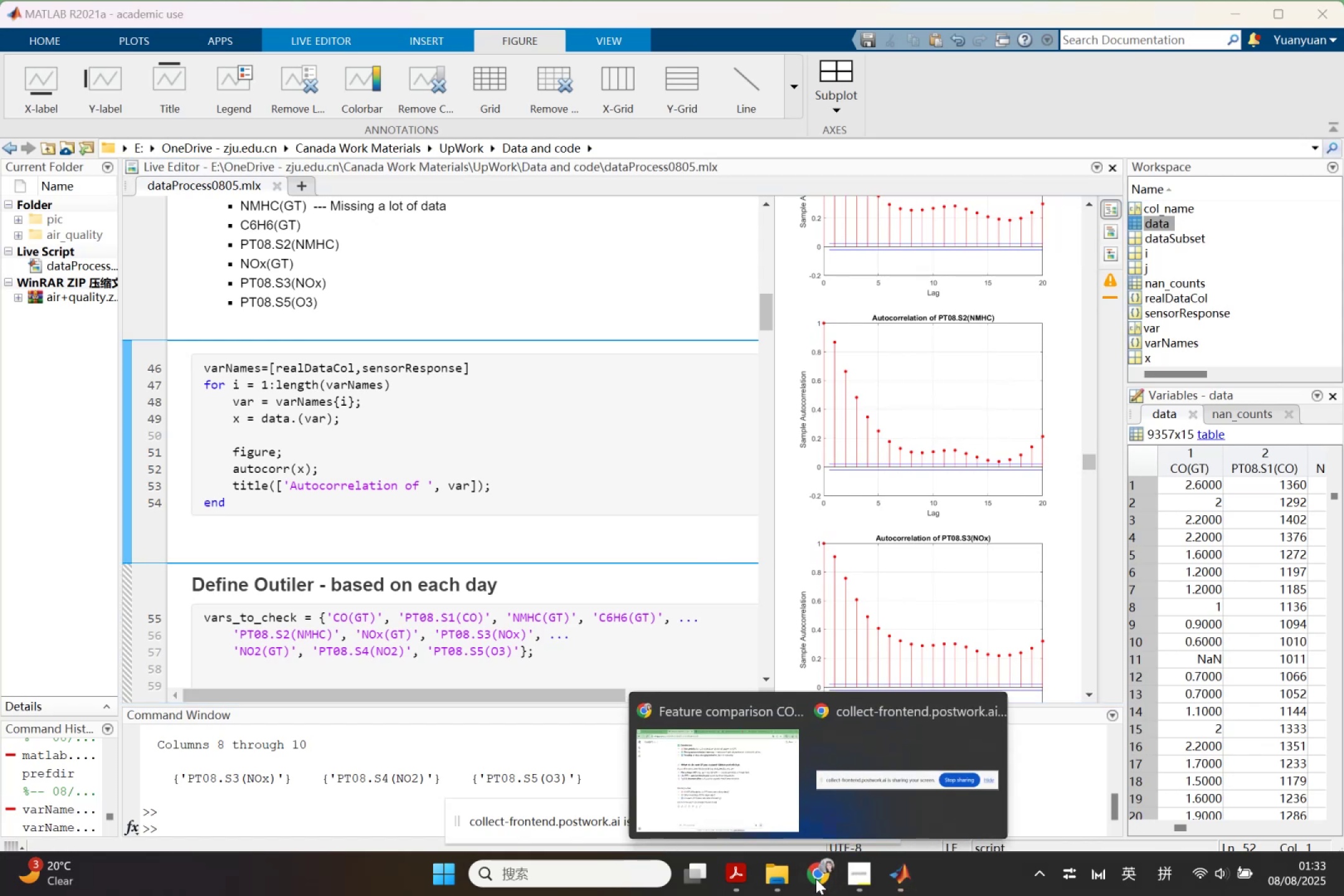 
left_click([816, 879])
 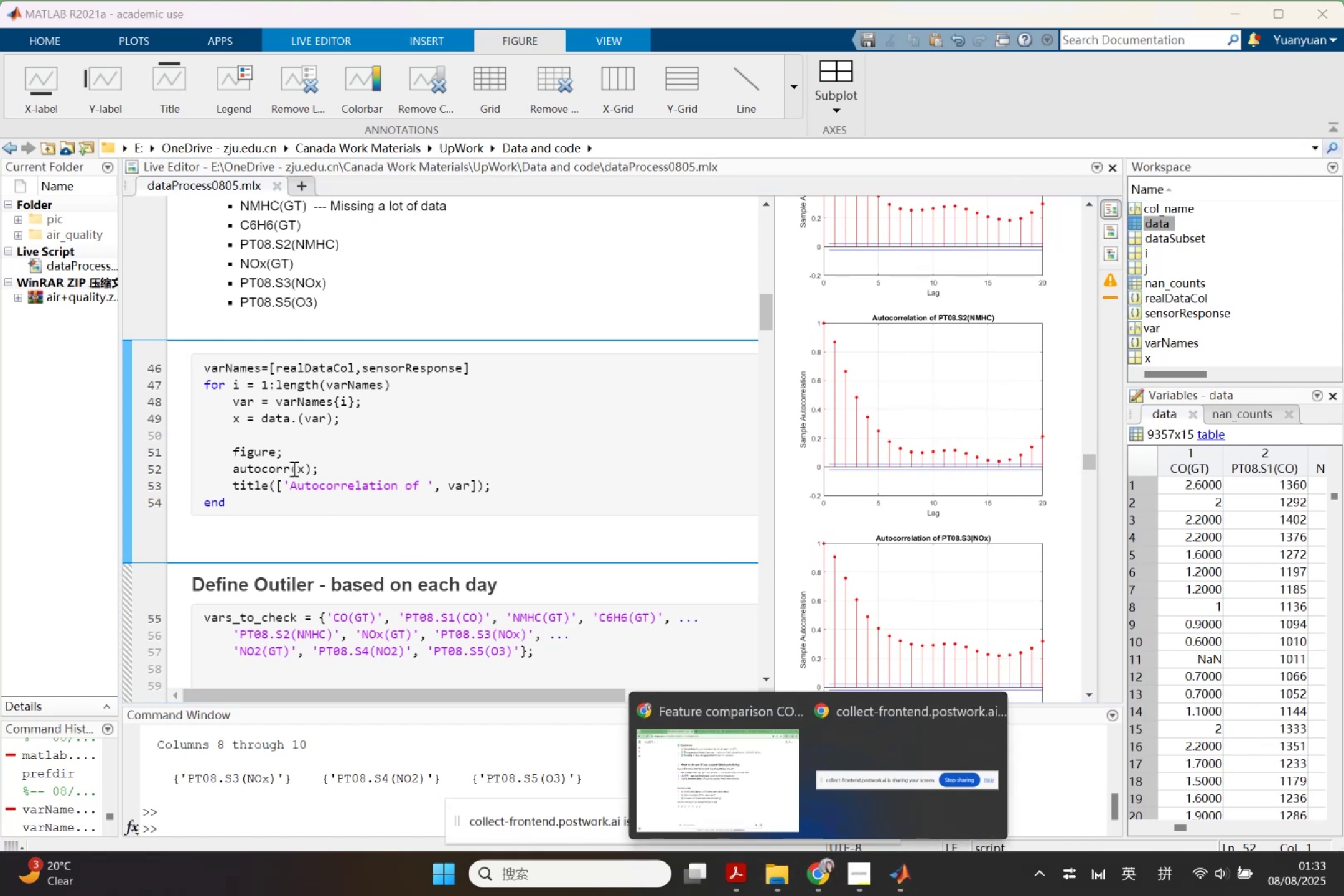 
left_click([303, 469])
 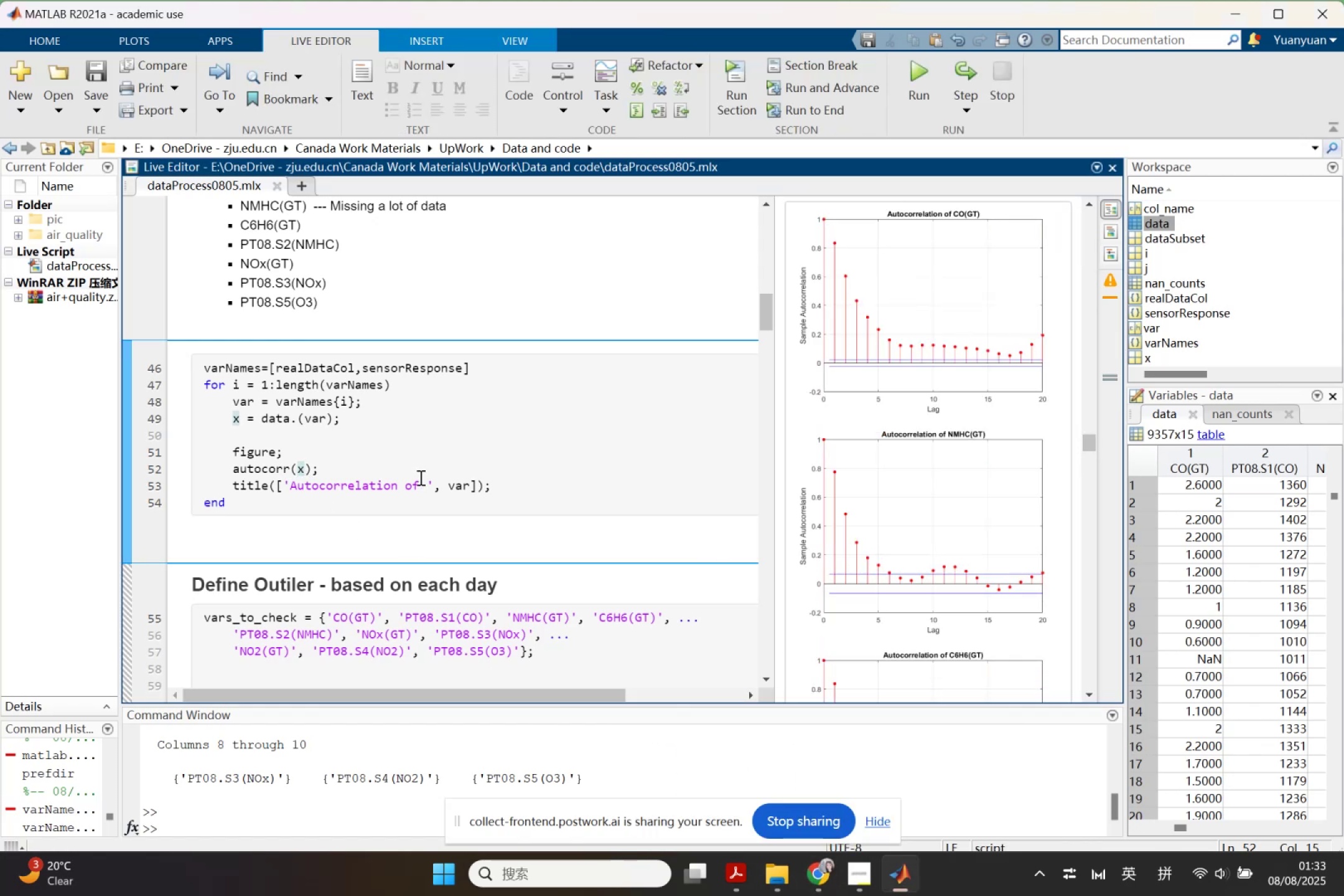 
type(,'Ma)
key(Backspace)
key(Backspace)
 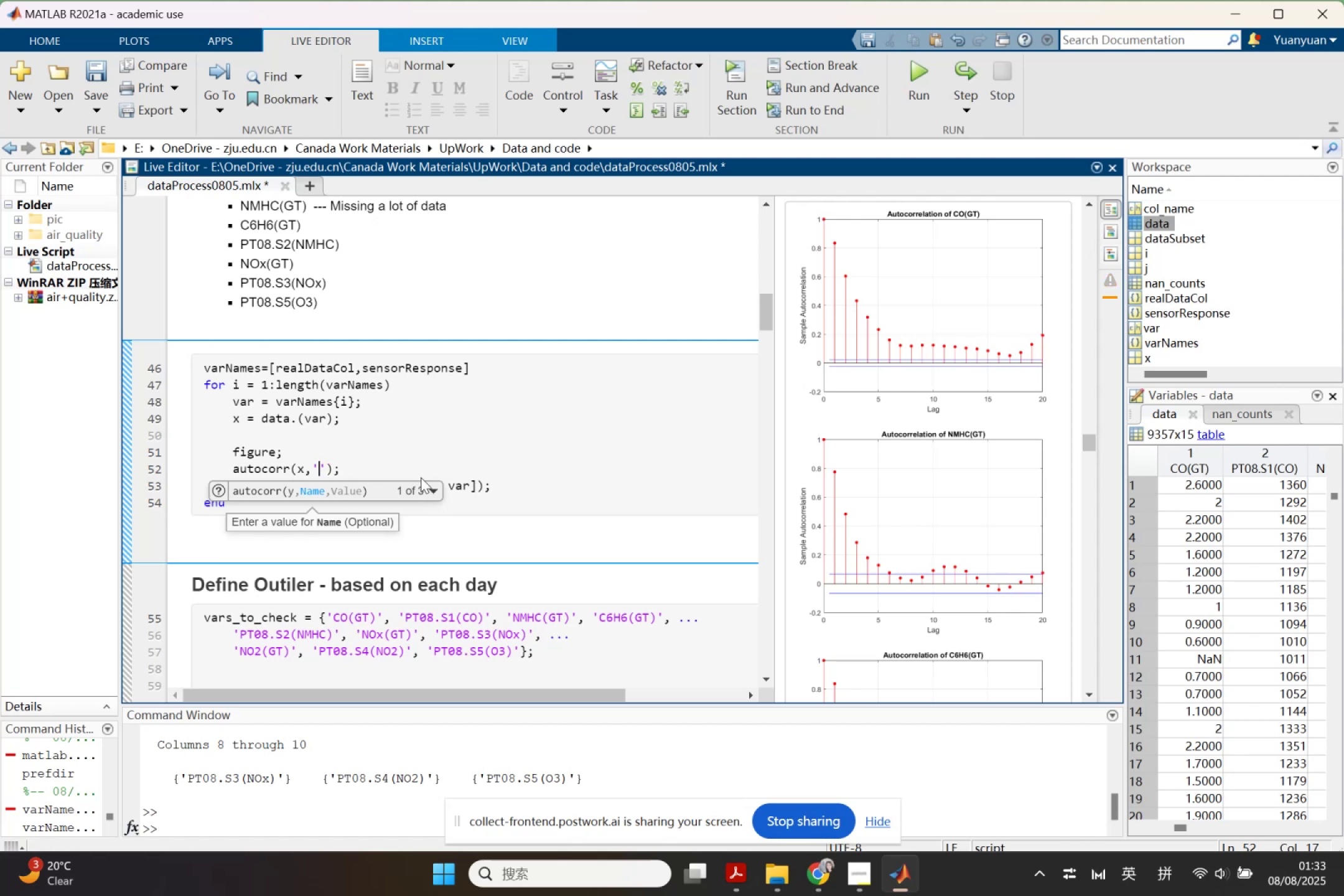 
key(ArrowUp)
 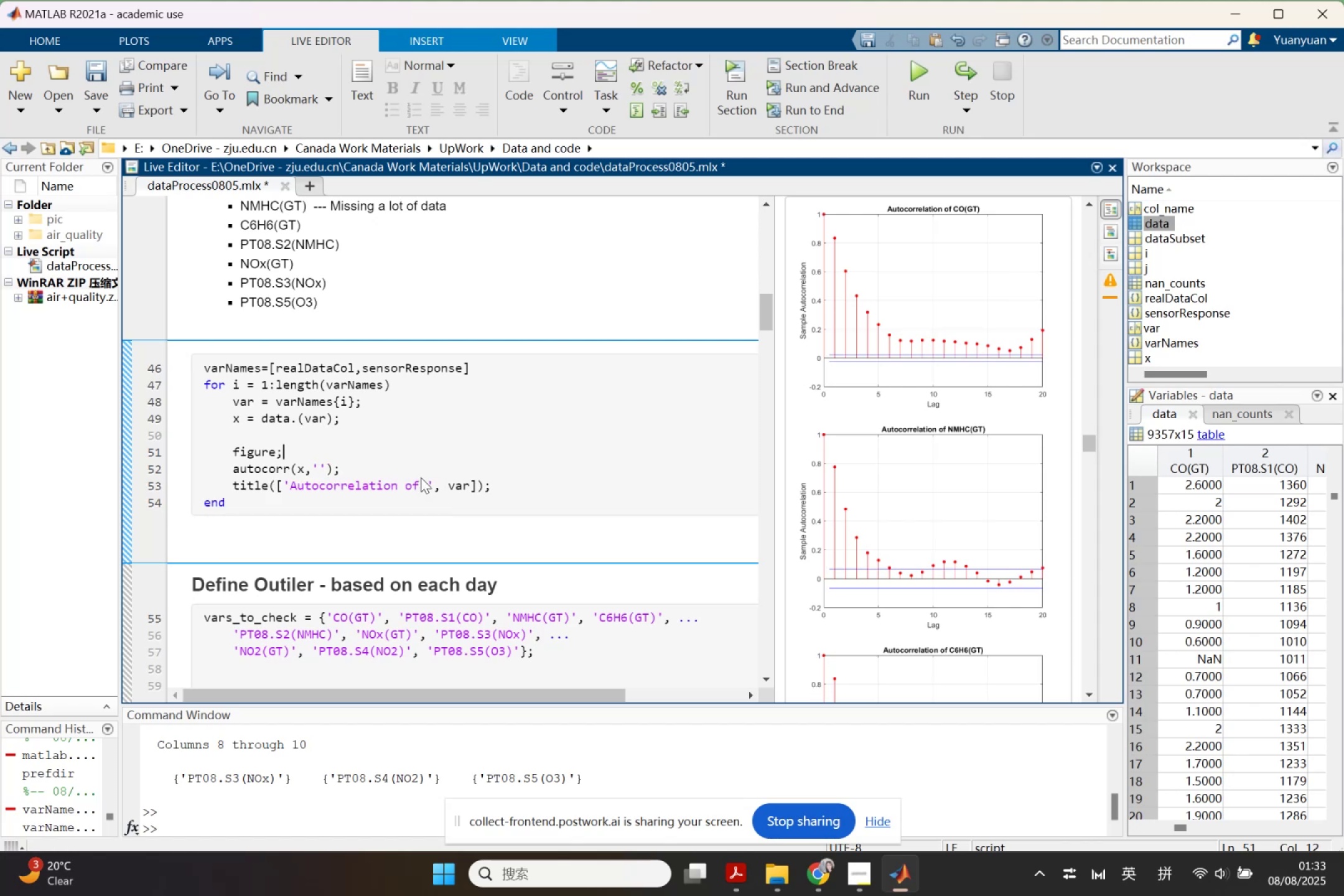 
key(ArrowRight)
 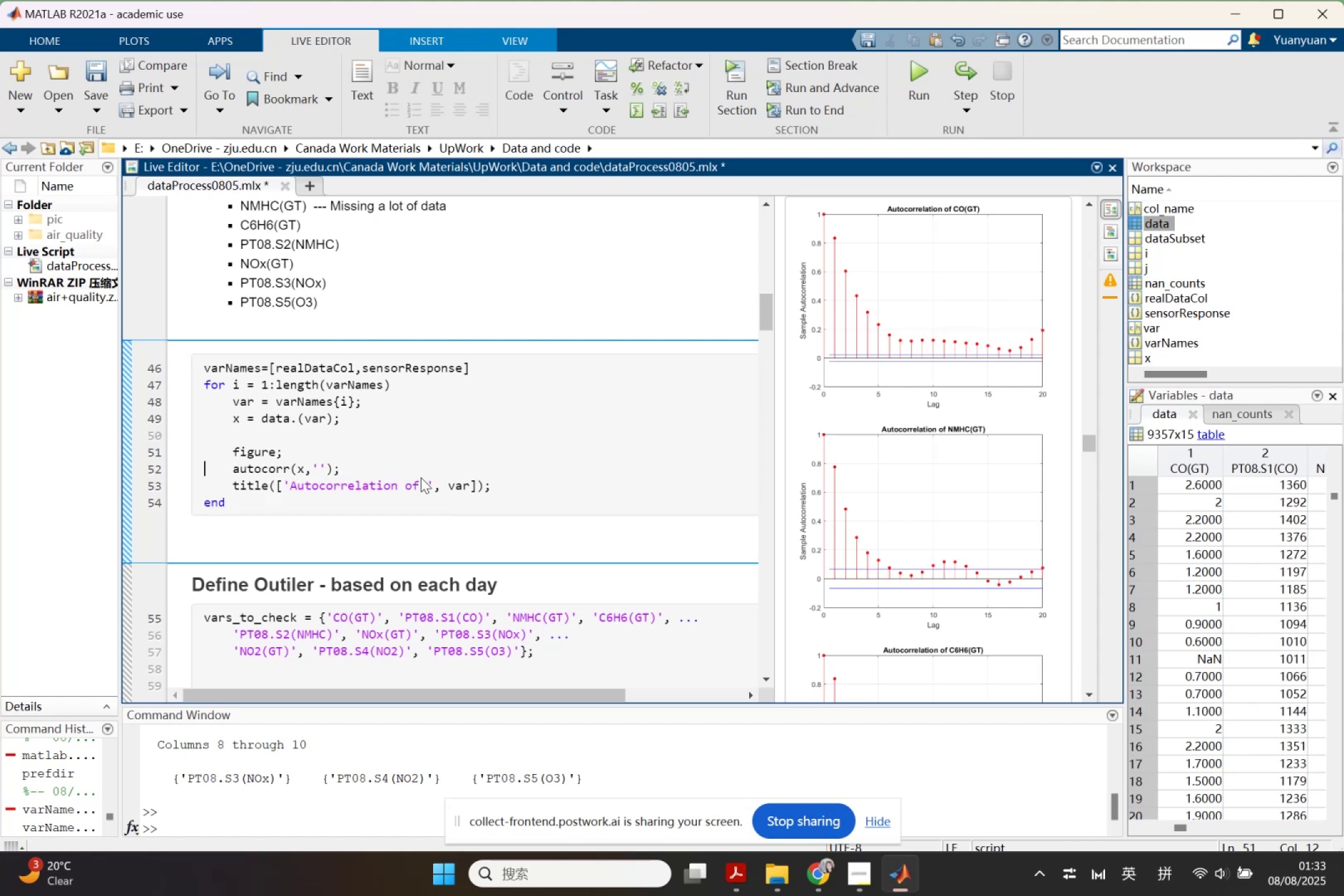 
key(ArrowRight)
 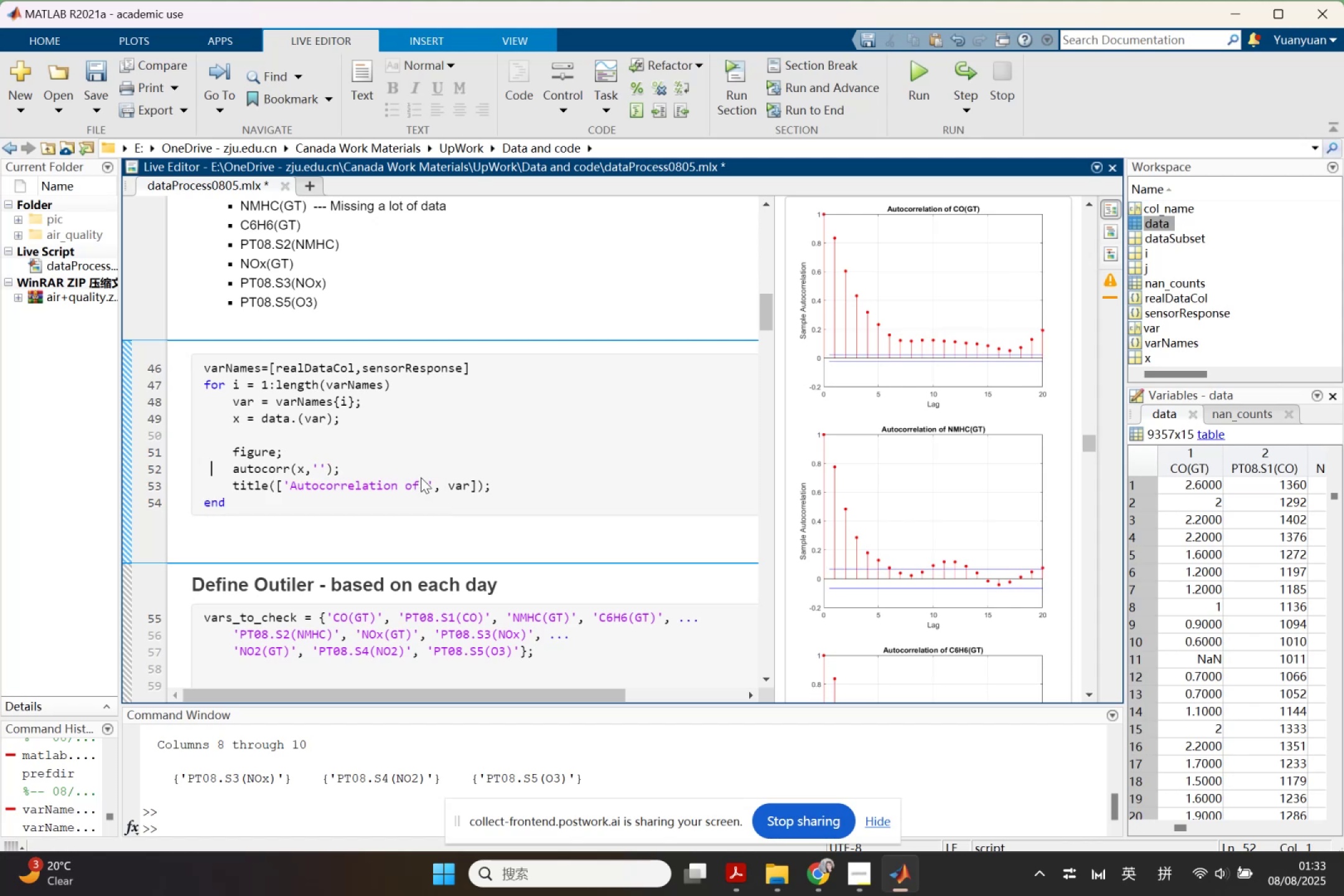 
key(ArrowRight)
 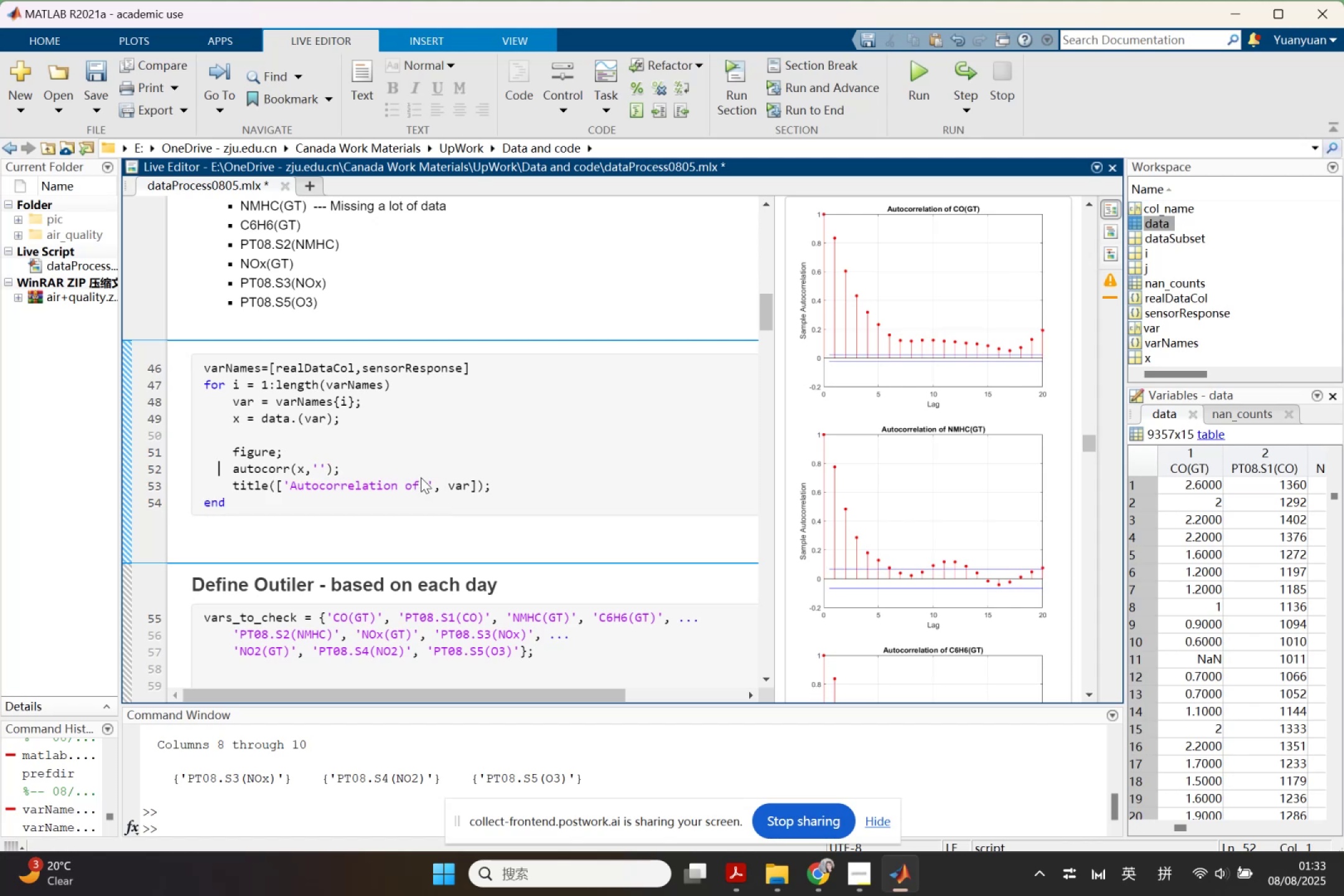 
hold_key(key=ArrowRight, duration=1.15)
 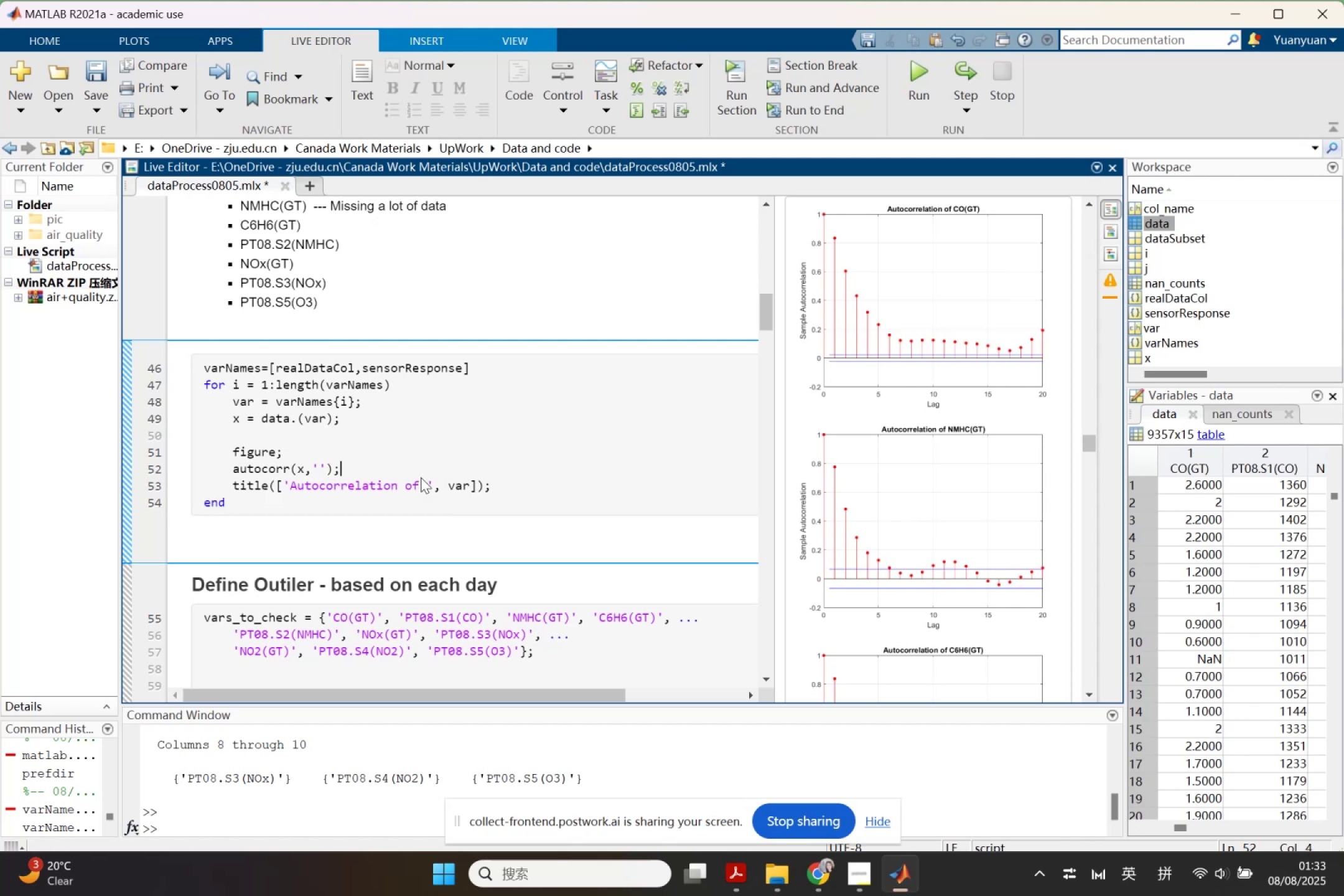 
key(ArrowLeft)
 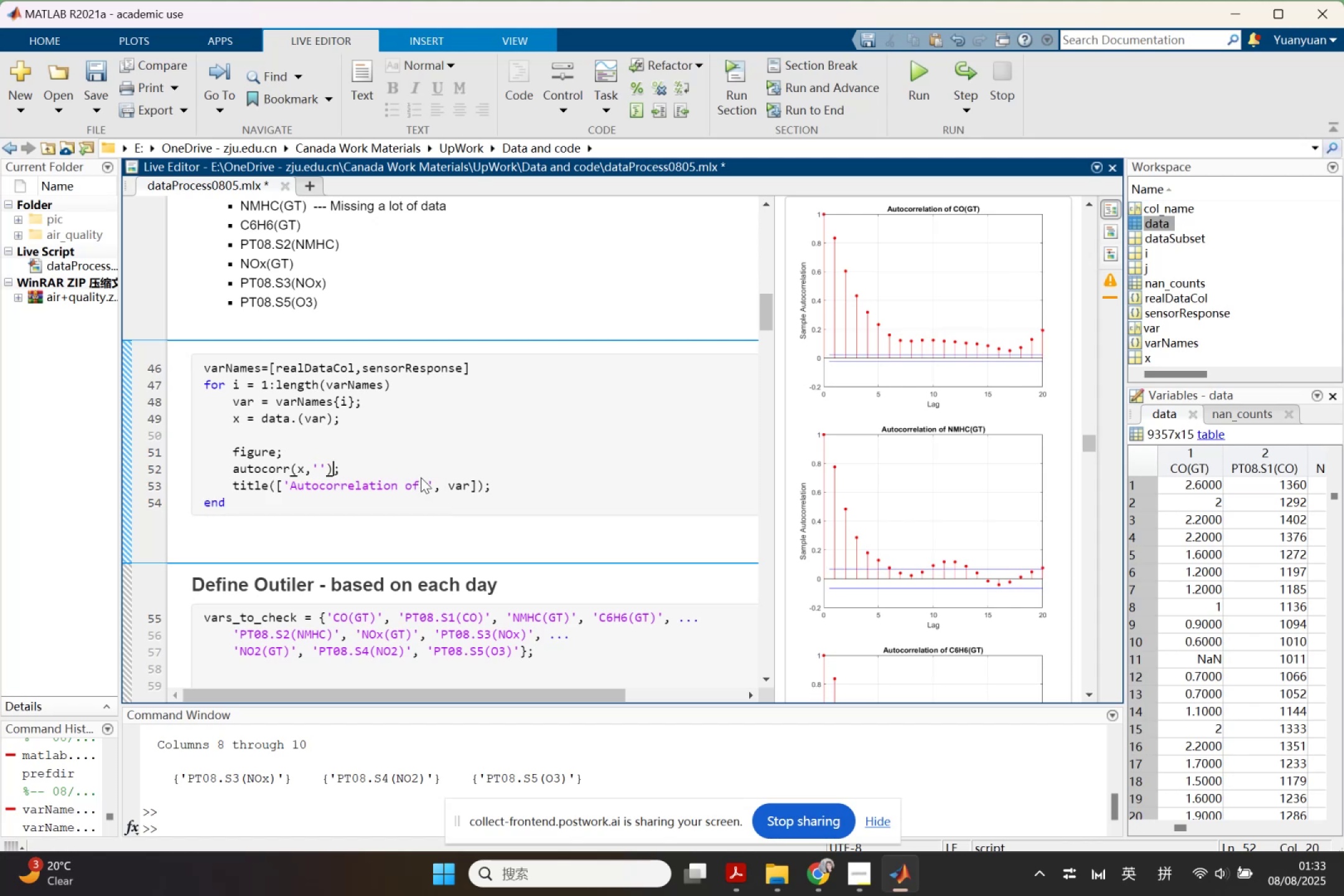 
key(ArrowLeft)
 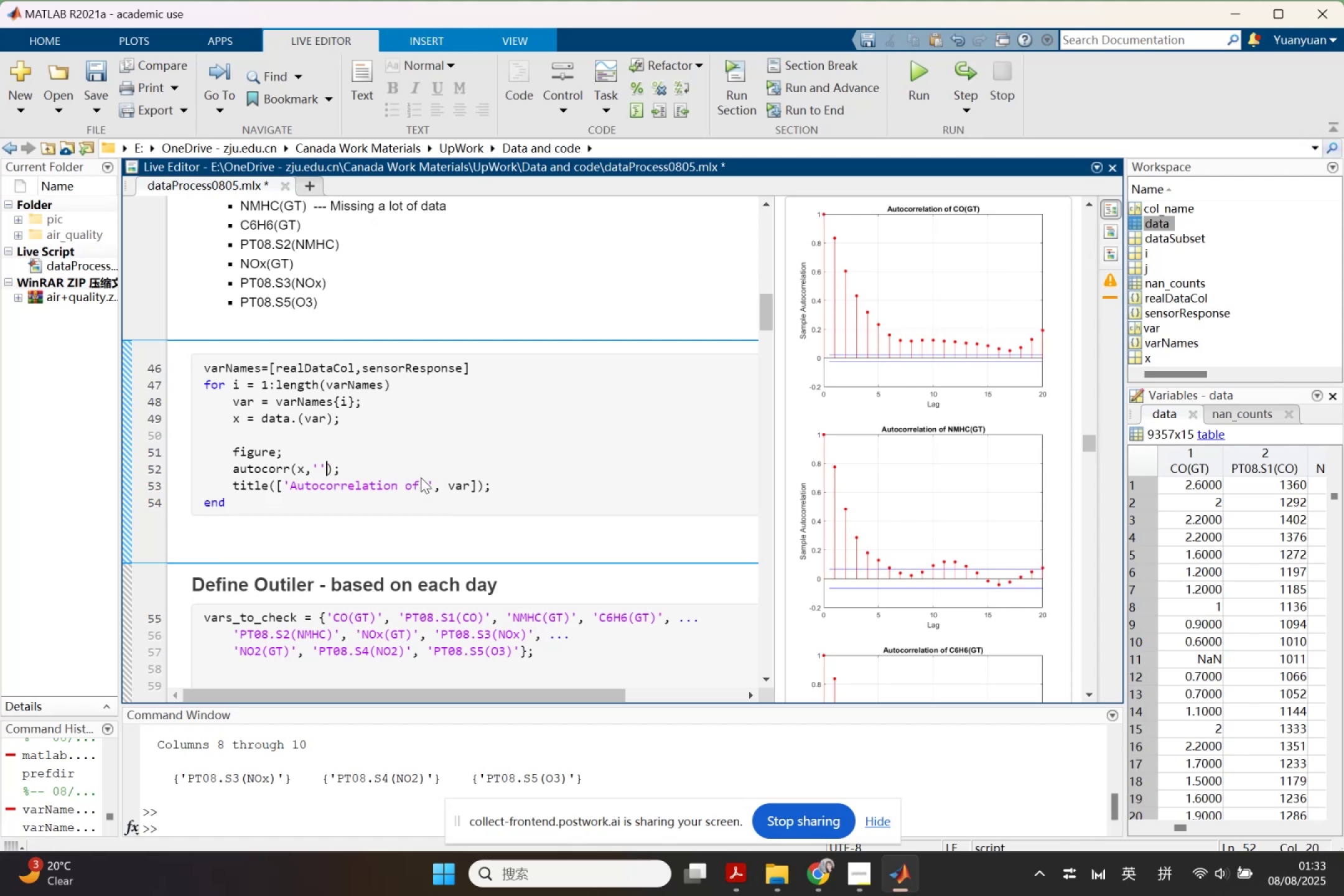 
key(Backspace)
 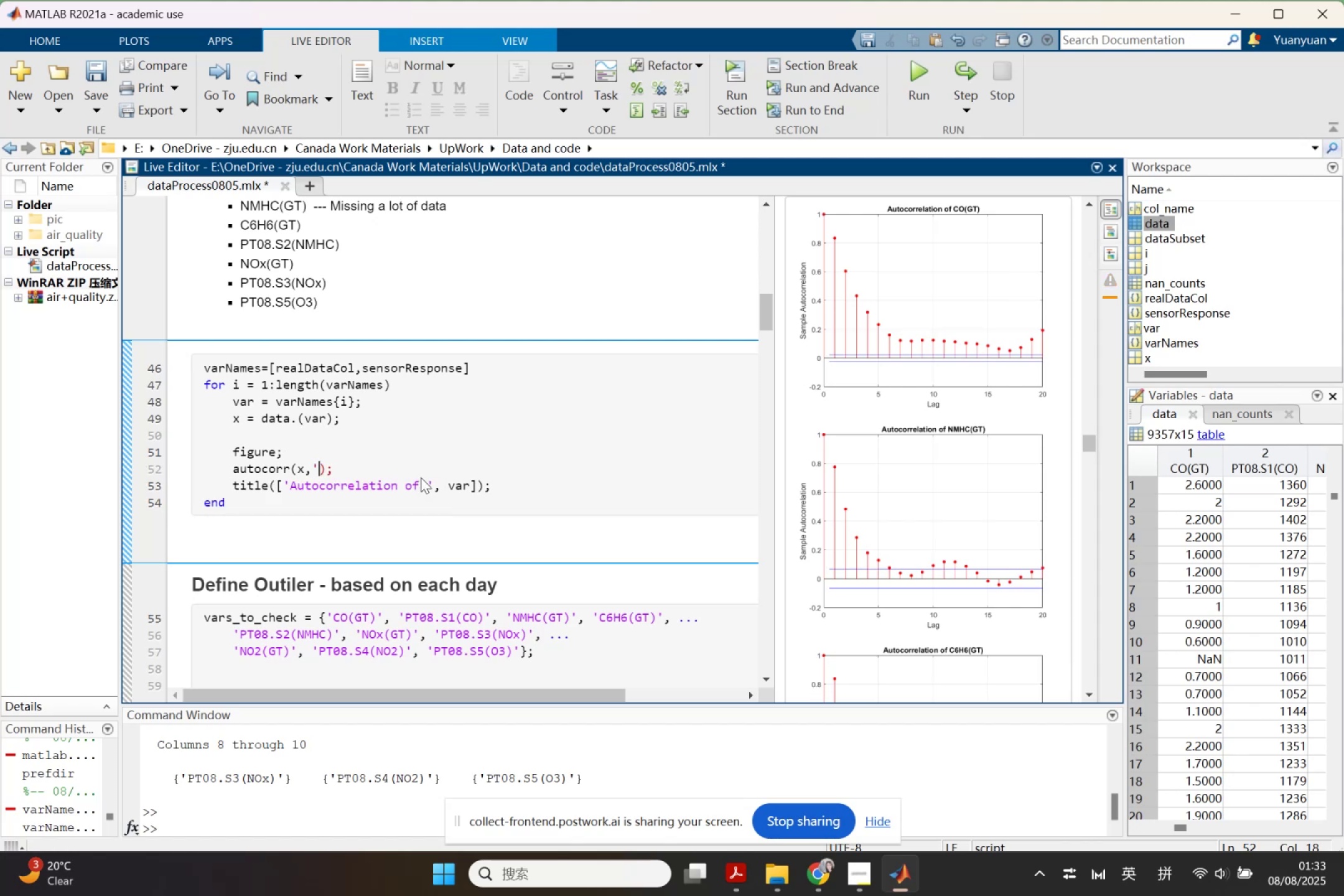 
key(Backspace)
 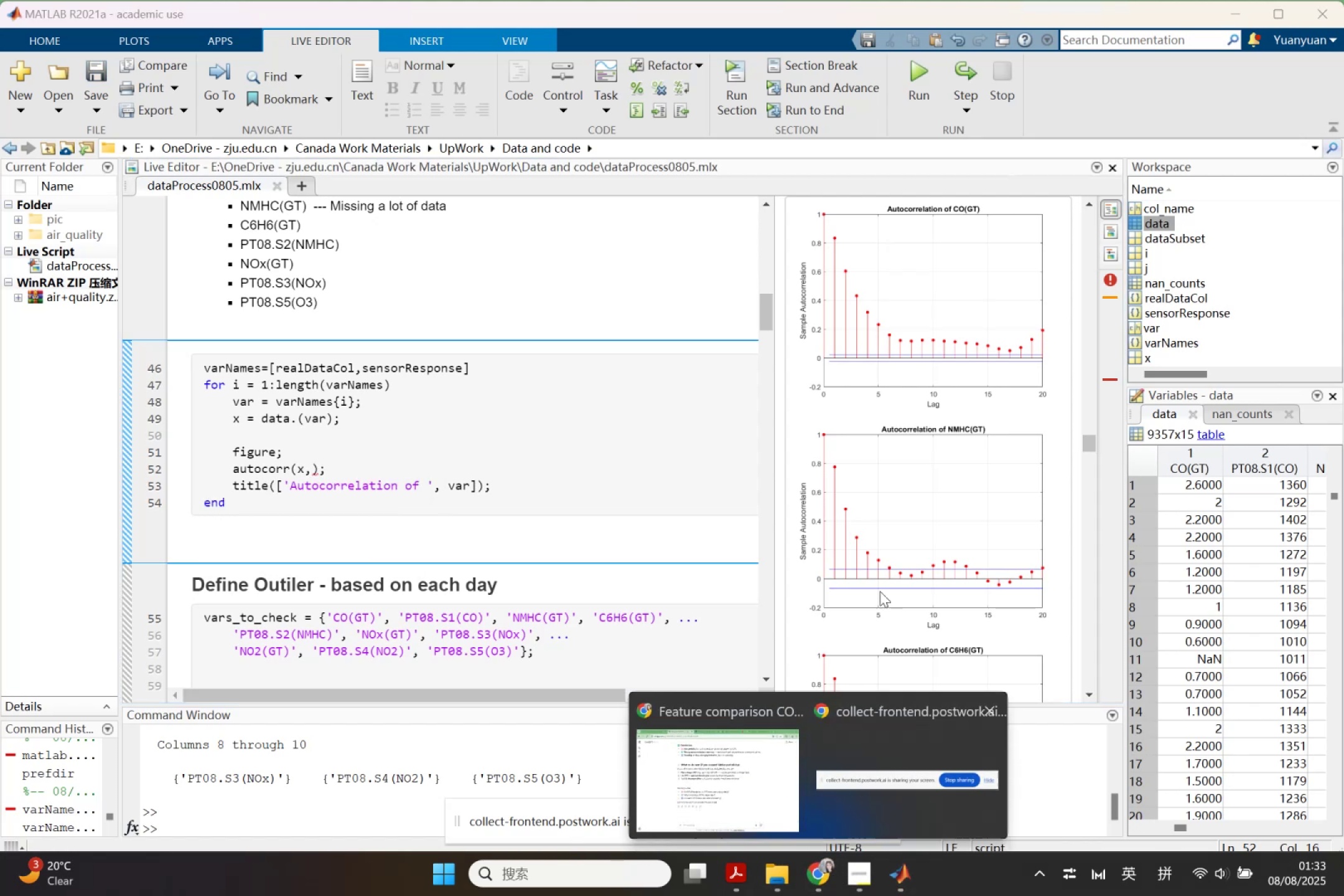 
left_click_drag(start_coordinate=[765, 755], to_coordinate=[765, 749])
 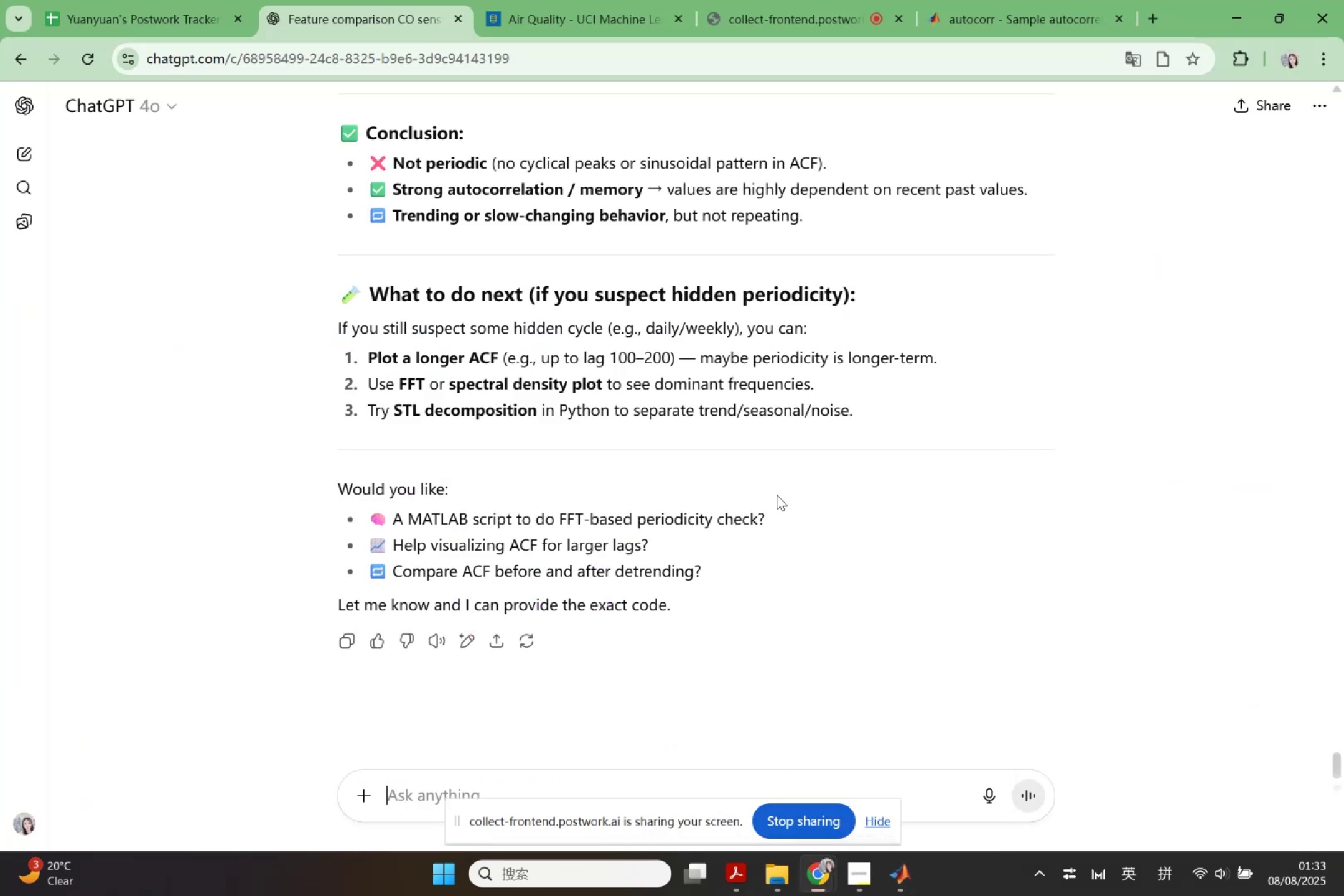 
scroll: coordinate [796, 463], scroll_direction: up, amount: 32.0
 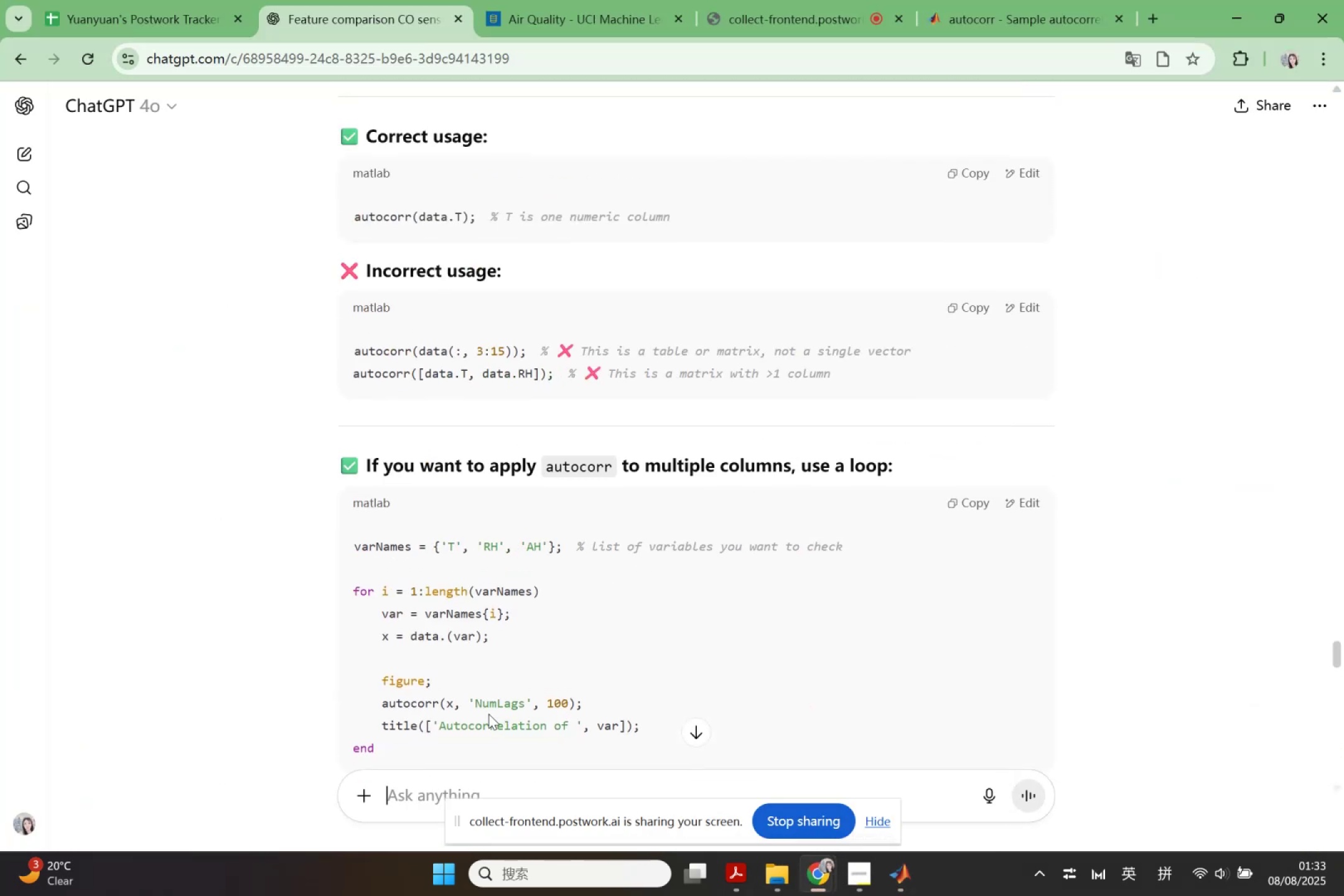 
left_click_drag(start_coordinate=[471, 703], to_coordinate=[566, 703])
 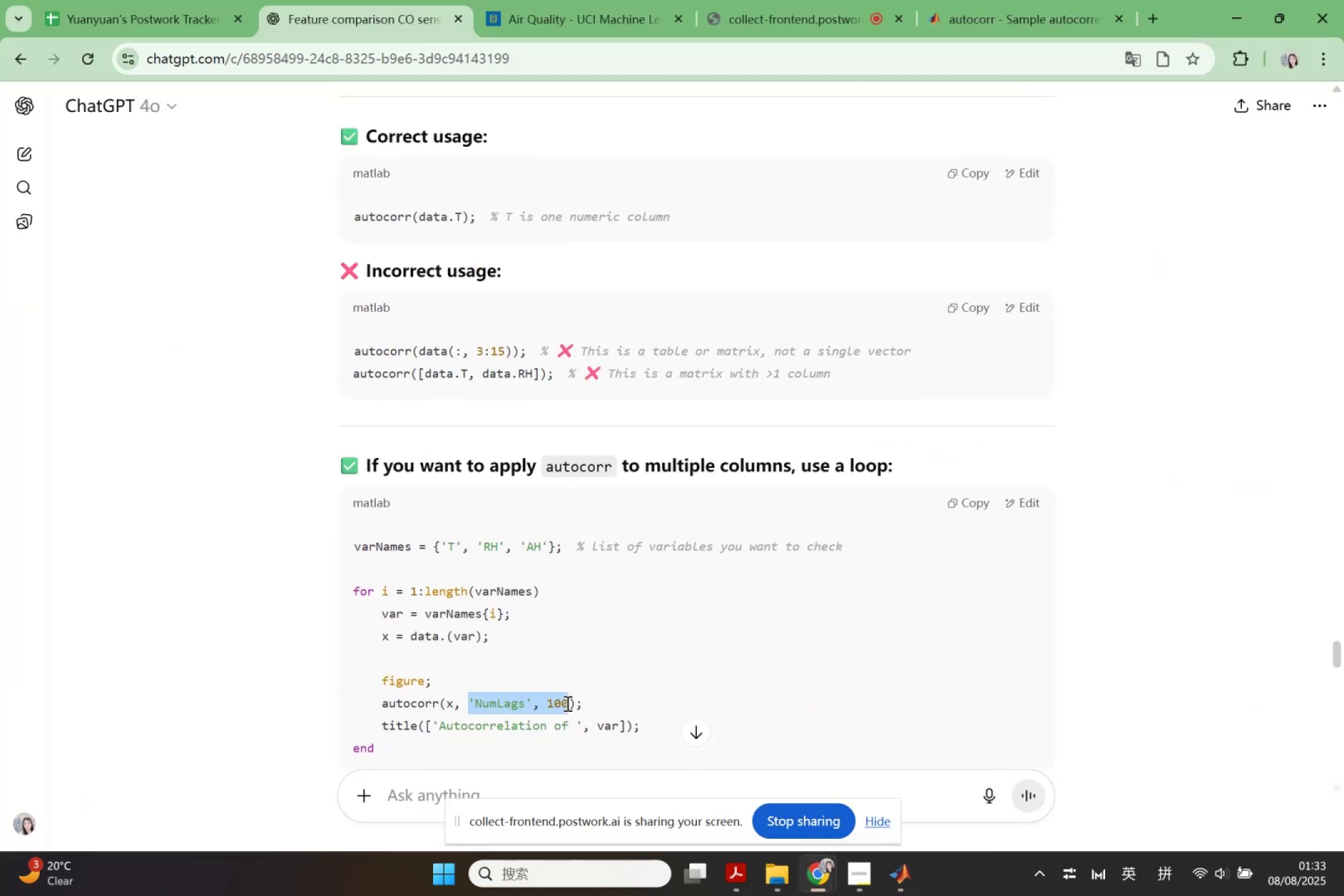 
key(Control+C)
 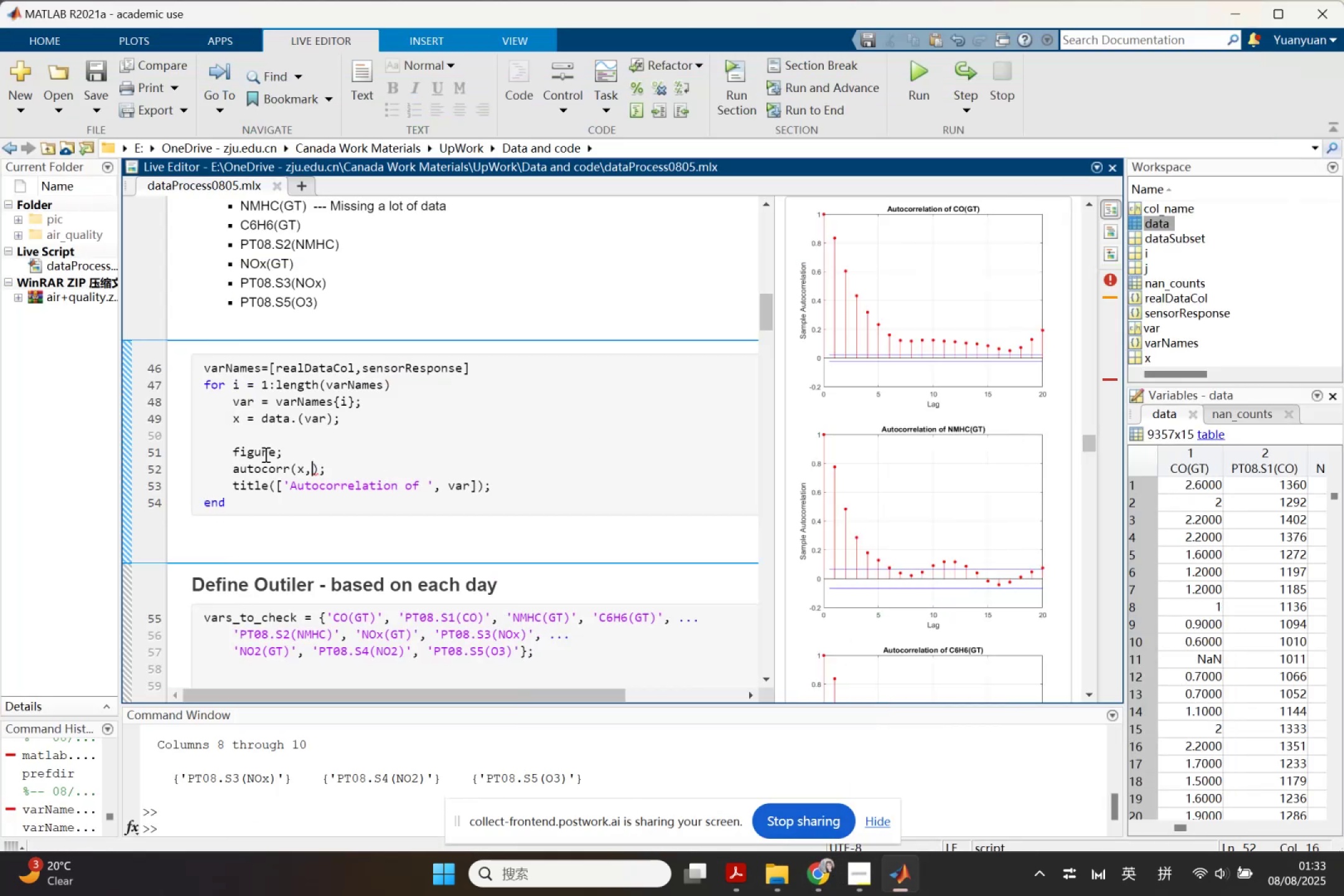 
key(Control+V)
 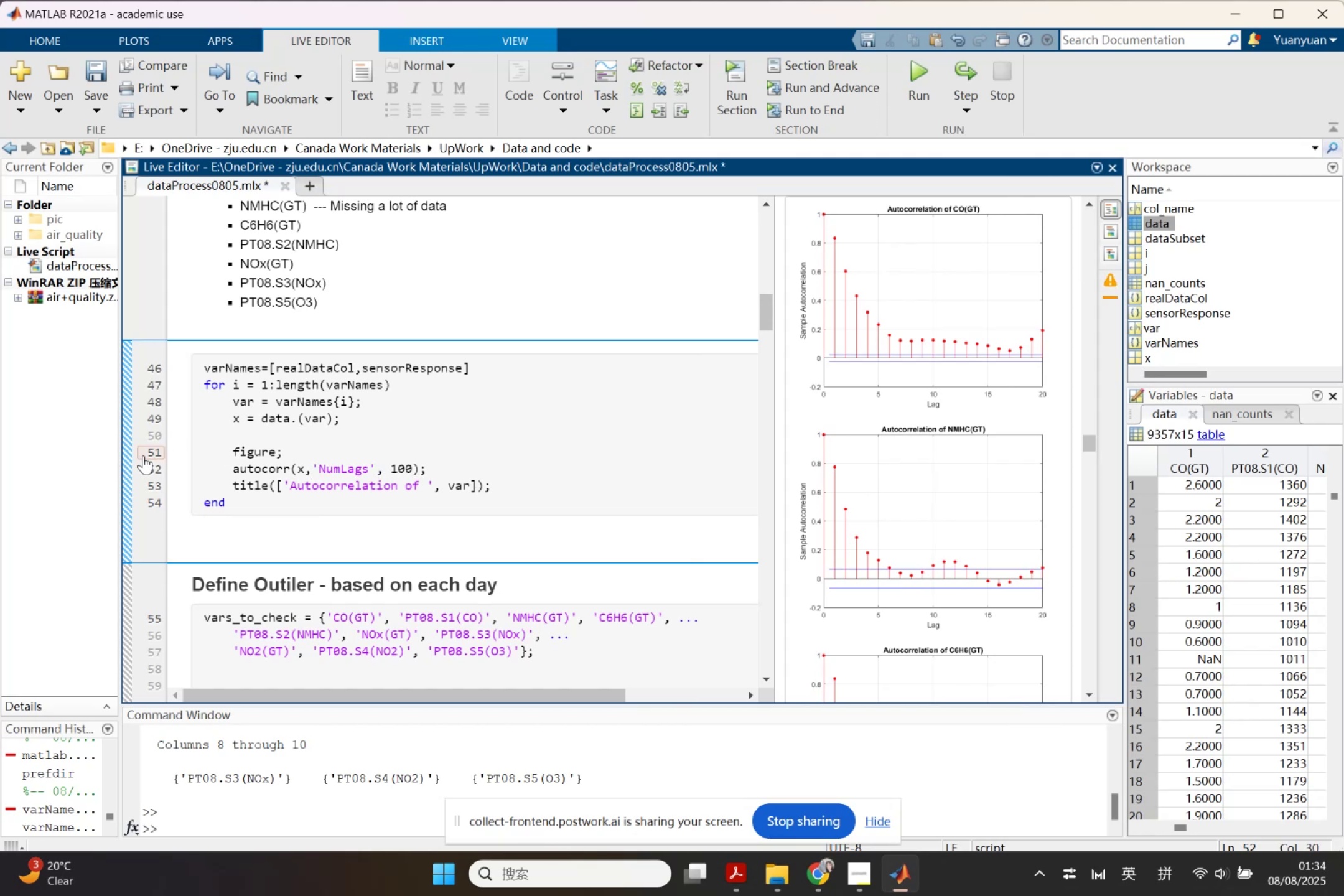 
left_click([125, 459])
 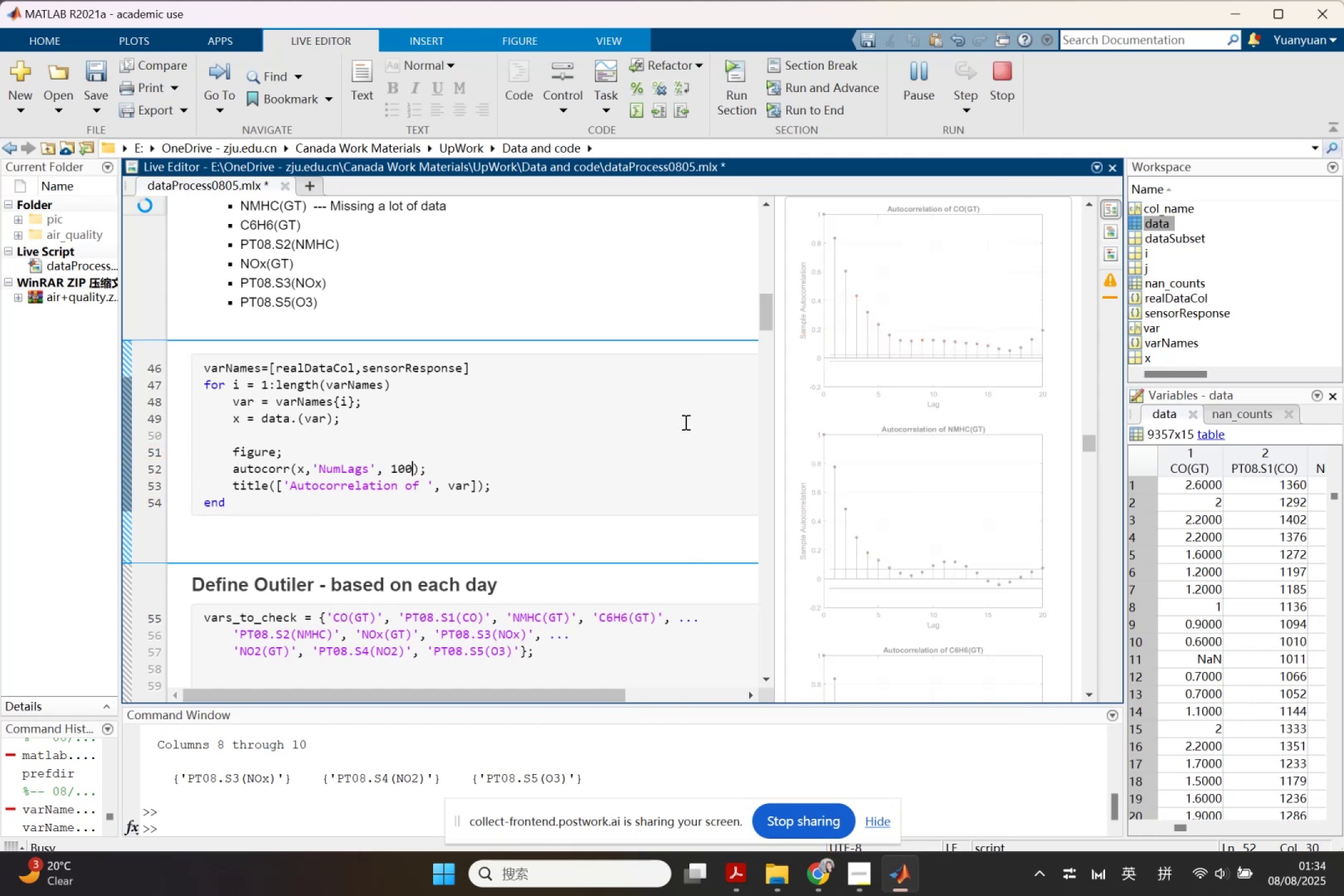 
wait(8.51)
 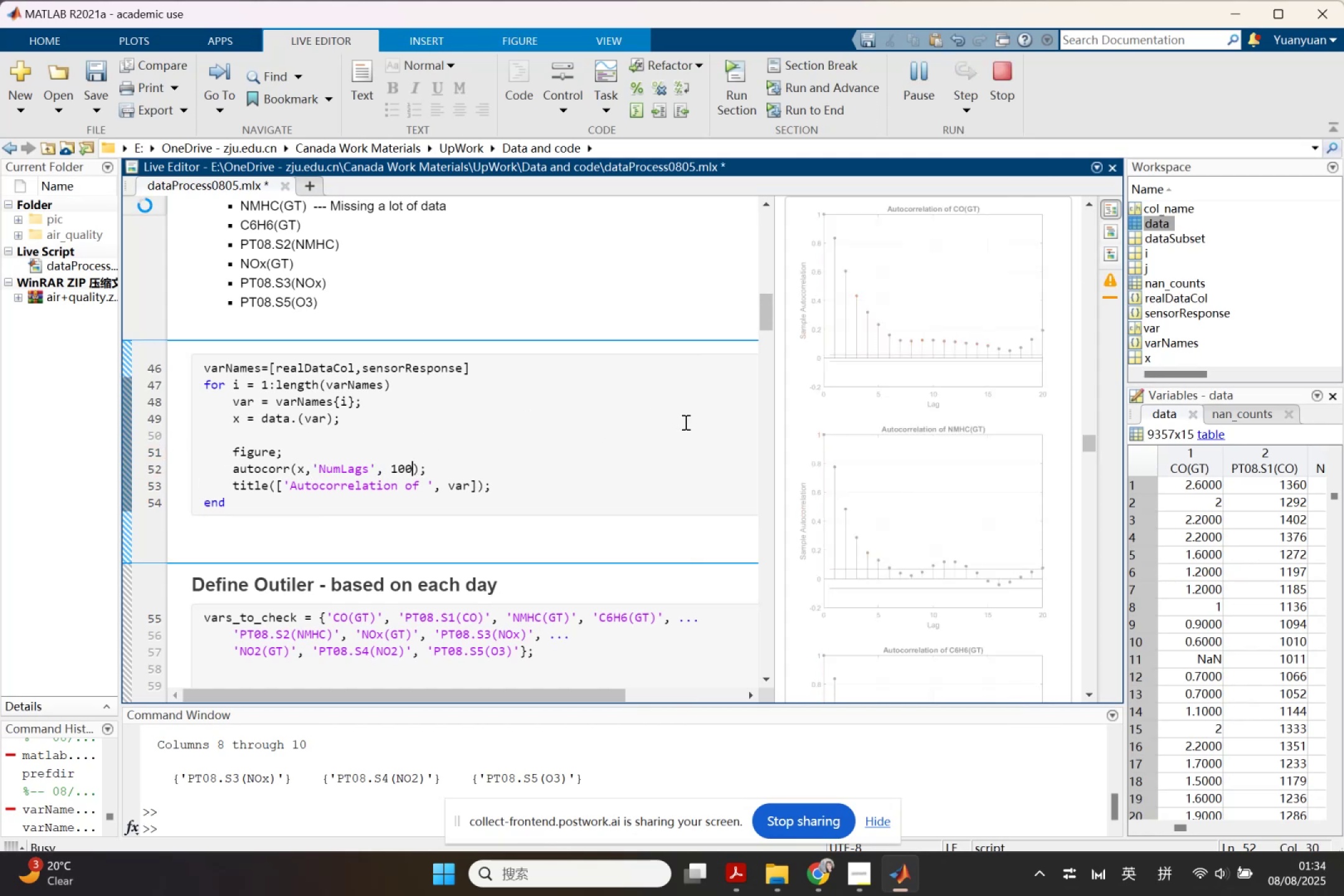 
scroll: coordinate [1064, 524], scroll_direction: down, amount: 17.0
 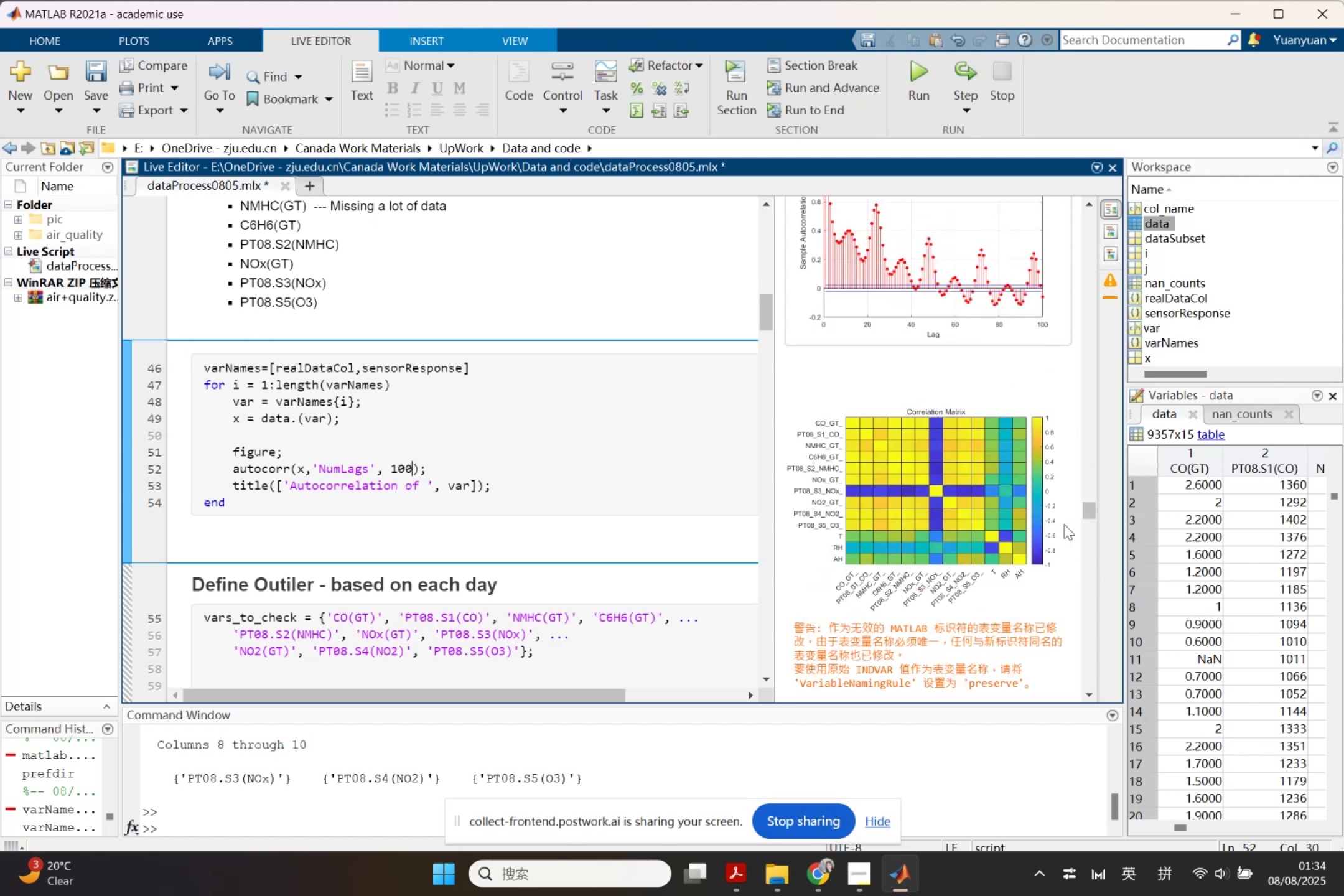 
scroll: coordinate [1064, 523], scroll_direction: up, amount: 15.0
 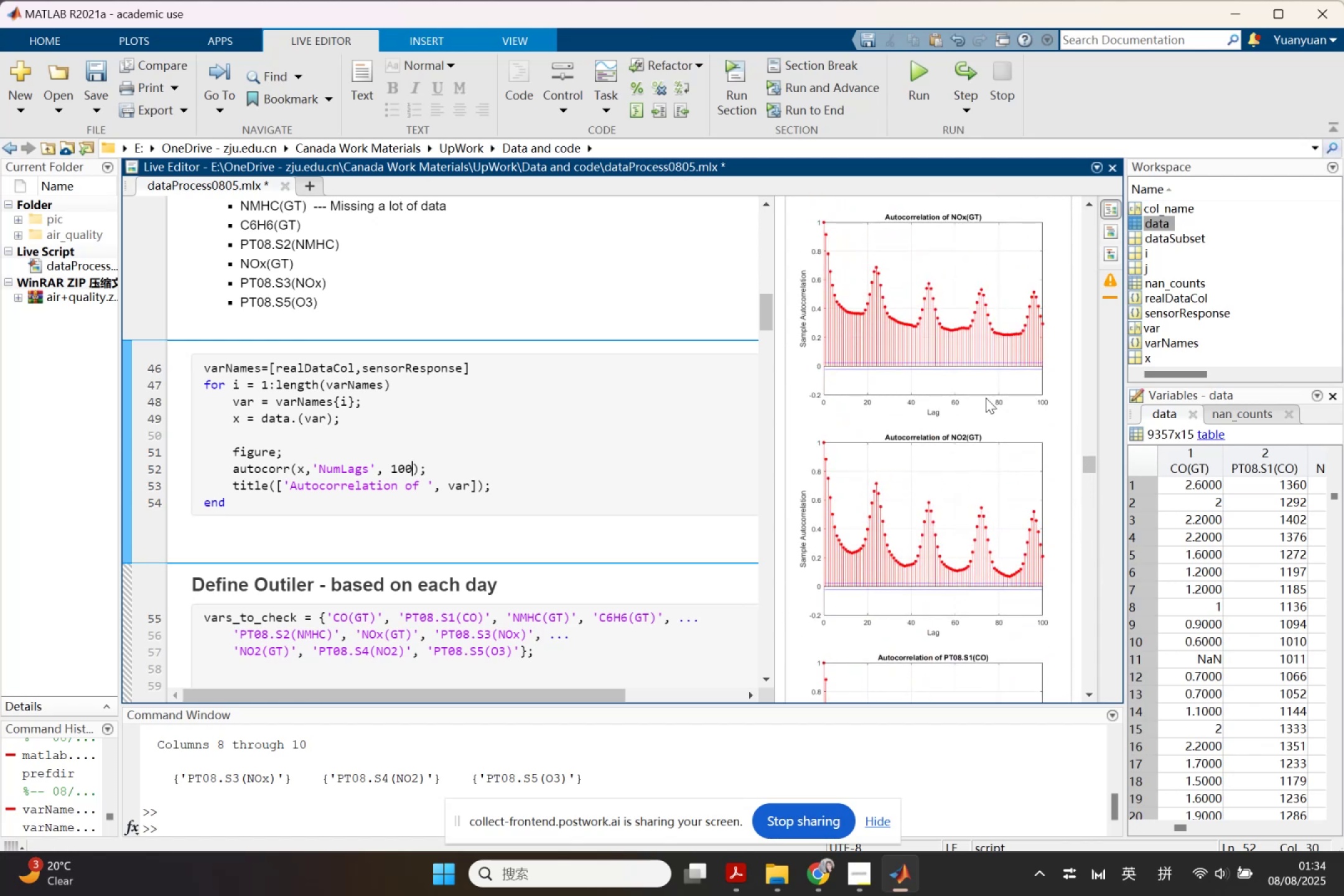 
left_click([965, 327])
 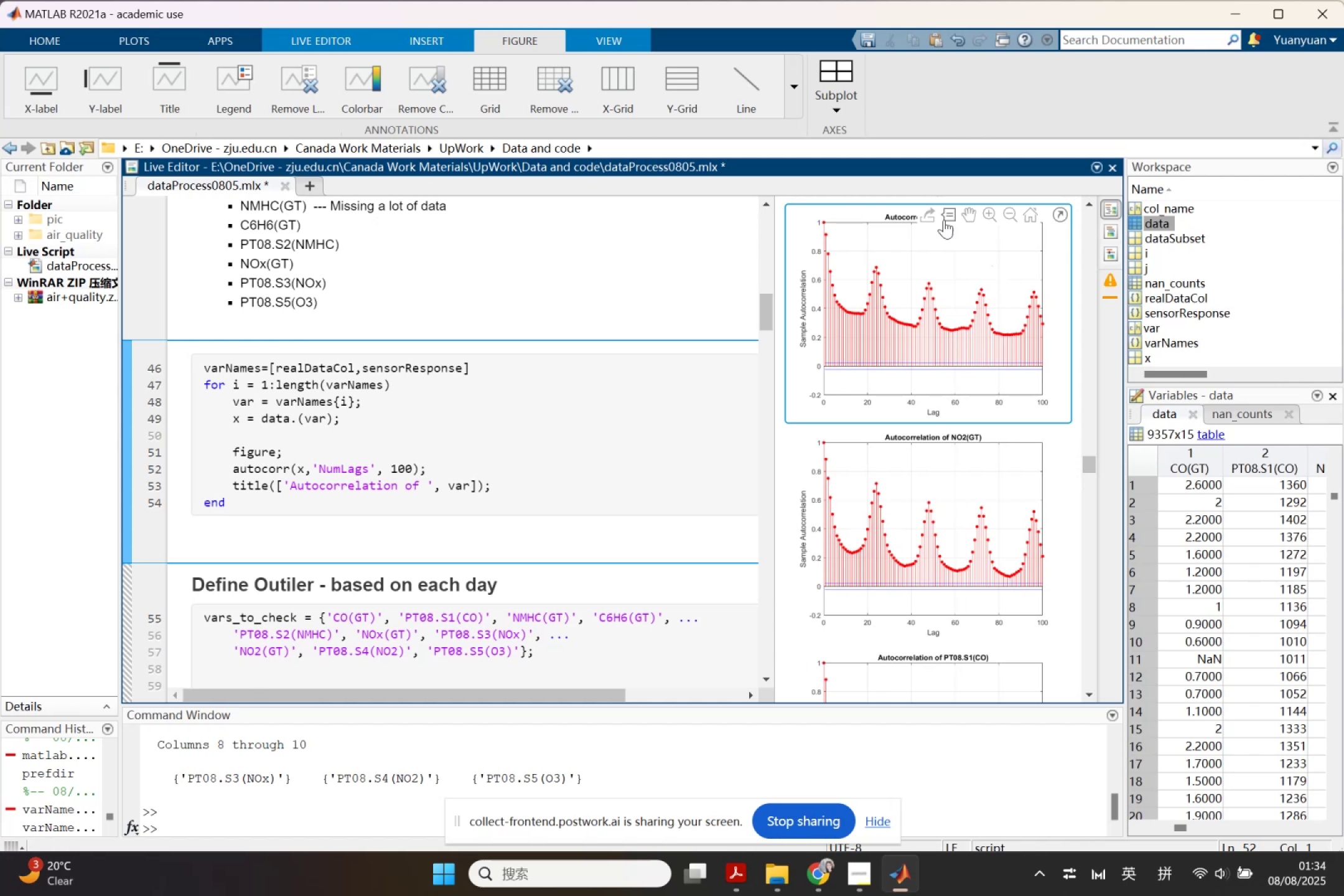 
left_click([928, 218])
 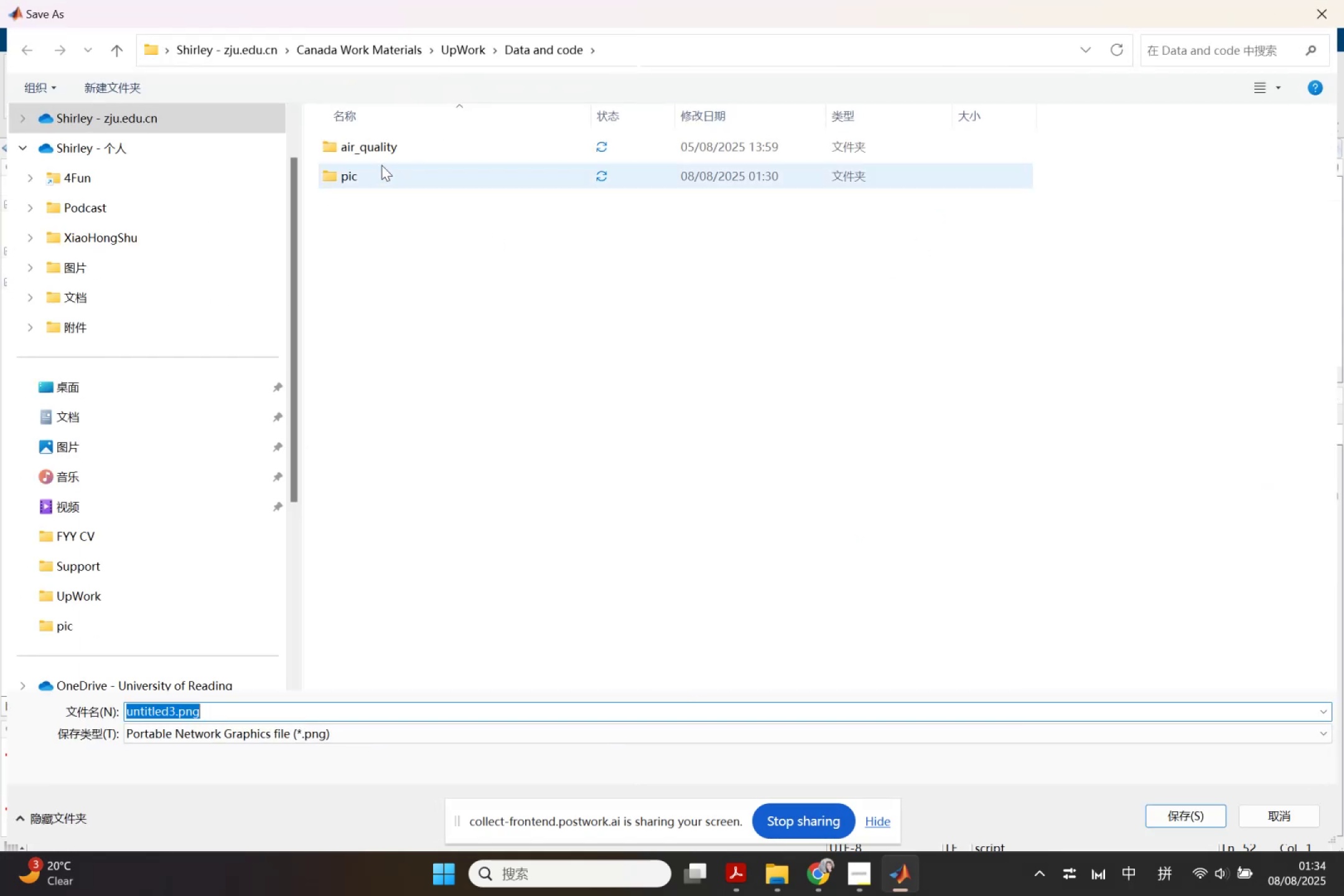 
double_click([378, 164])
 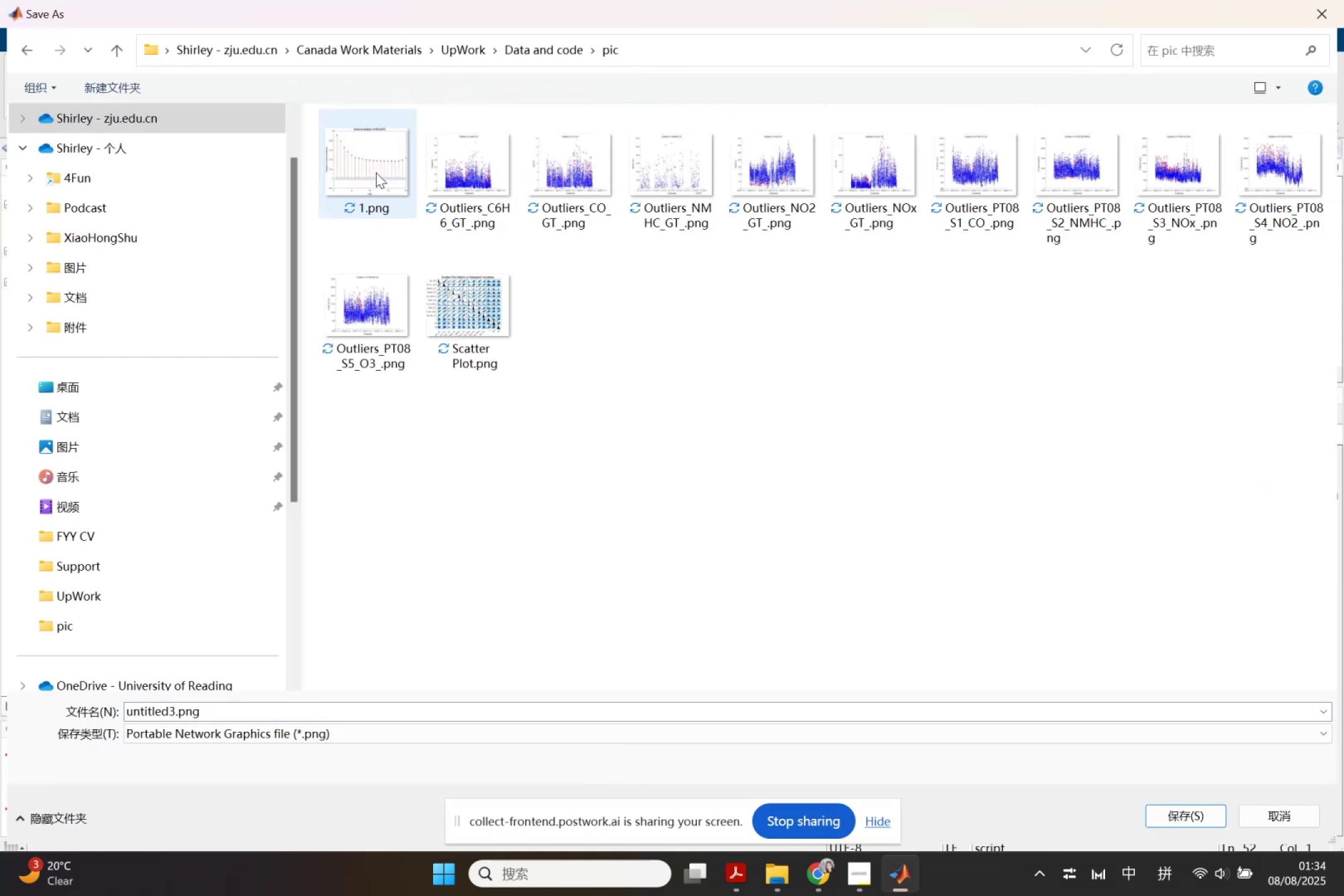 
left_click([376, 174])
 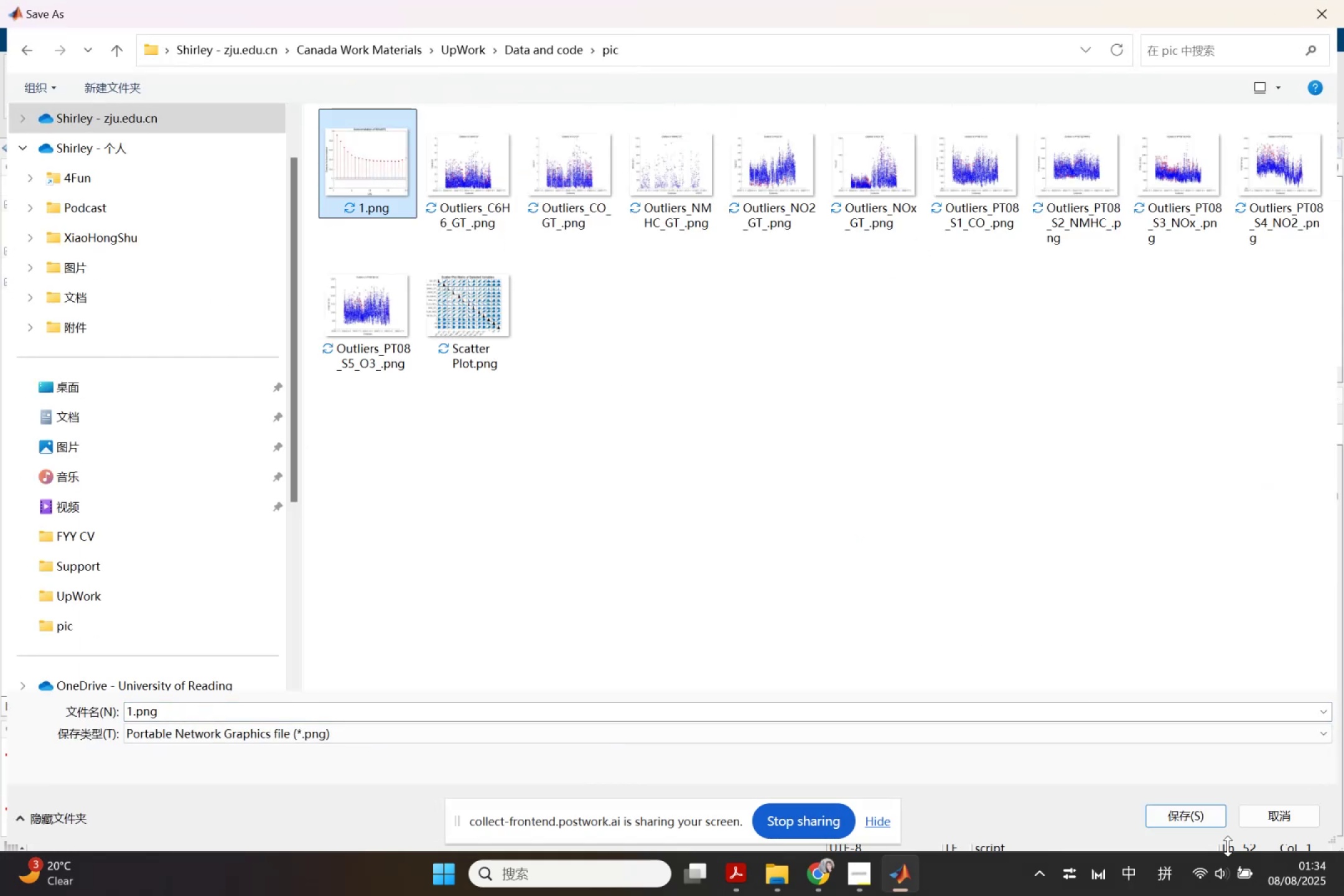 
left_click([1196, 818])
 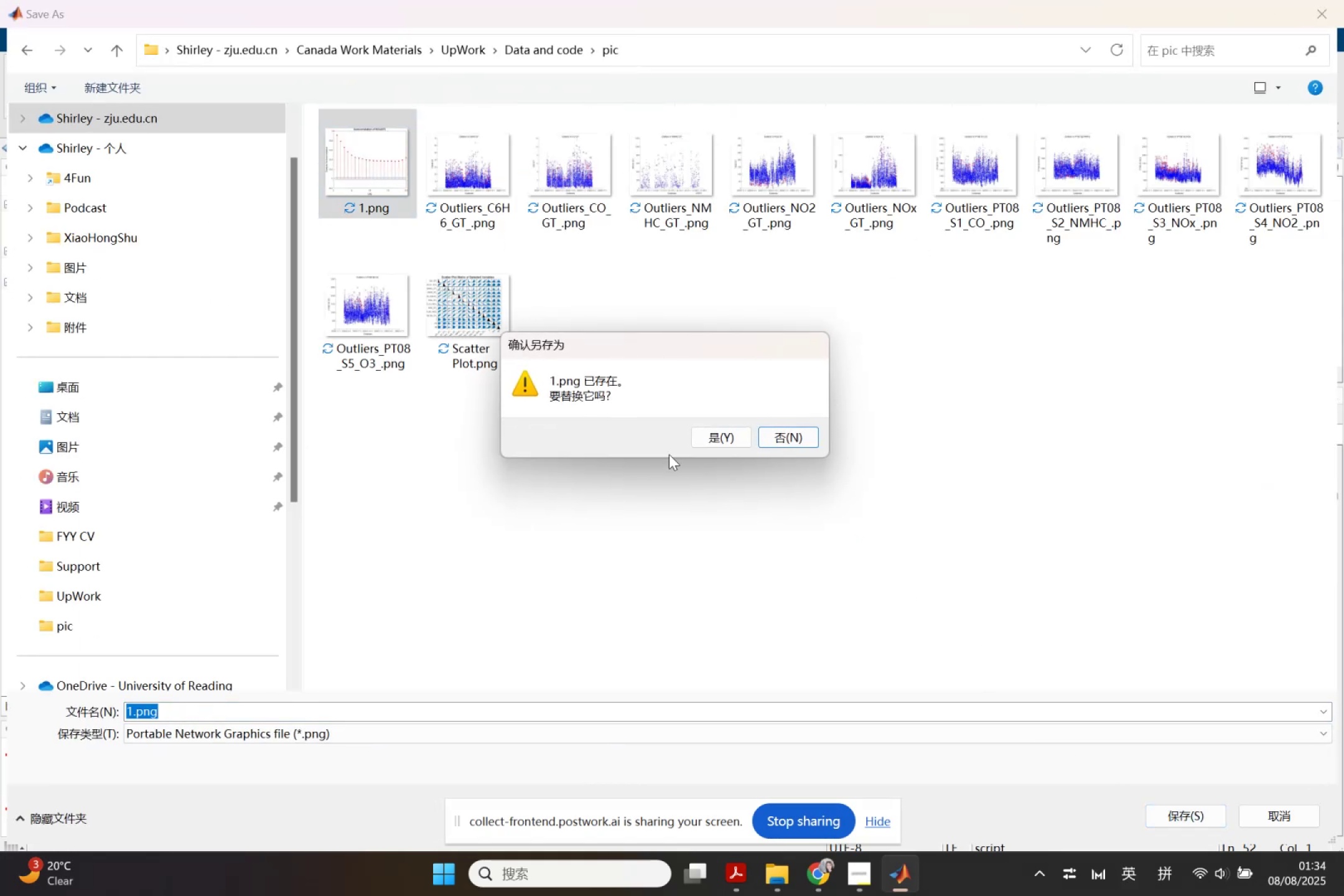 
left_click([708, 441])
 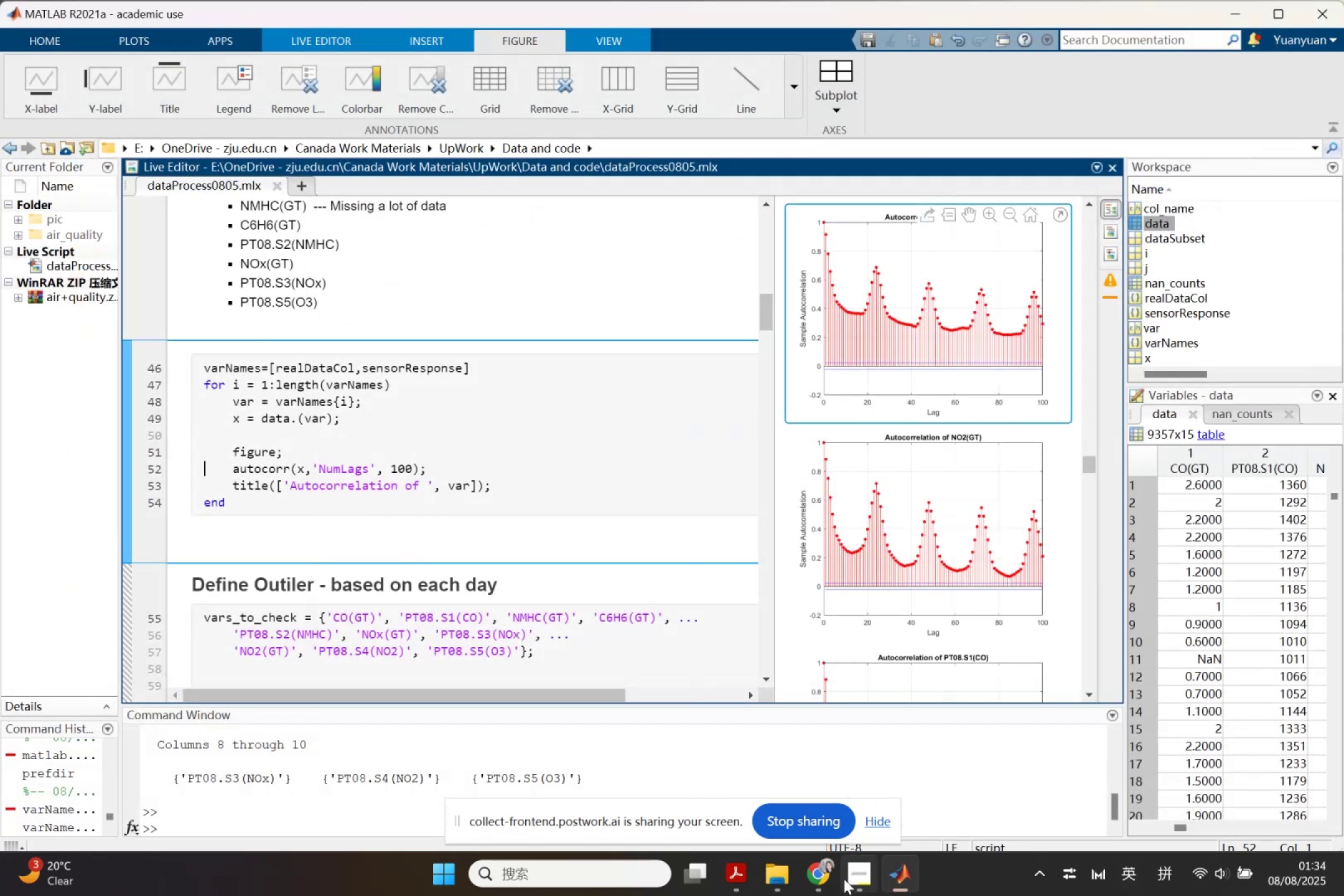 
left_click([823, 869])
 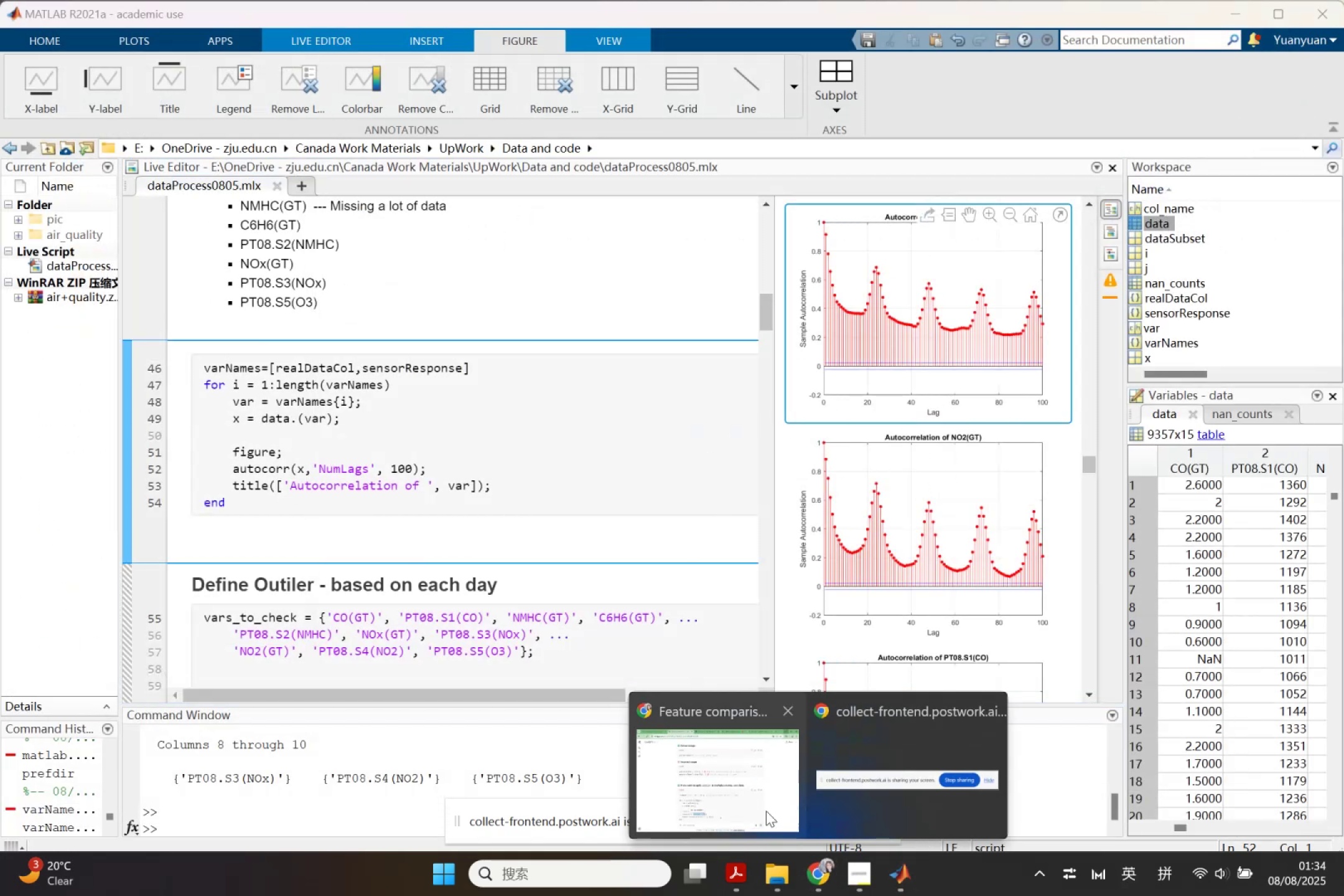 
left_click([742, 800])
 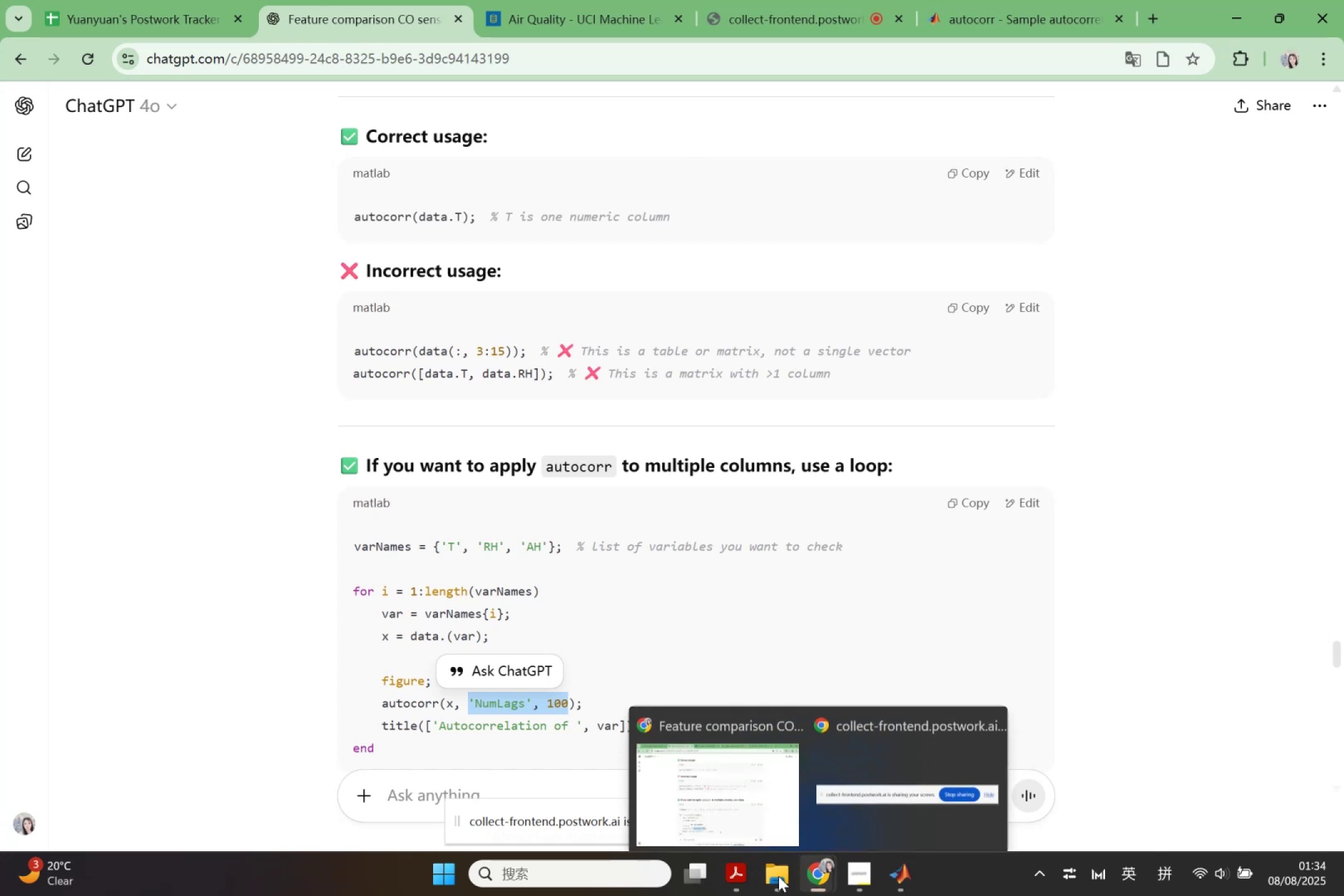 
left_click_drag(start_coordinate=[888, 578], to_coordinate=[377, 754])
 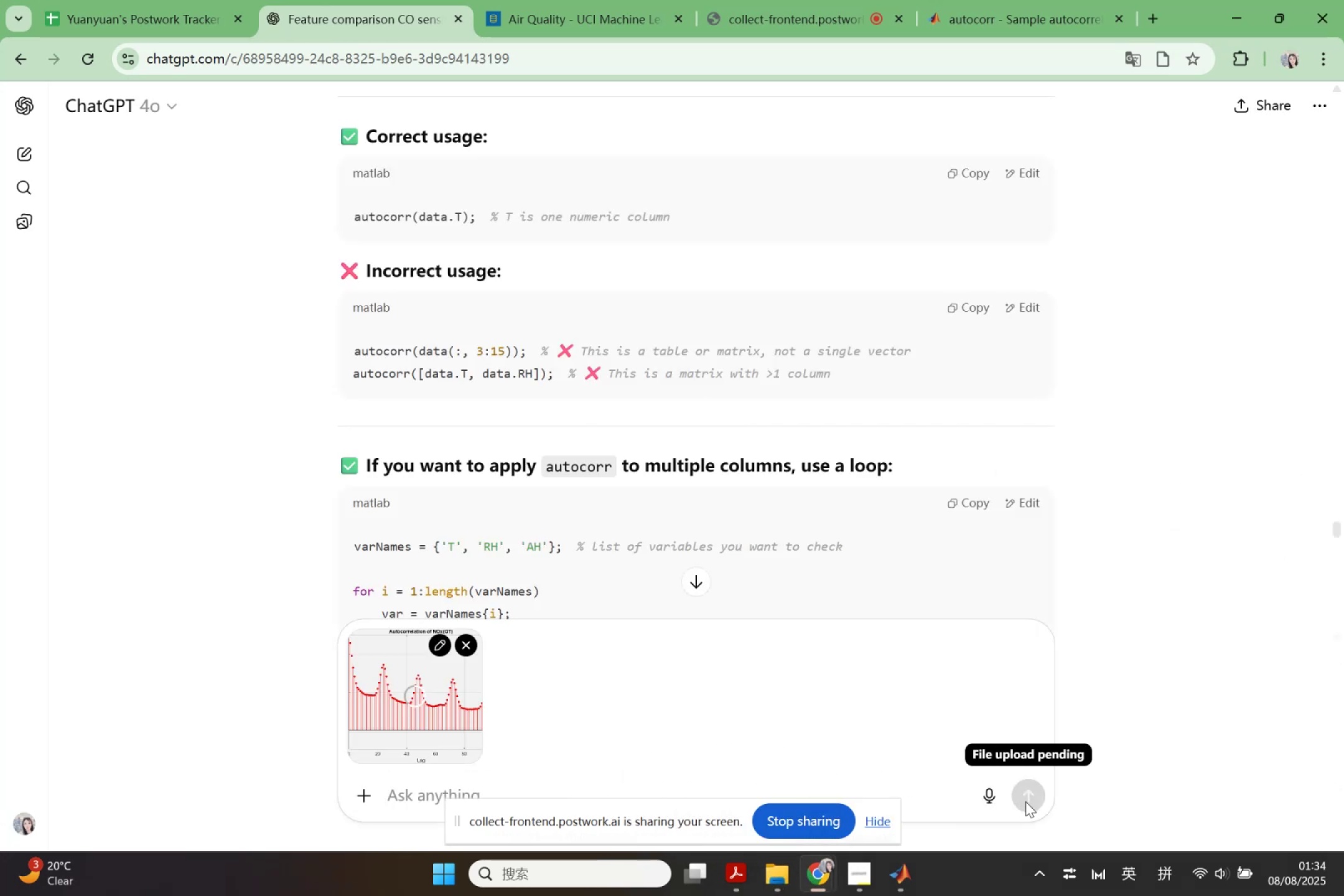 
left_click([1025, 801])
 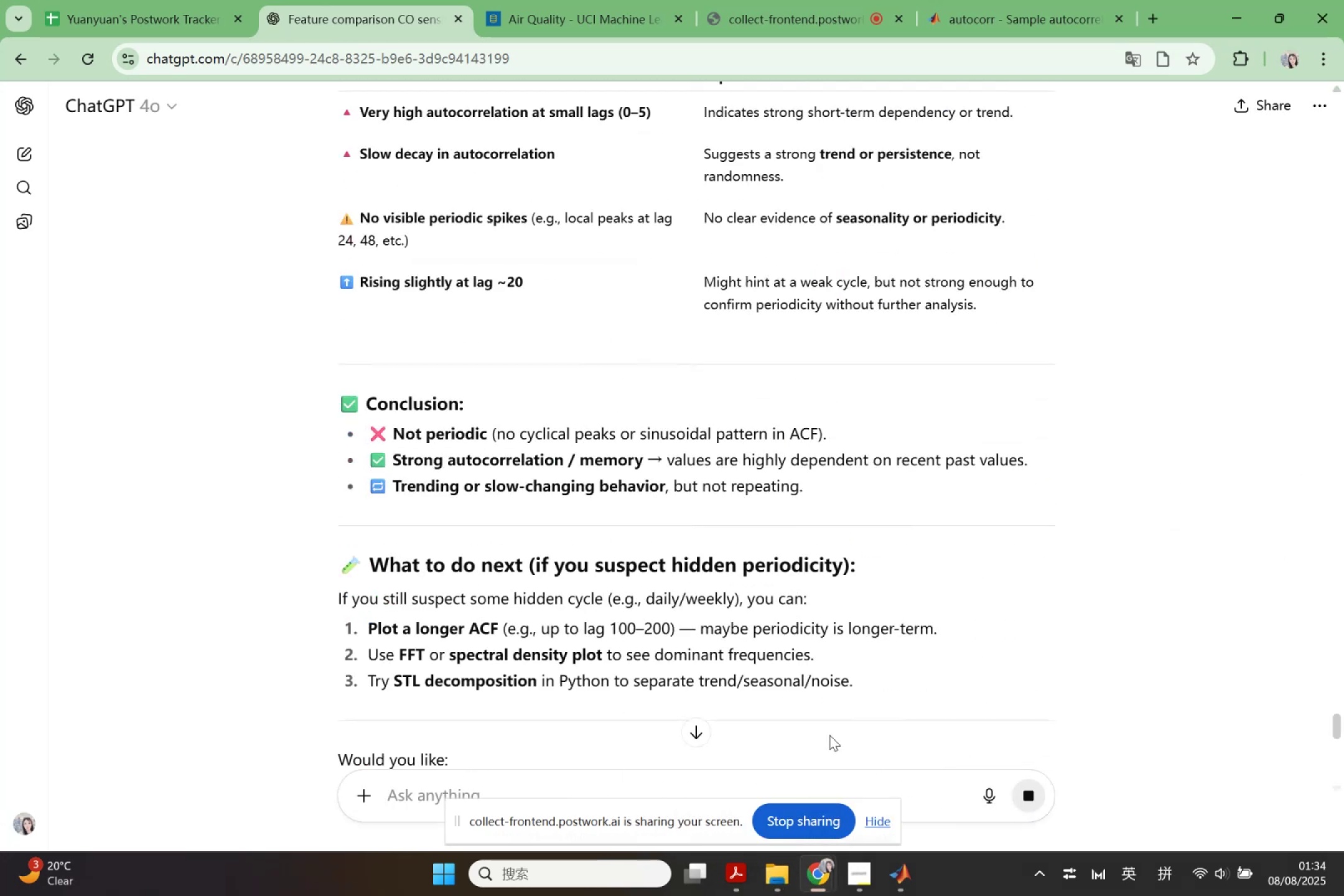 
scroll: coordinate [759, 565], scroll_direction: up, amount: 6.0
 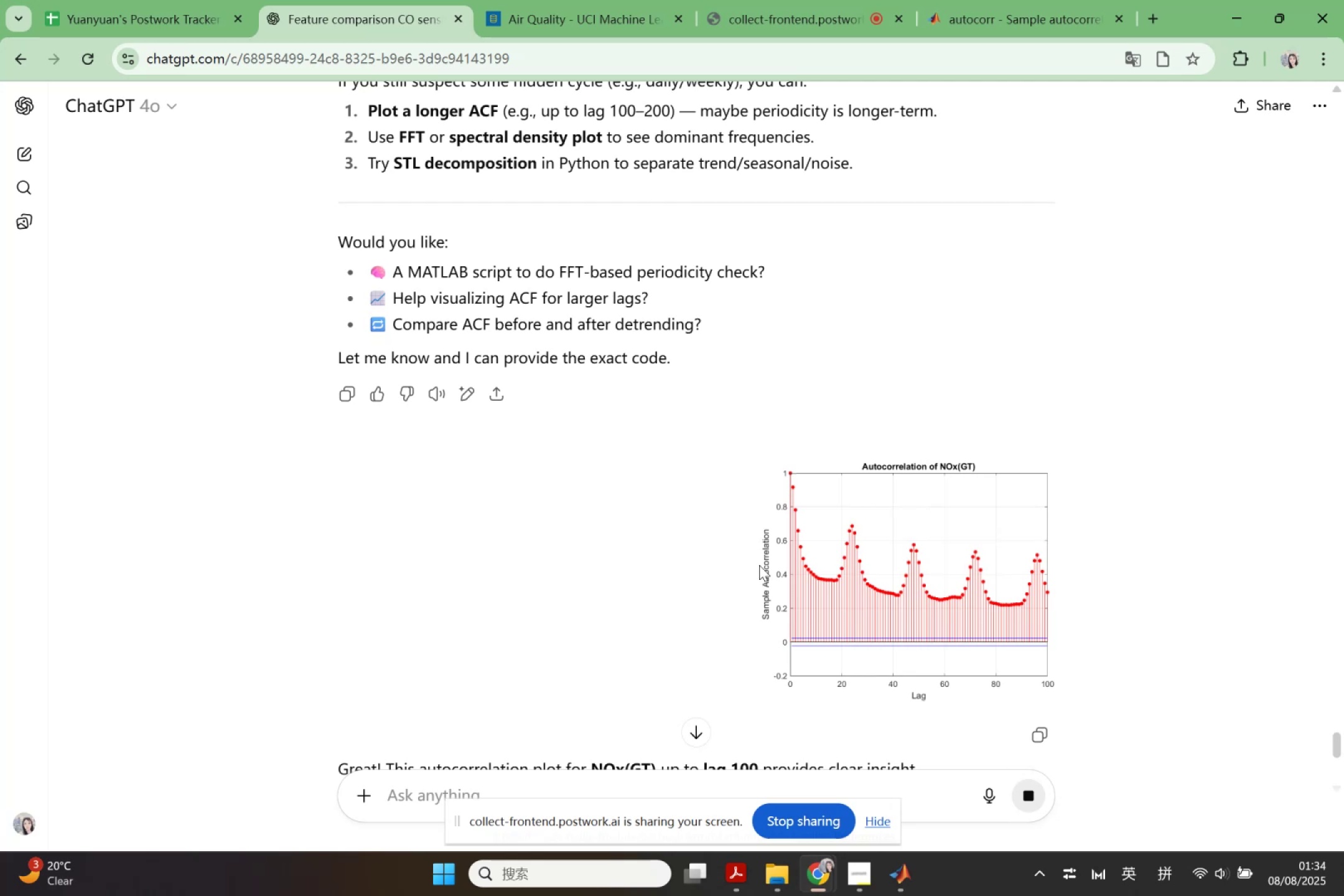 
scroll: coordinate [762, 562], scroll_direction: down, amount: 4.0
 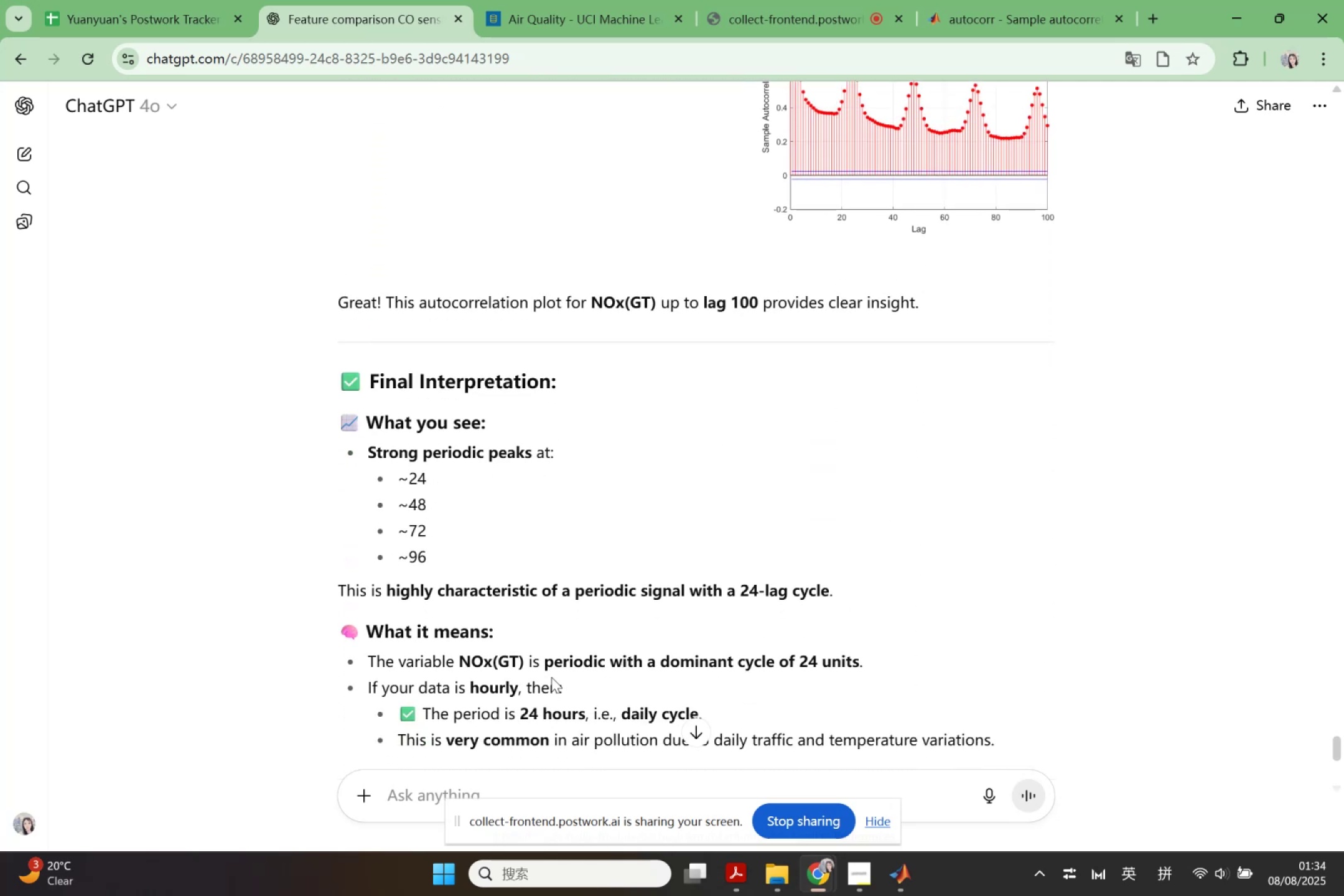 
wait(8.61)
 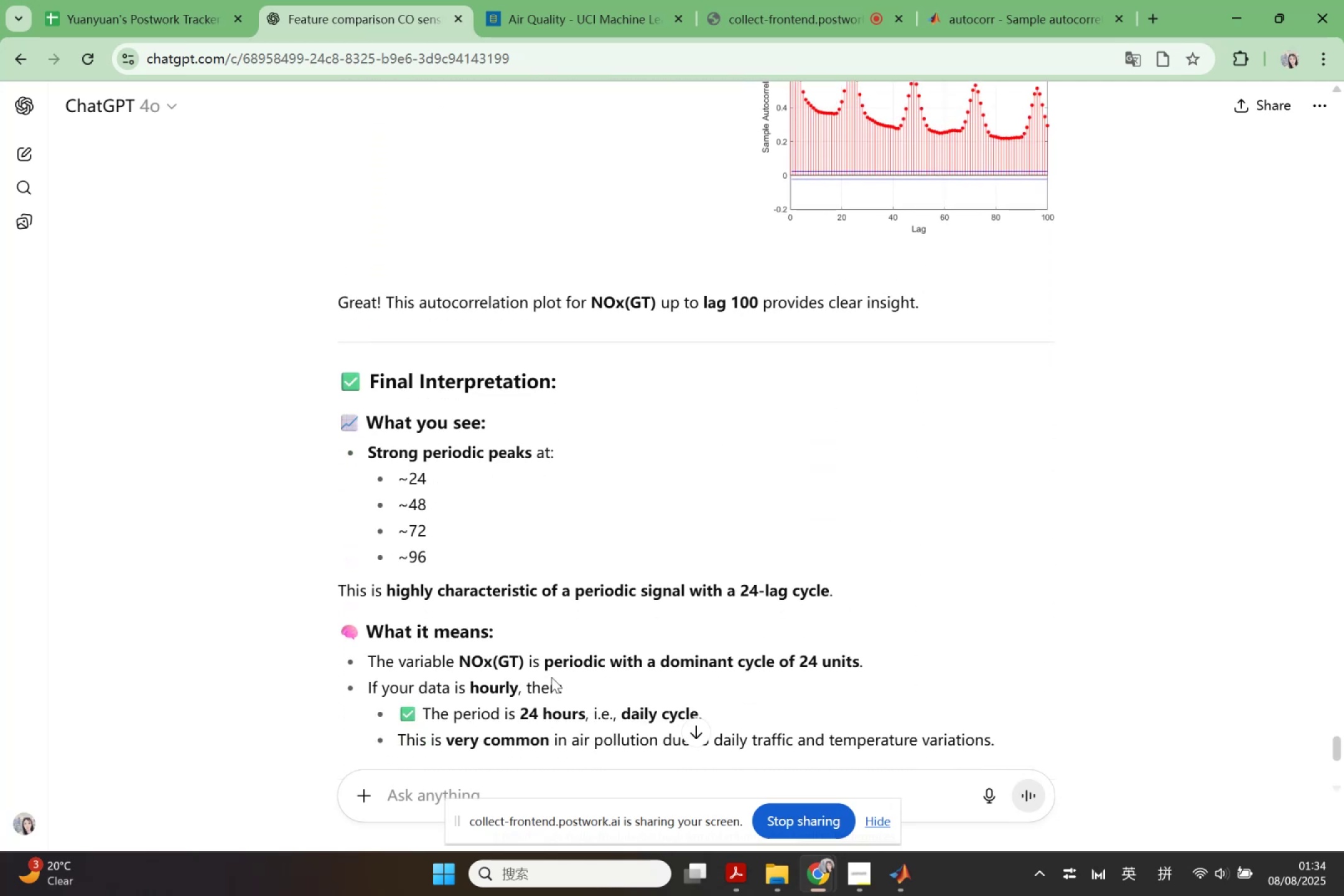 
scroll: coordinate [1014, 648], scroll_direction: down, amount: 4.0
 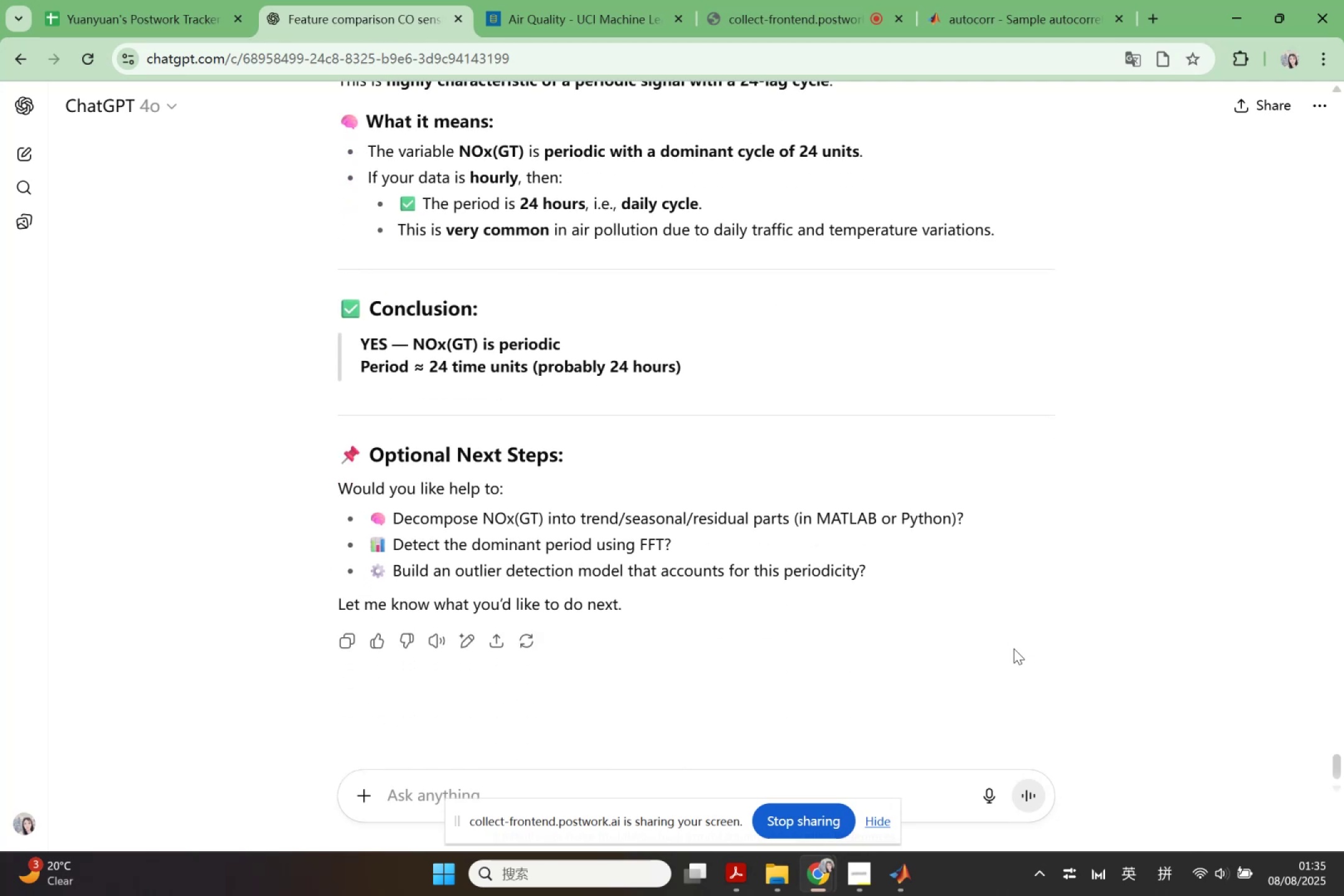 
scroll: coordinate [1015, 658], scroll_direction: up, amount: 13.0
 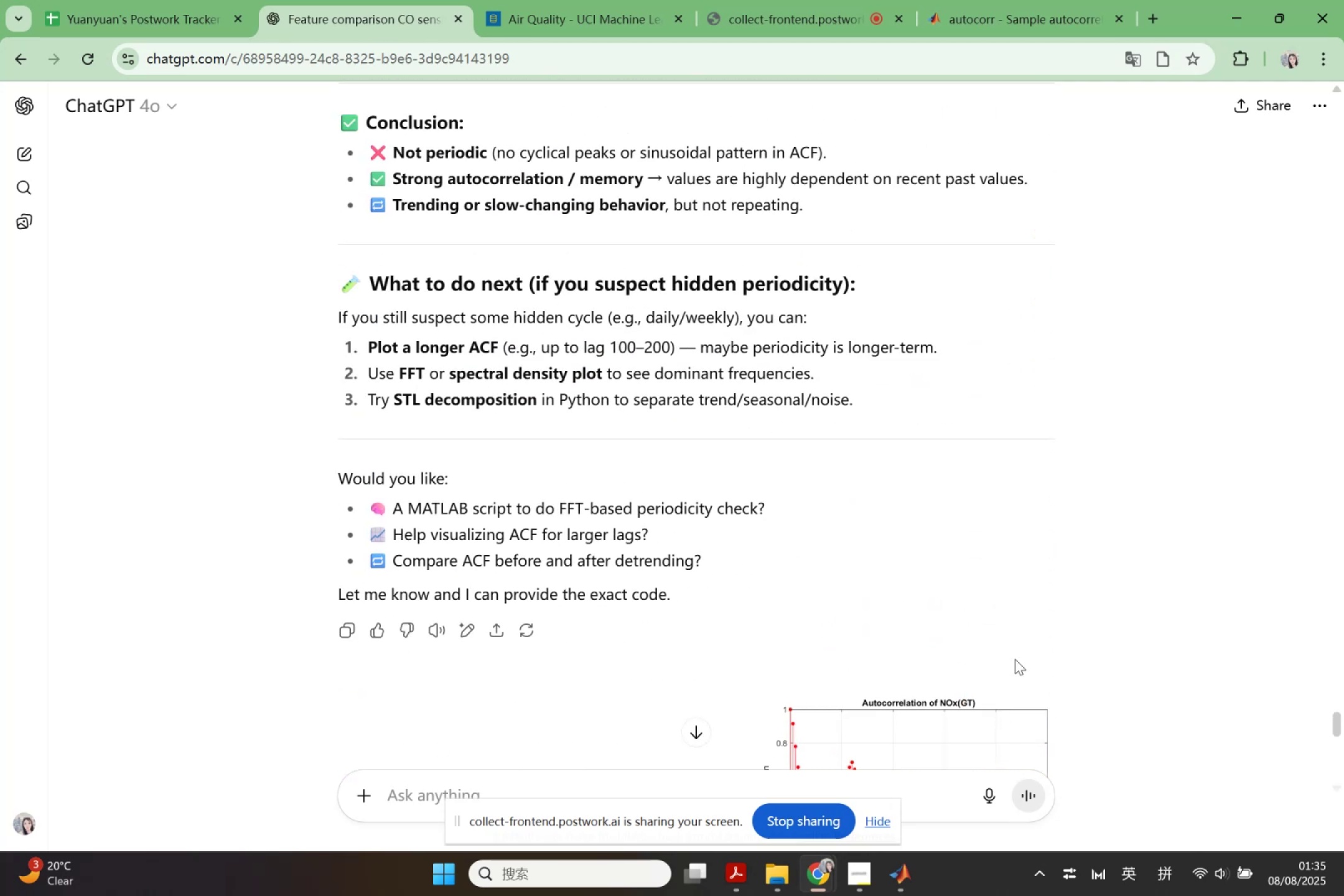 
scroll: coordinate [854, 725], scroll_direction: down, amount: 3.0
 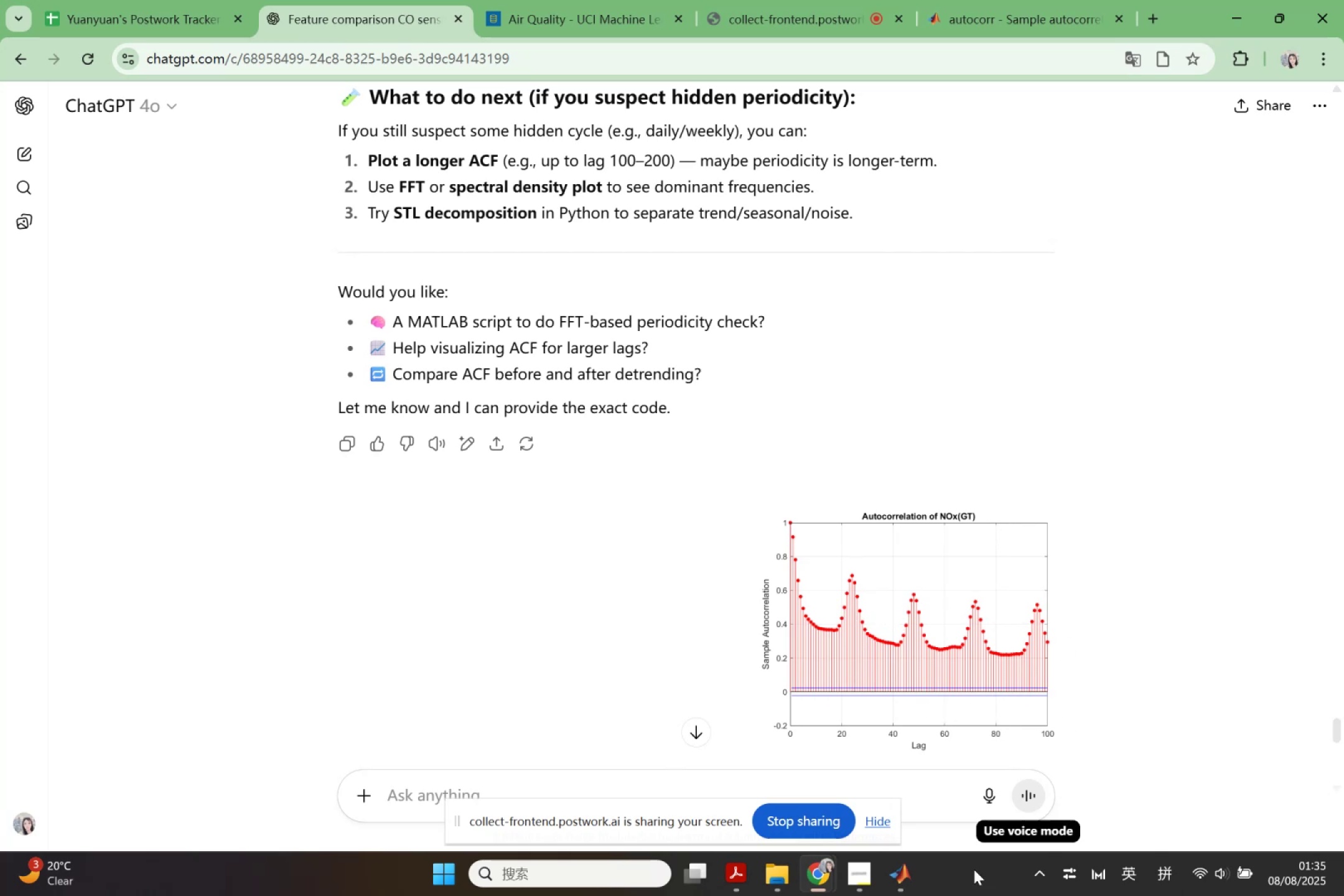 
left_click([893, 867])
 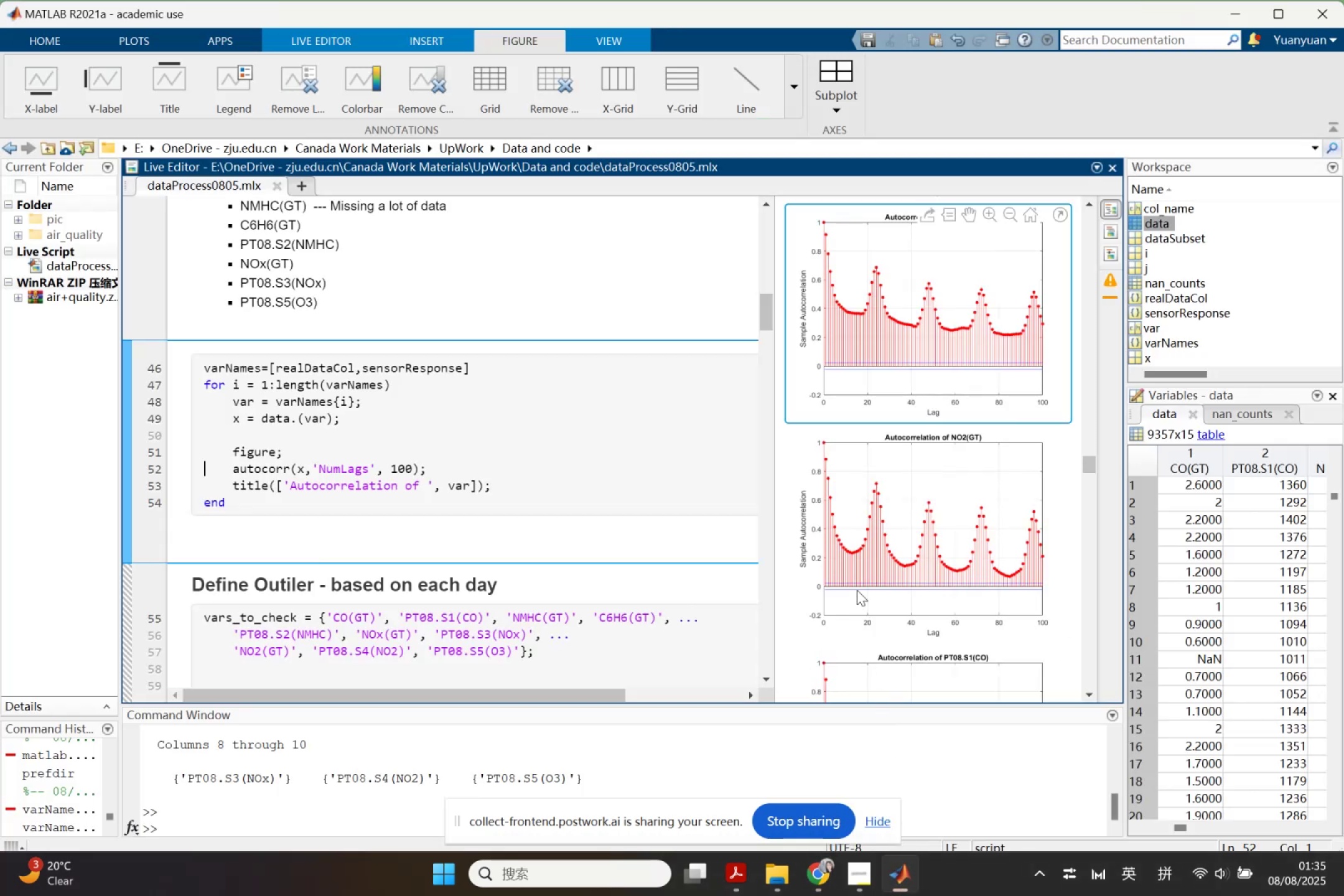 
scroll: coordinate [1042, 394], scroll_direction: down, amount: 4.0
 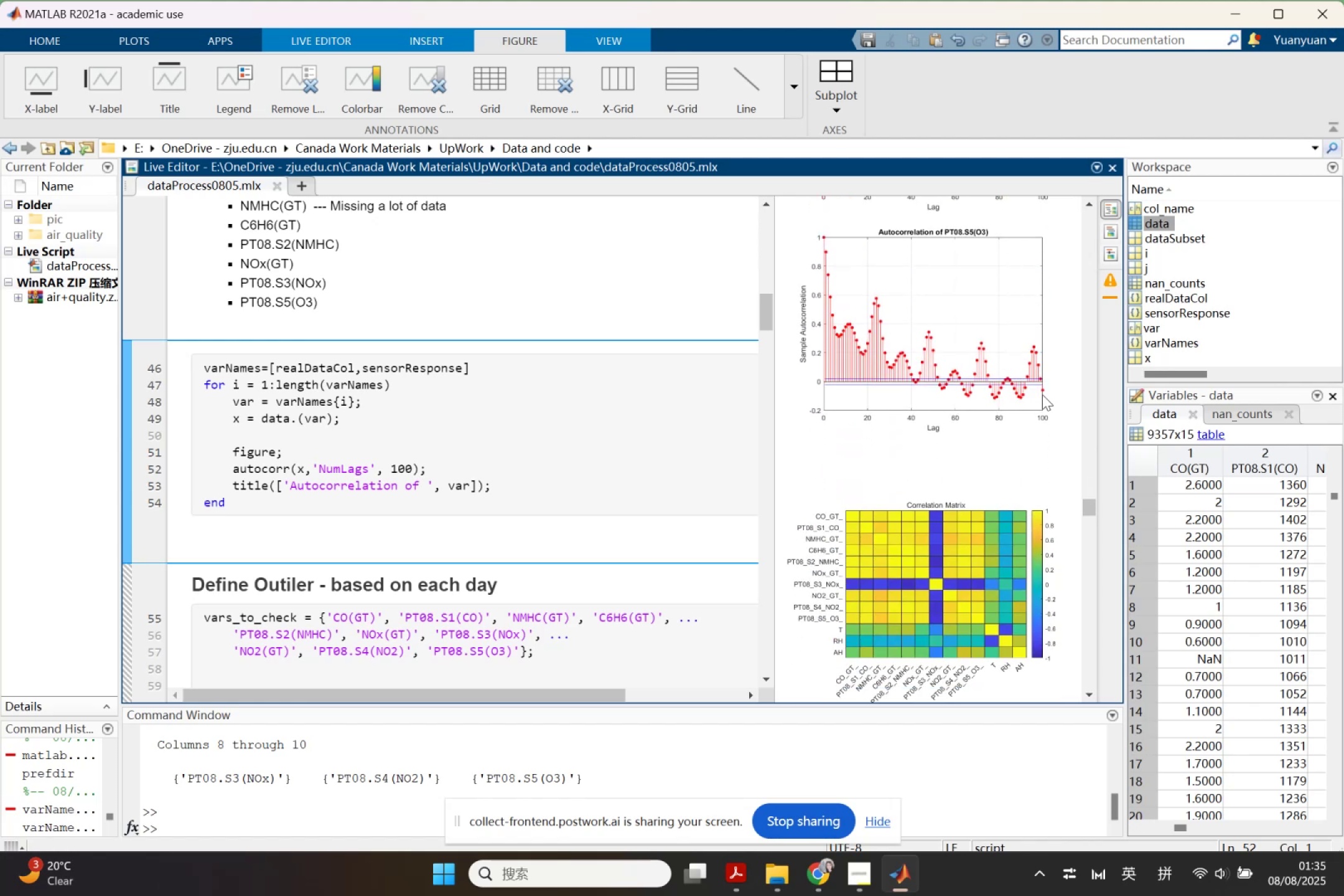 
scroll: coordinate [1042, 394], scroll_direction: up, amount: 3.0
 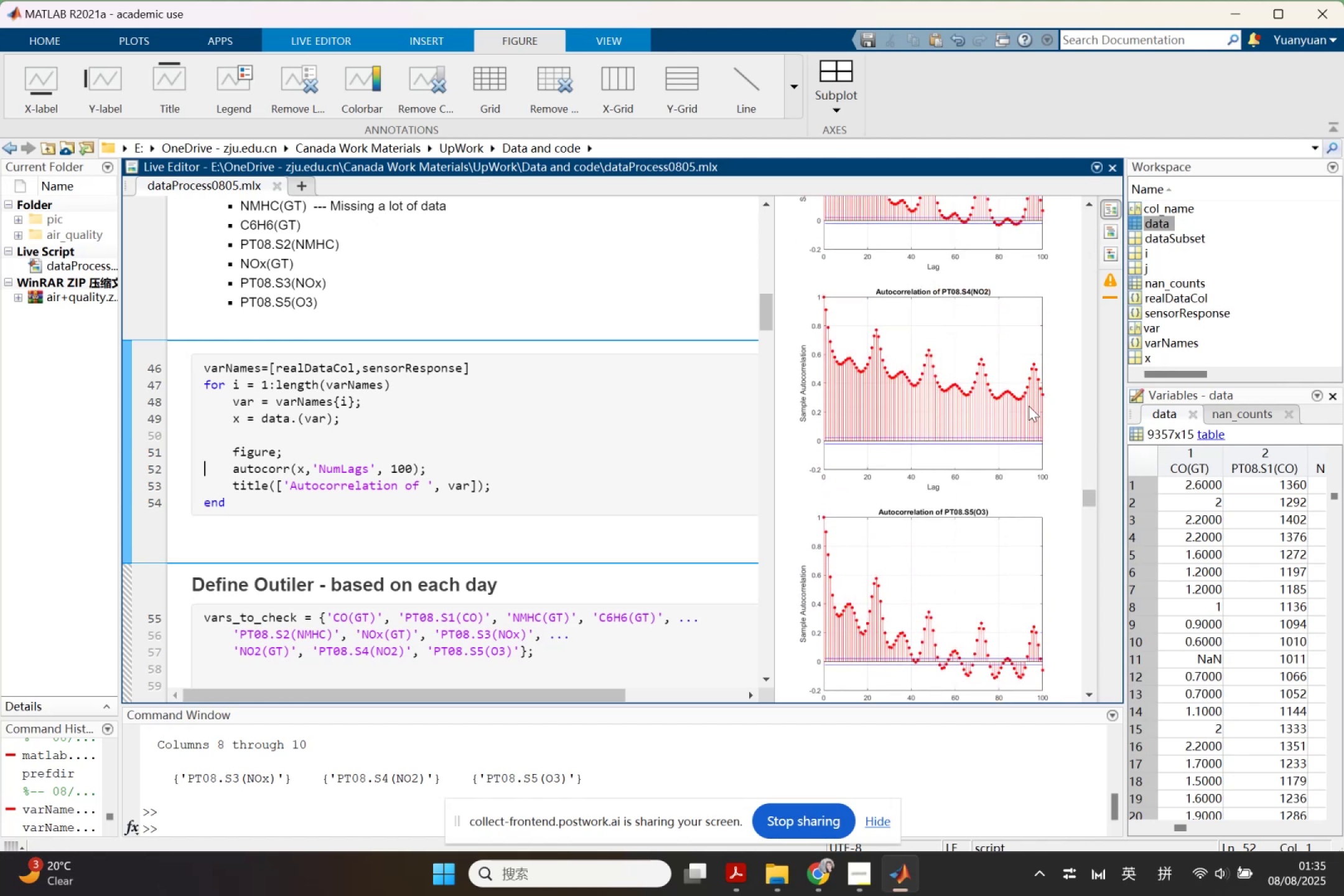 
left_click([1022, 408])
 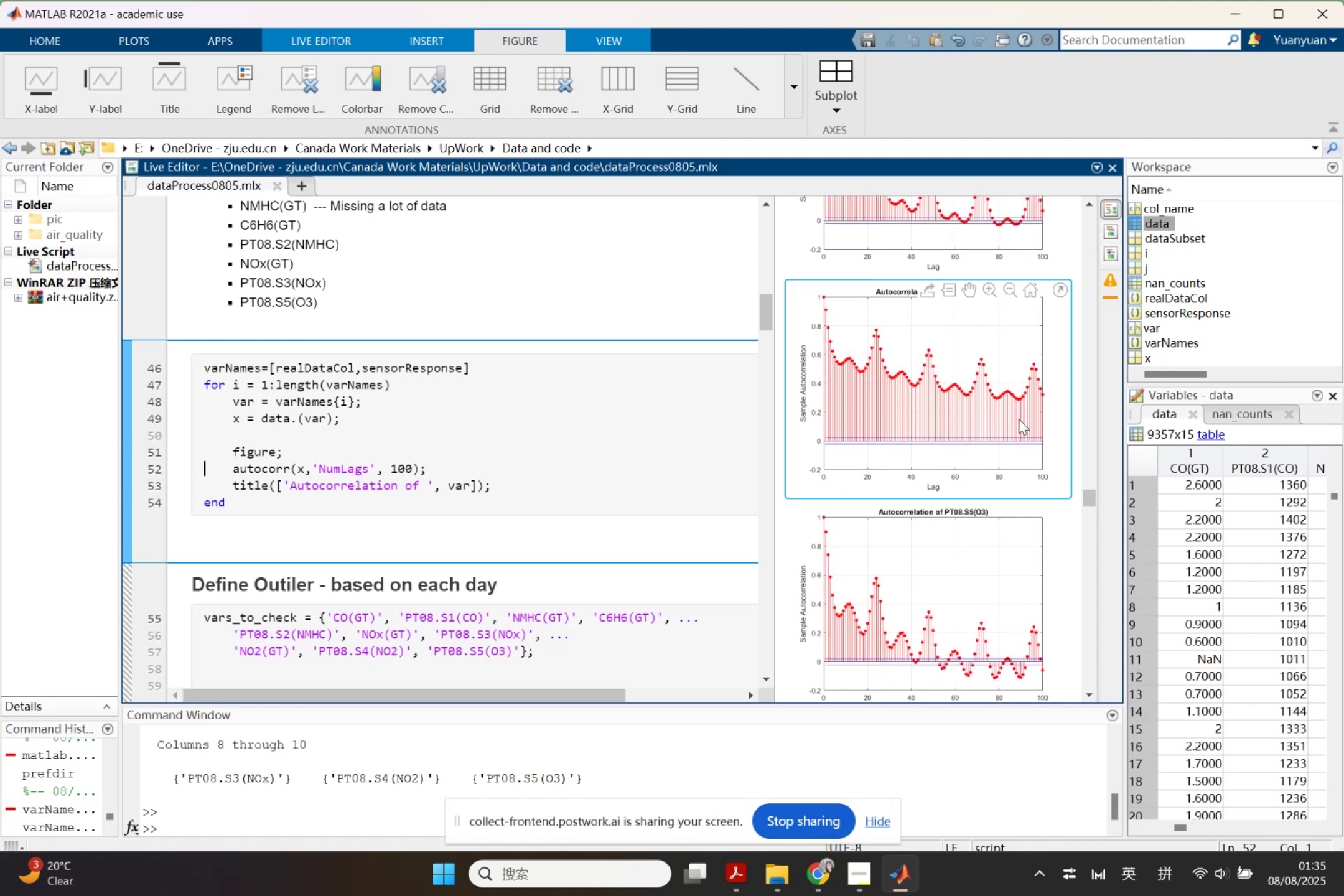 
hold_key(key=ControlLeft, duration=0.61)
 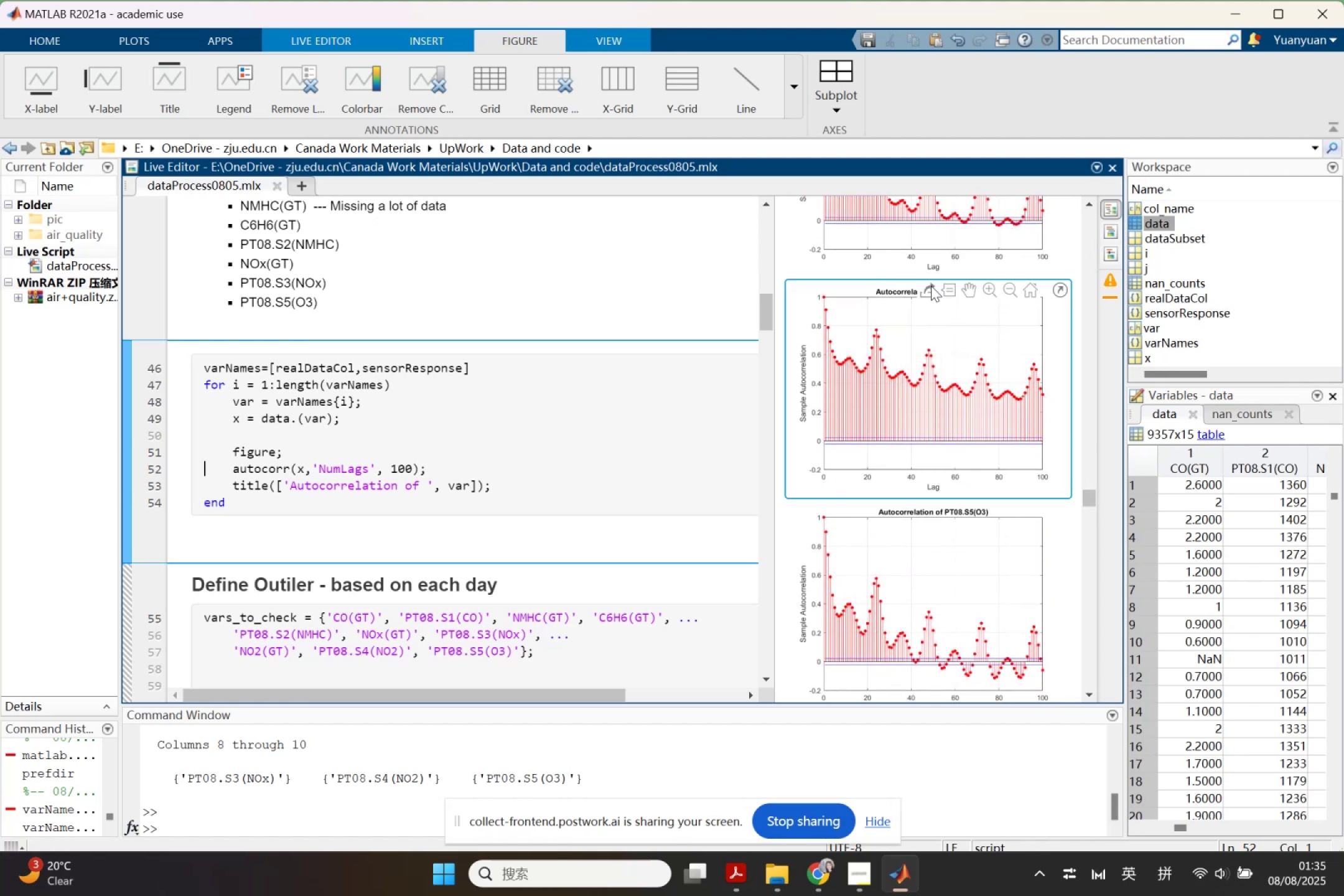 
left_click([929, 286])
 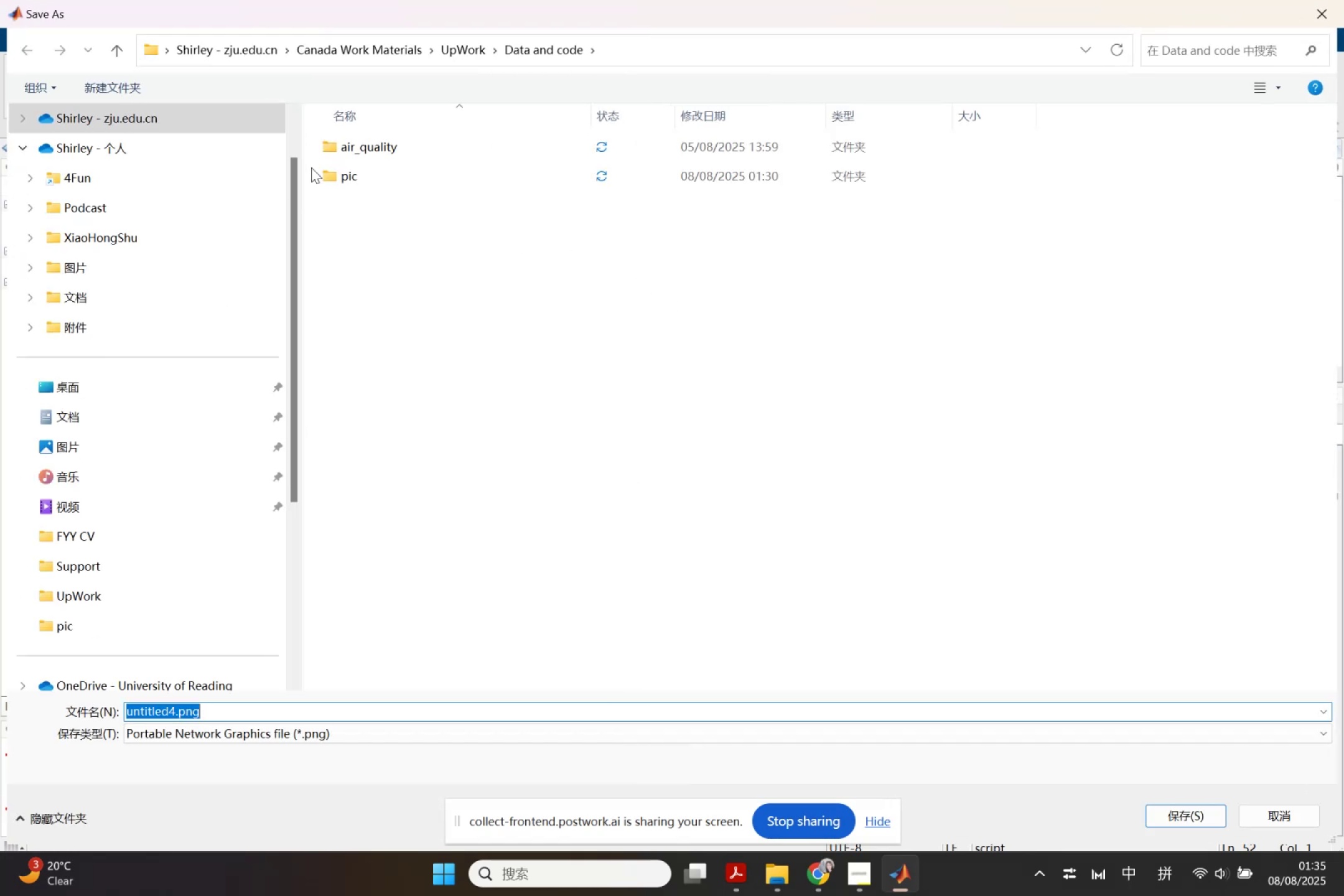 
double_click([345, 180])
 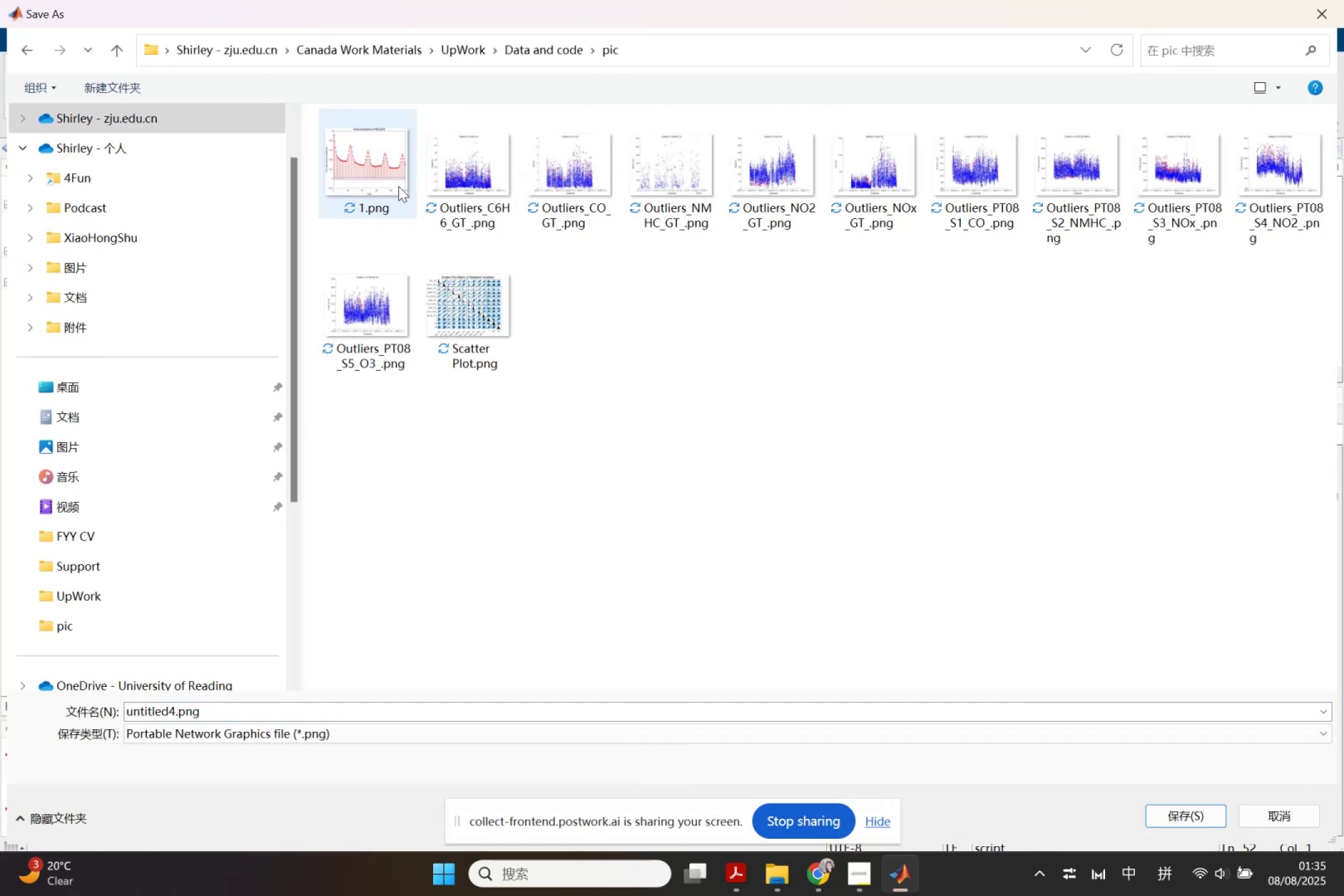 
left_click([399, 186])
 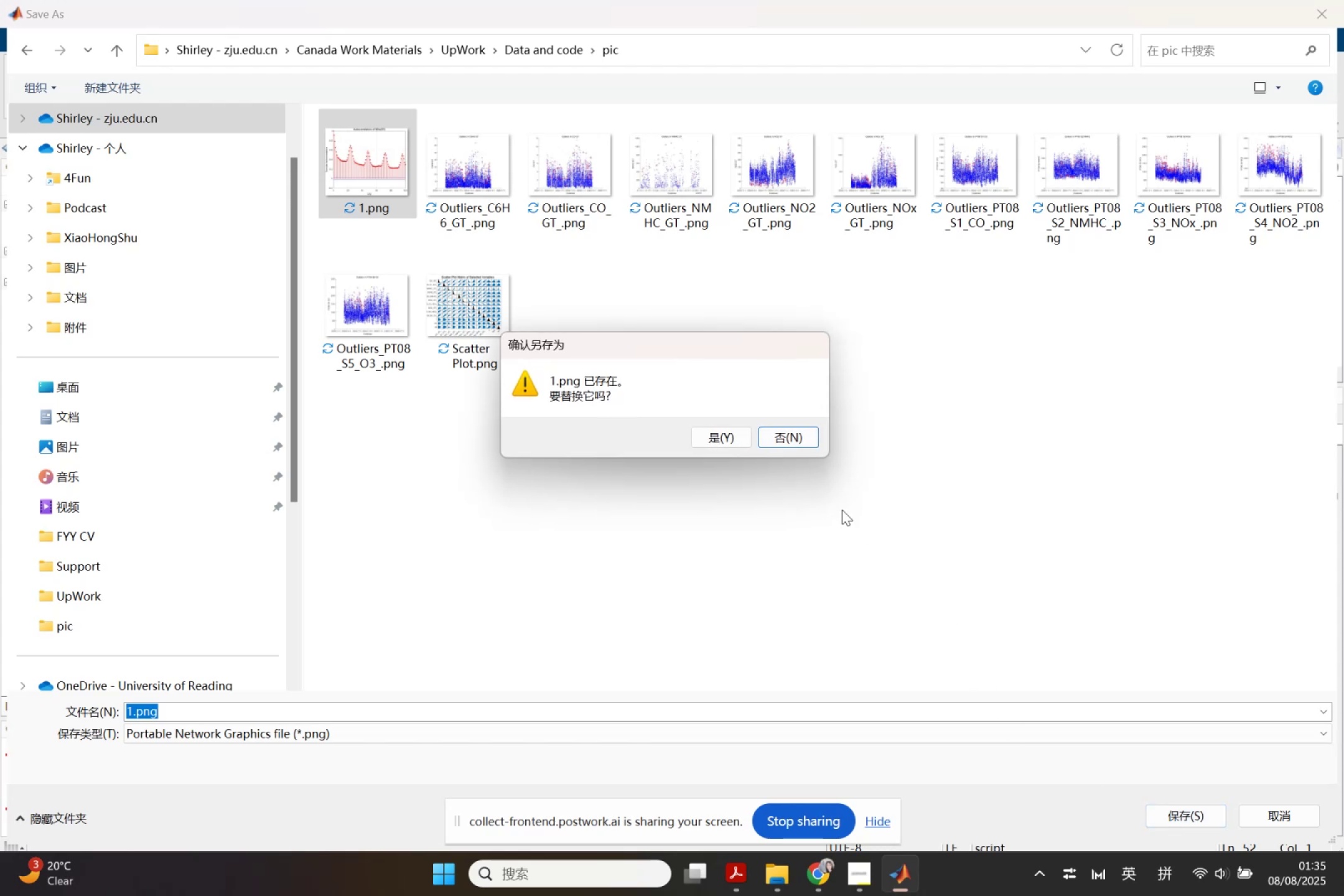 
left_click([741, 439])
 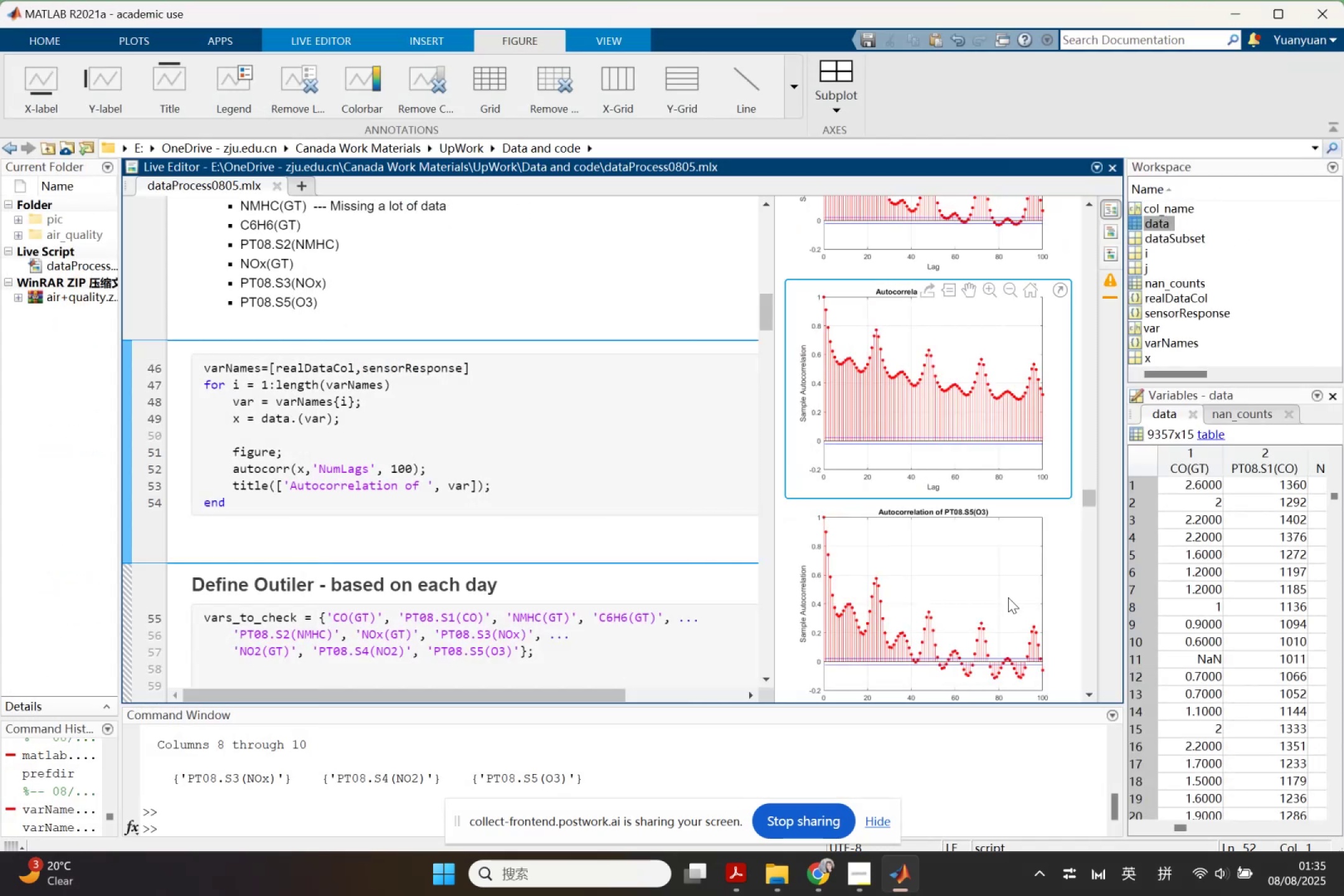 
left_click([1008, 597])
 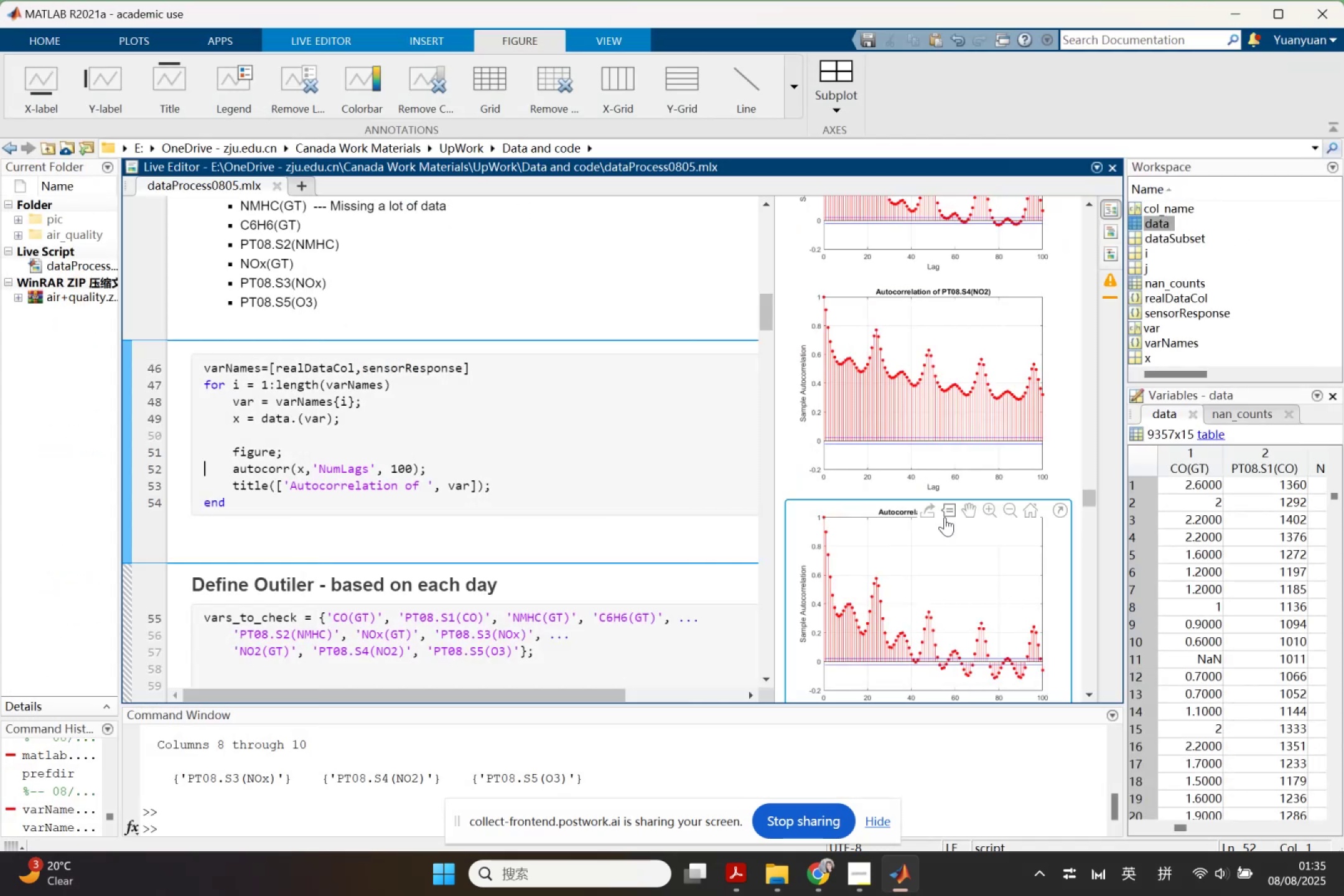 
scroll: coordinate [972, 492], scroll_direction: up, amount: 16.0
 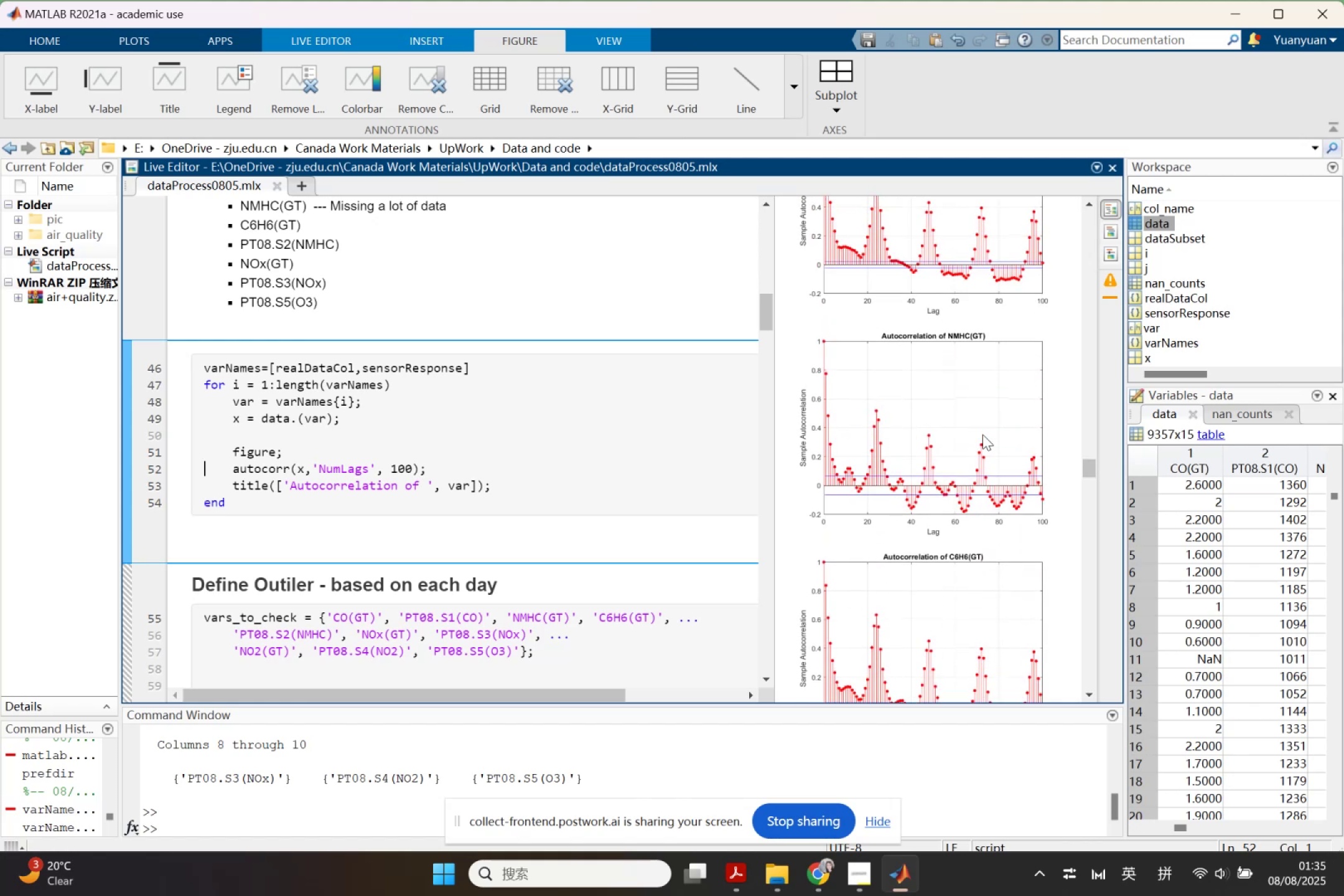 
left_click([983, 420])
 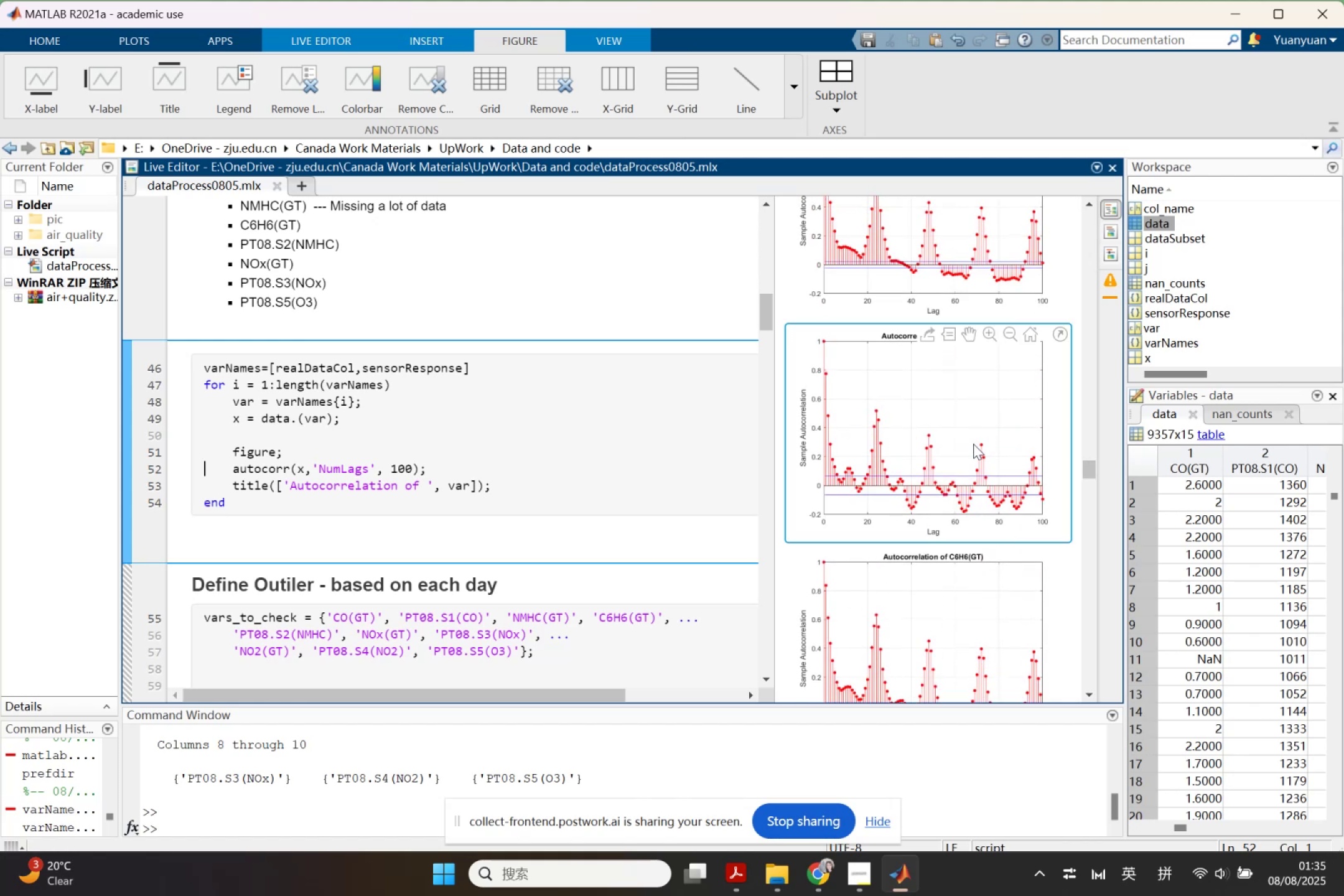 
scroll: coordinate [971, 463], scroll_direction: up, amount: 3.0
 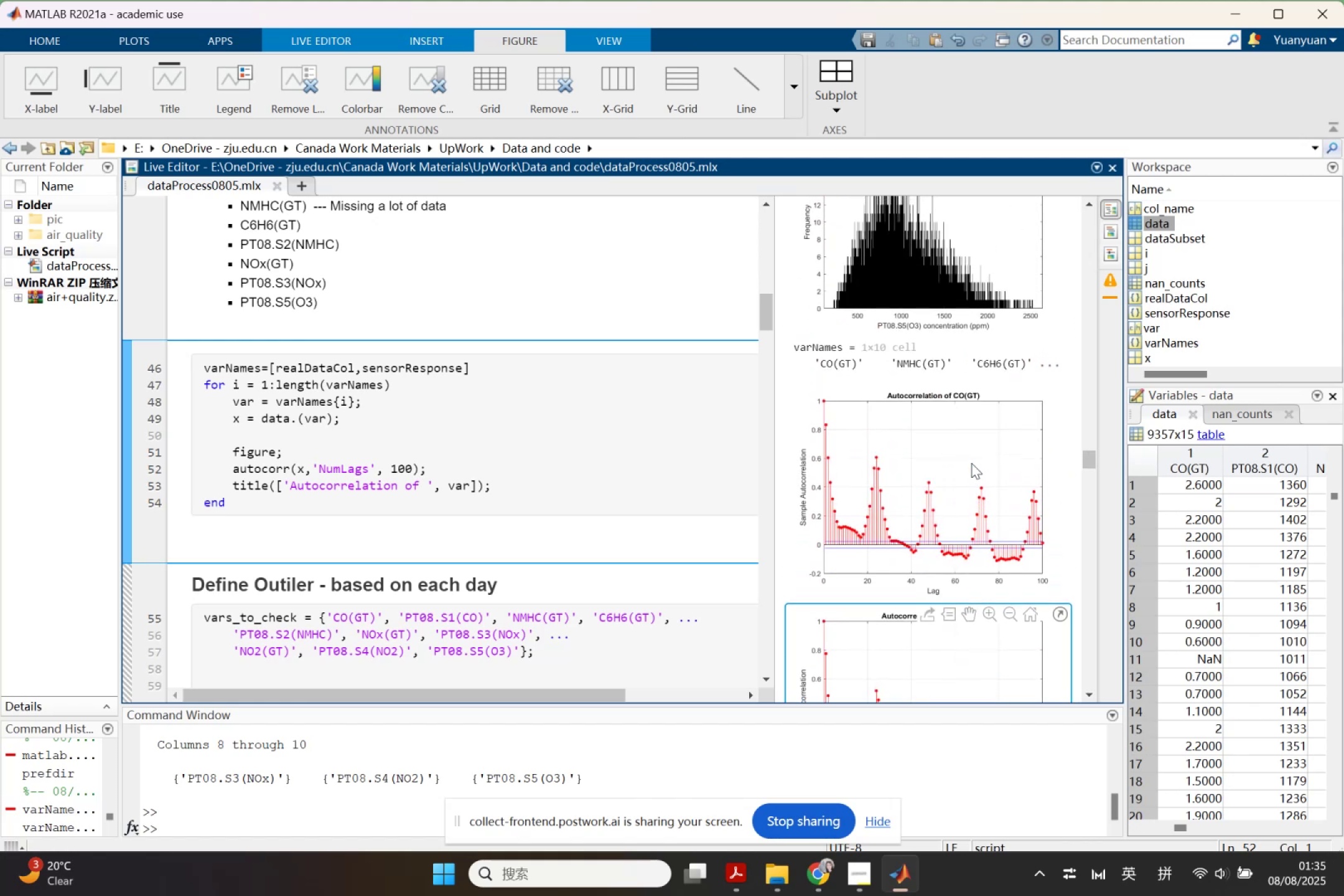 
scroll: coordinate [971, 477], scroll_direction: down, amount: 2.0
 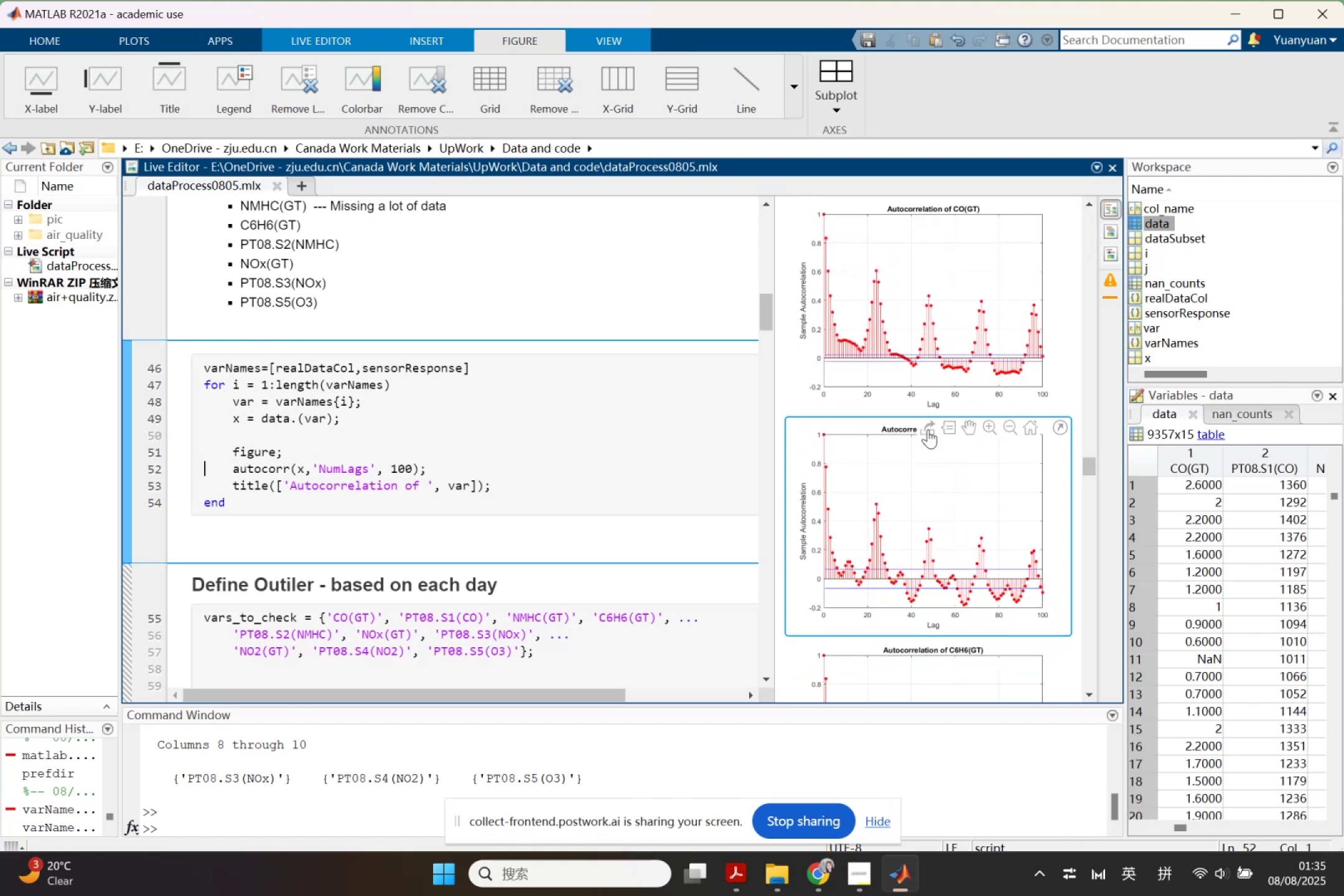 
left_click([923, 429])
 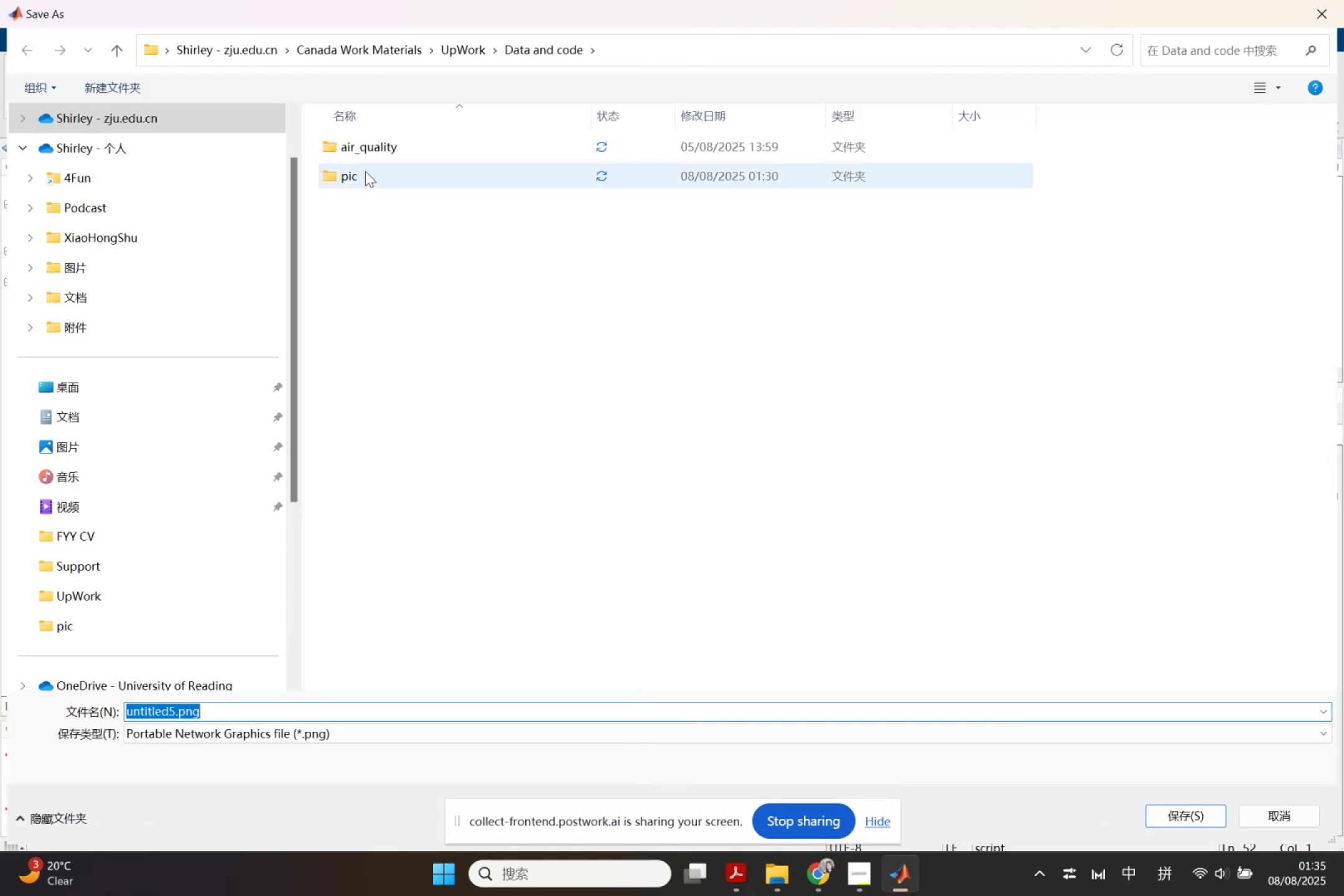 
double_click([353, 172])
 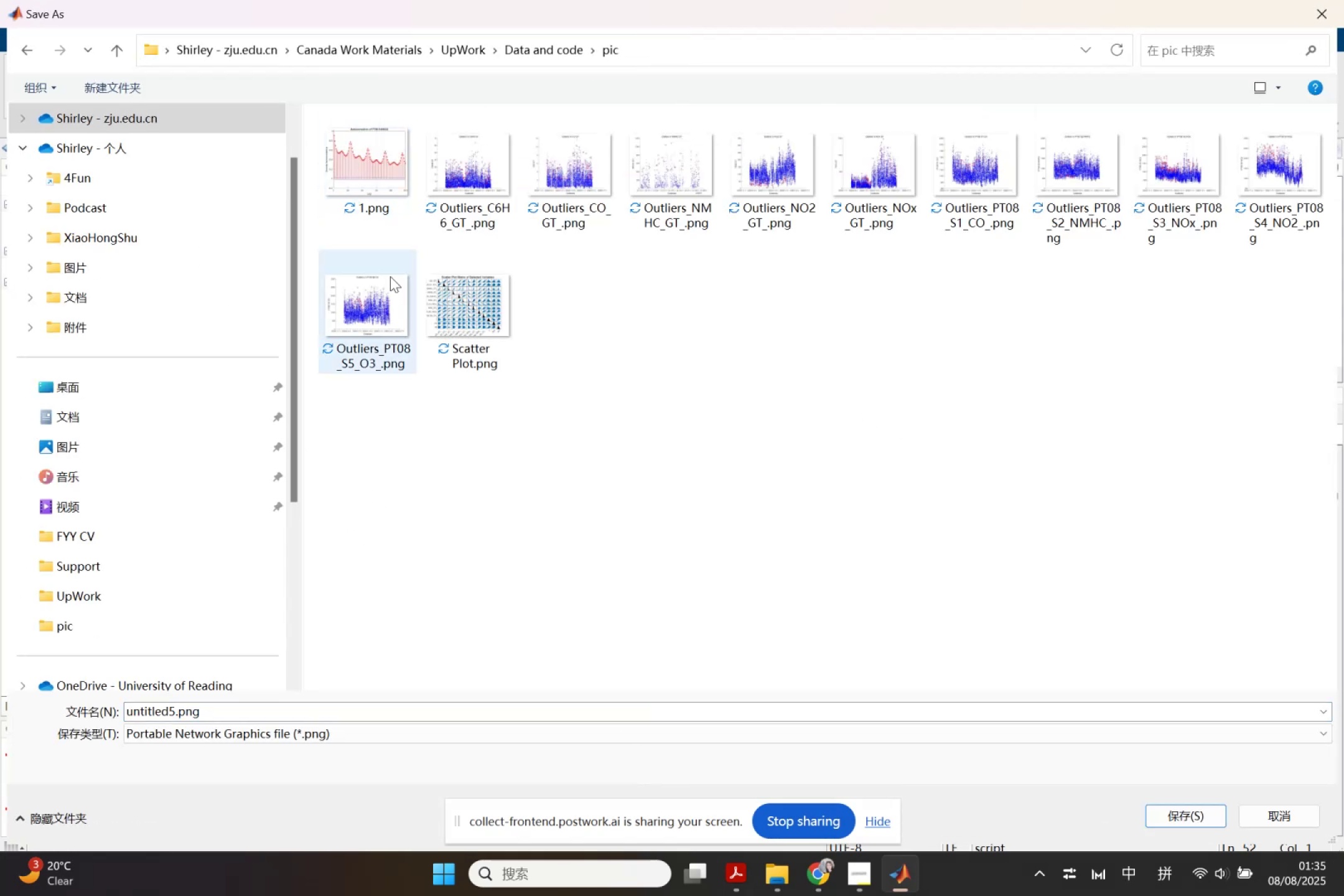 
left_click([390, 179])
 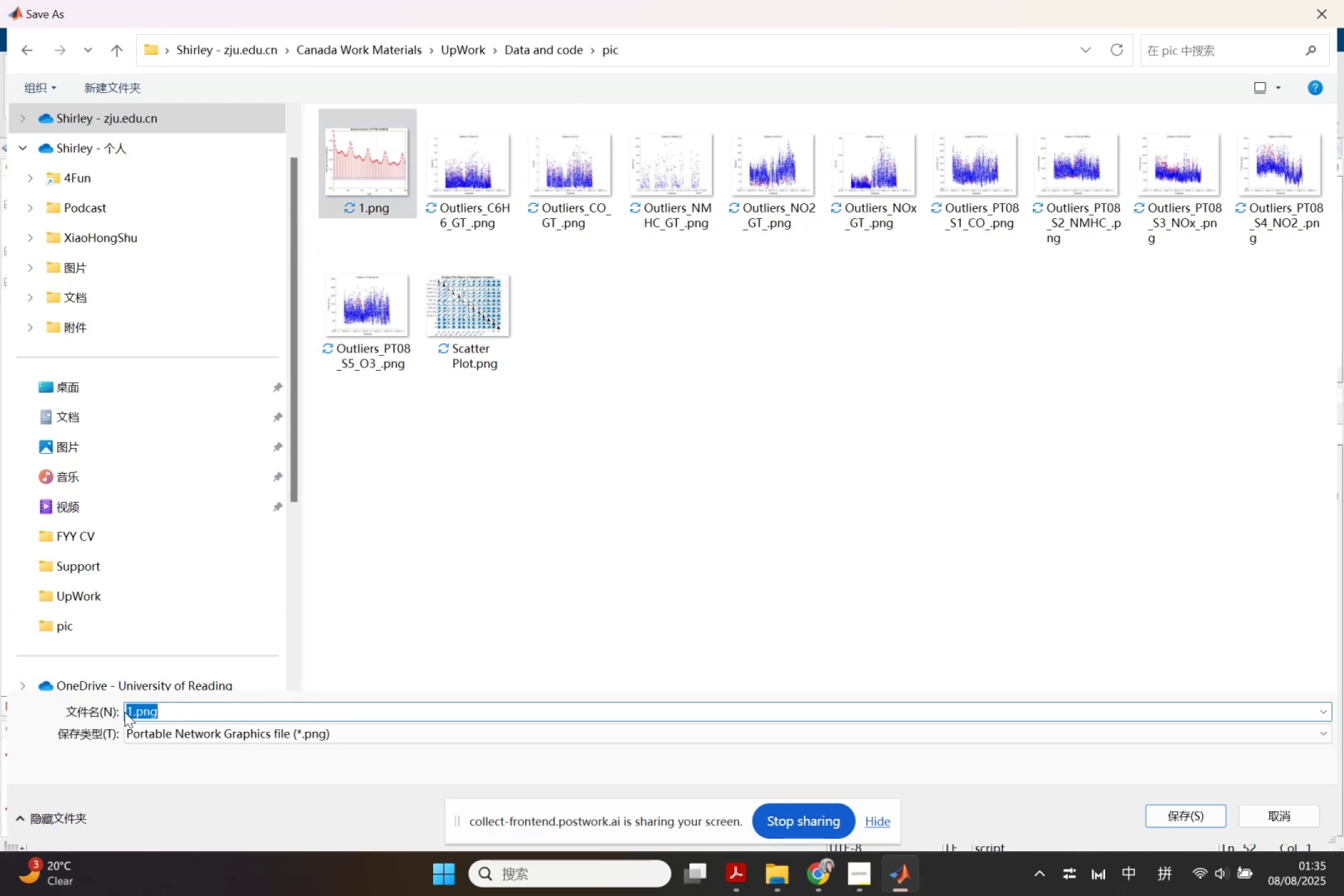 
left_click([134, 709])
 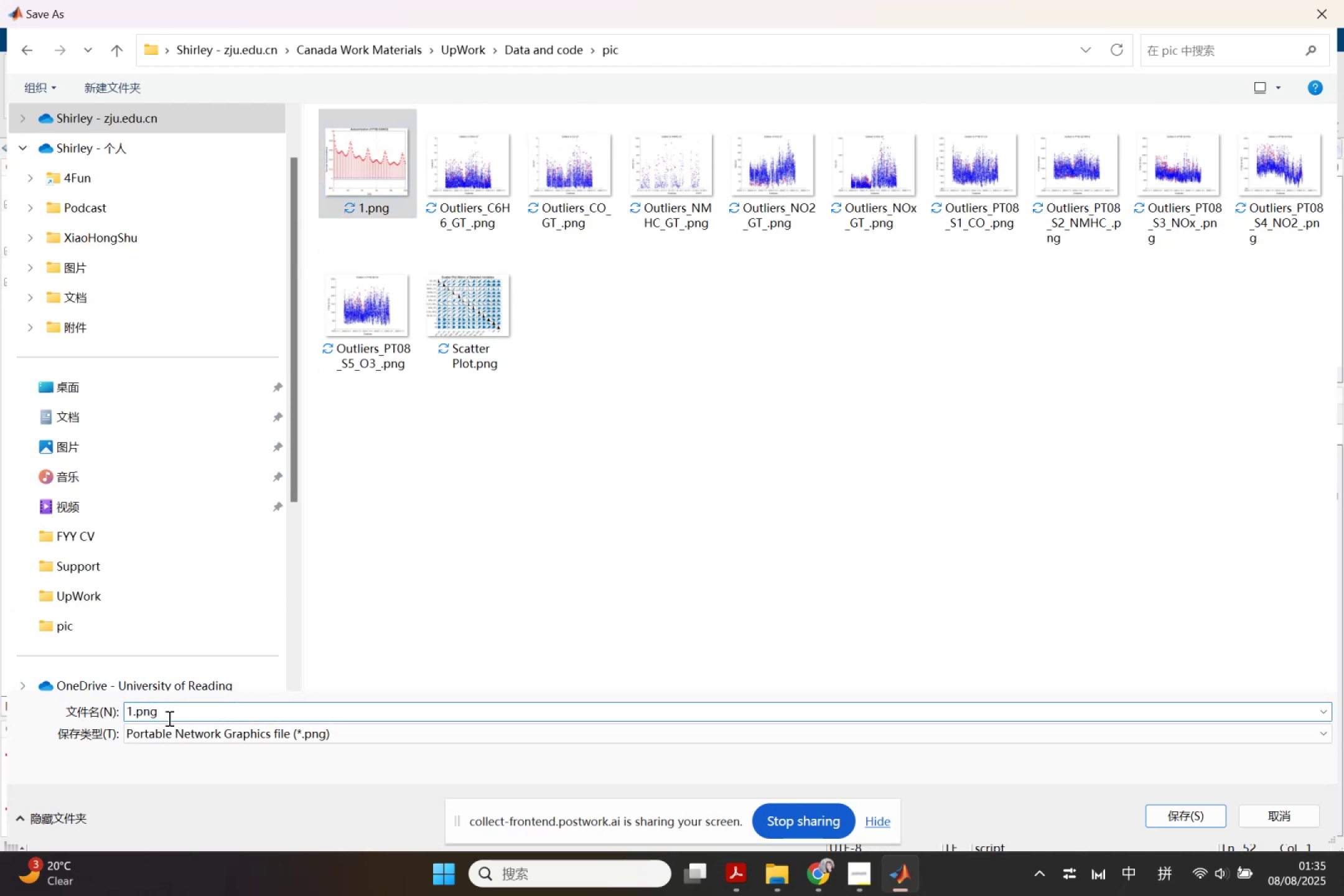 
key(Backspace)
 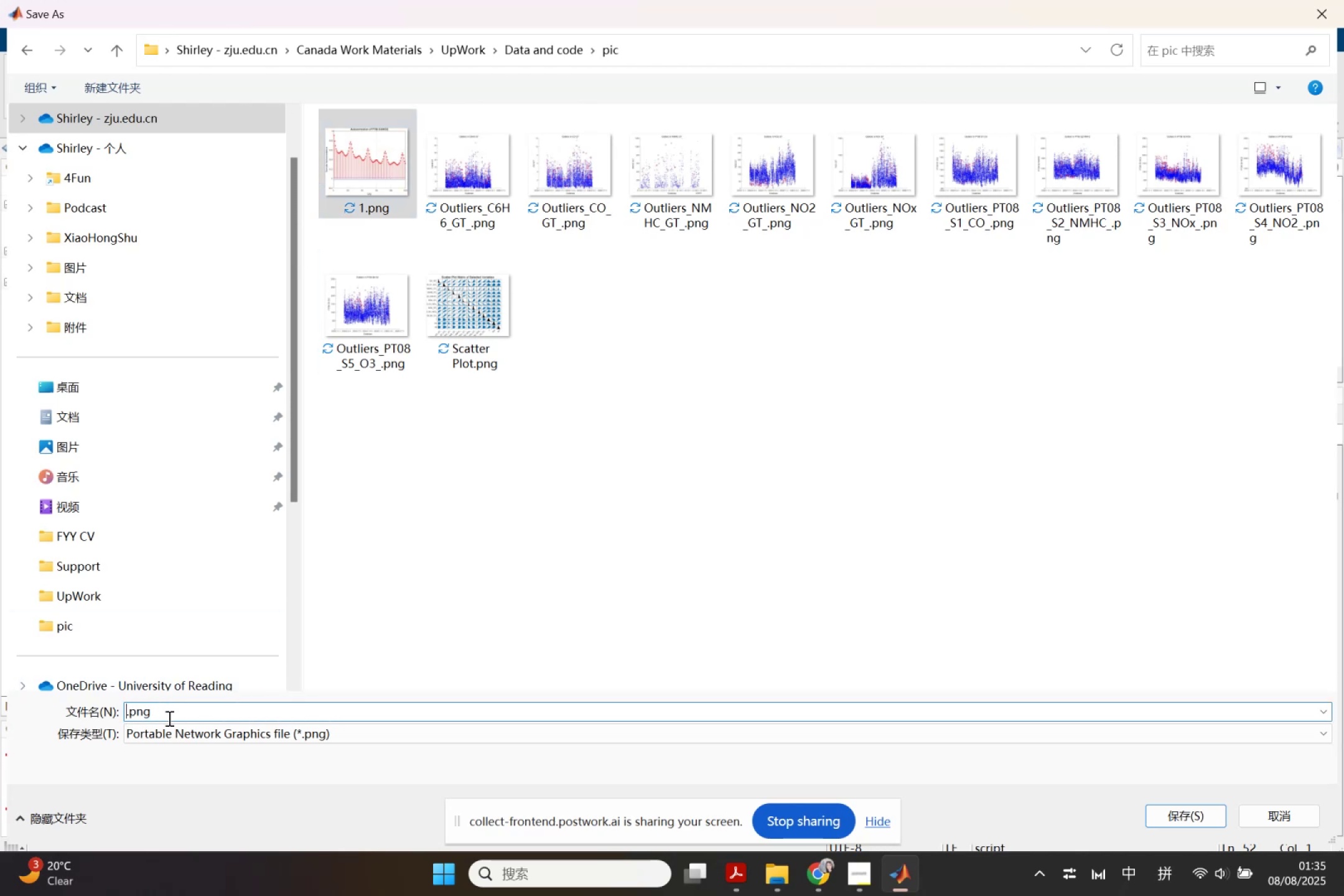 
key(2)
 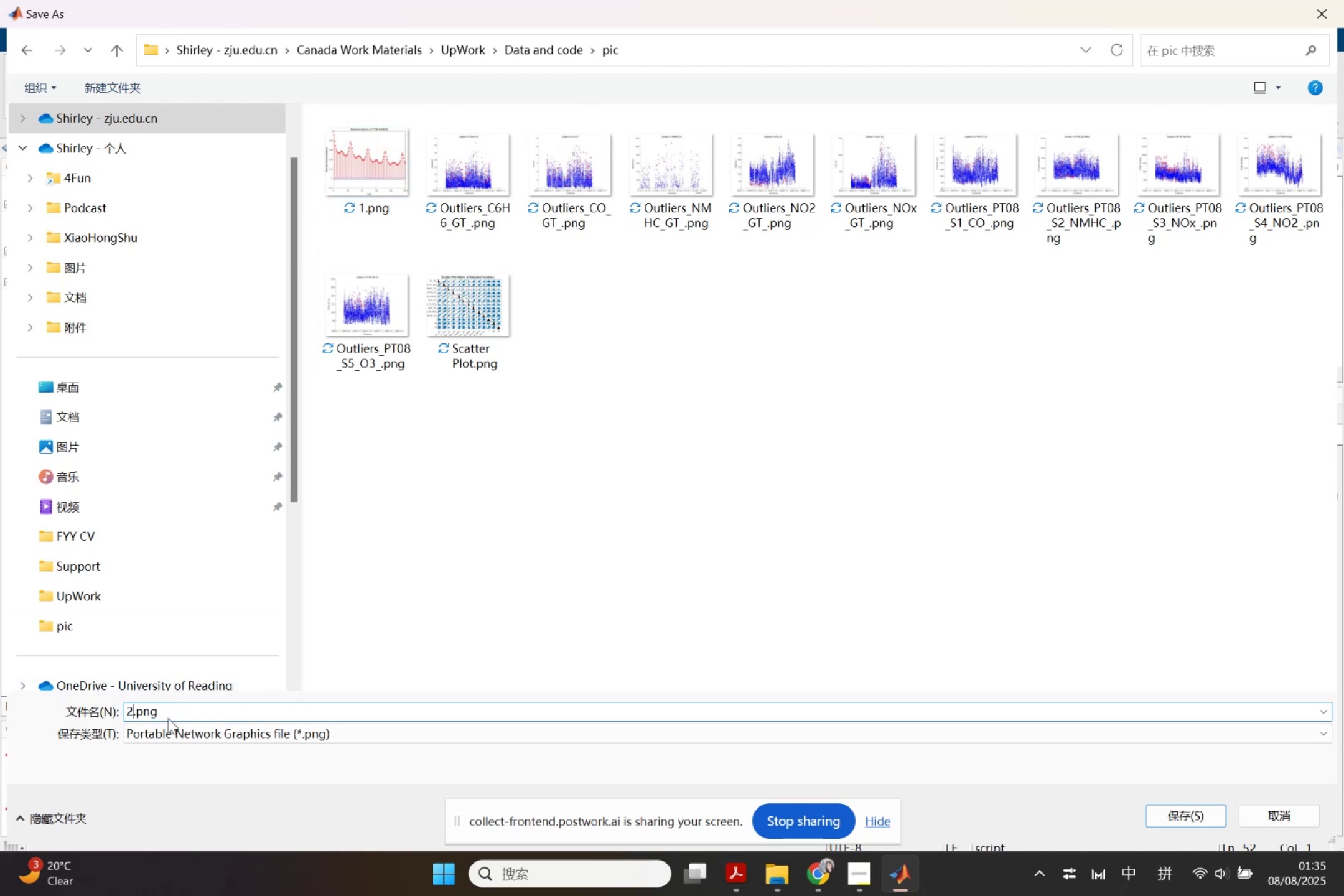 
key(Enter)
 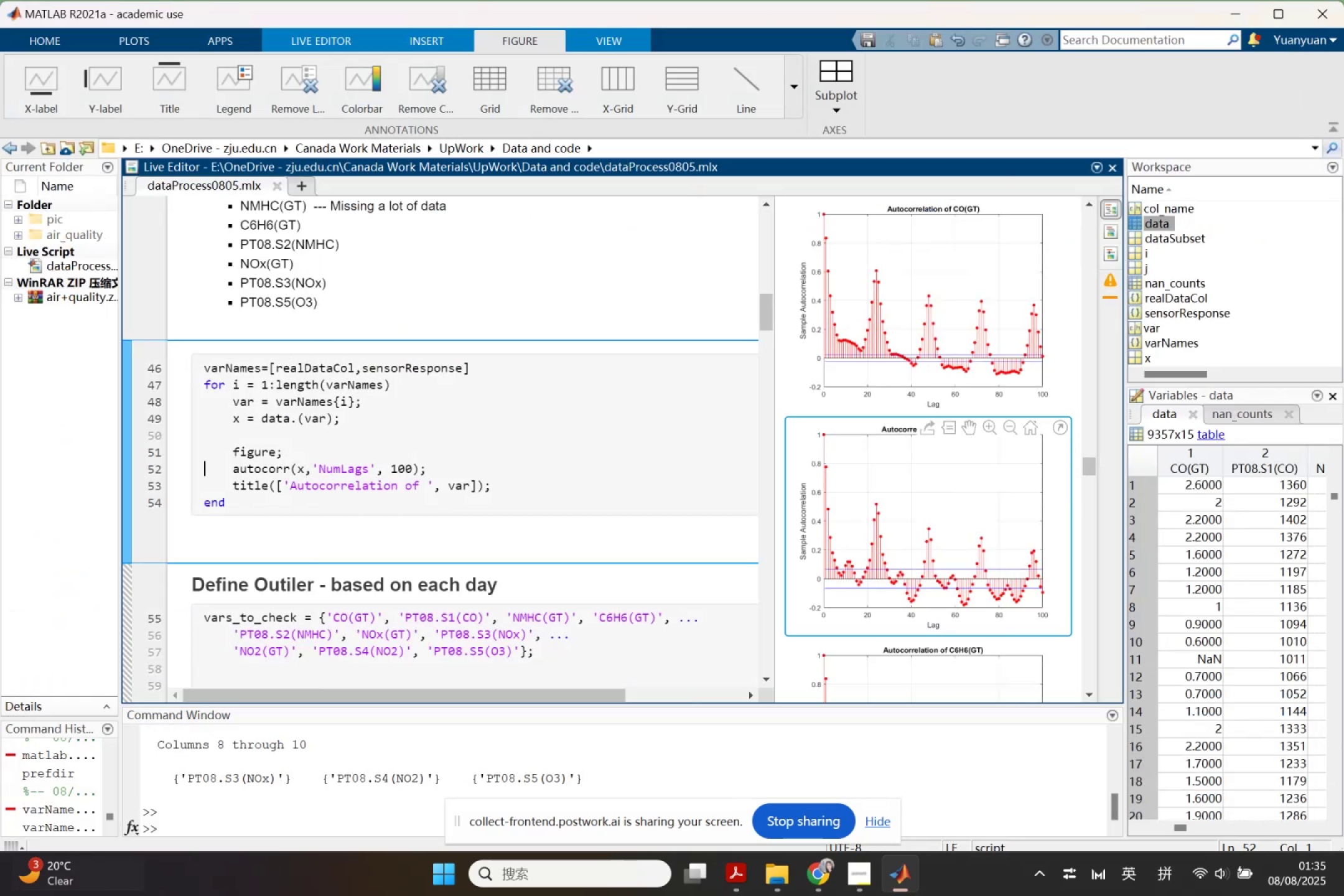 
left_click([830, 894])
 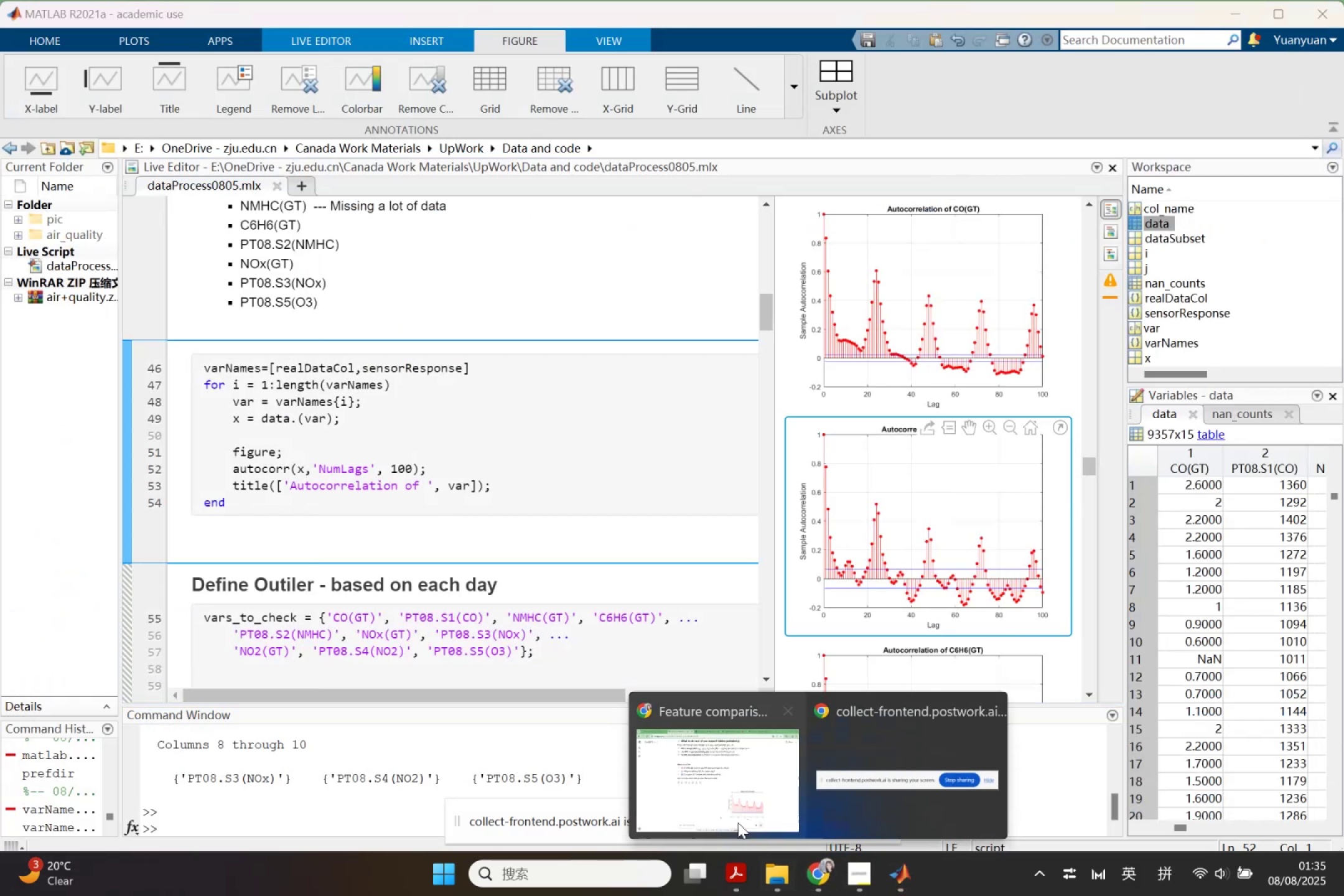 
left_click([735, 816])
 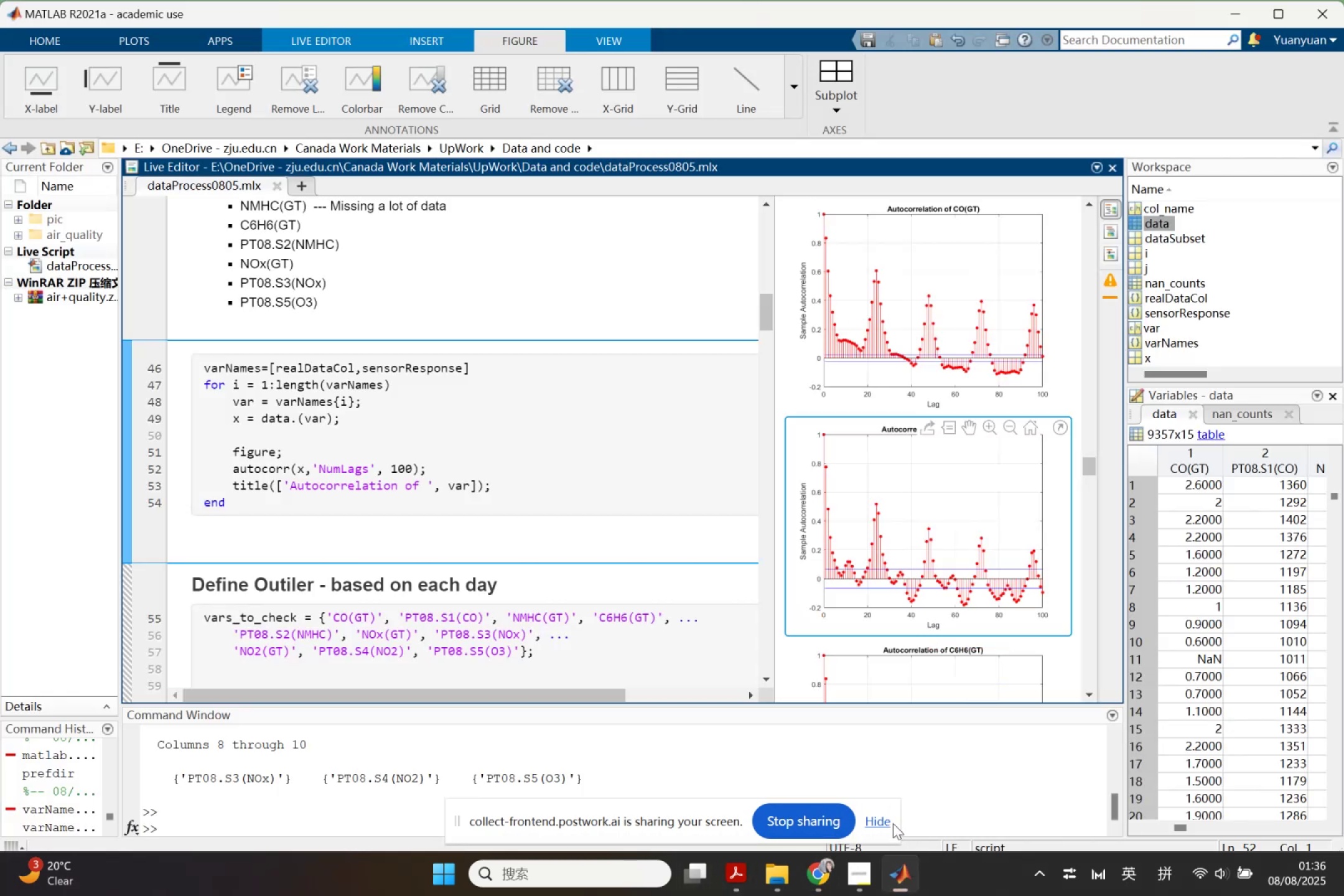 
wait(14.94)
 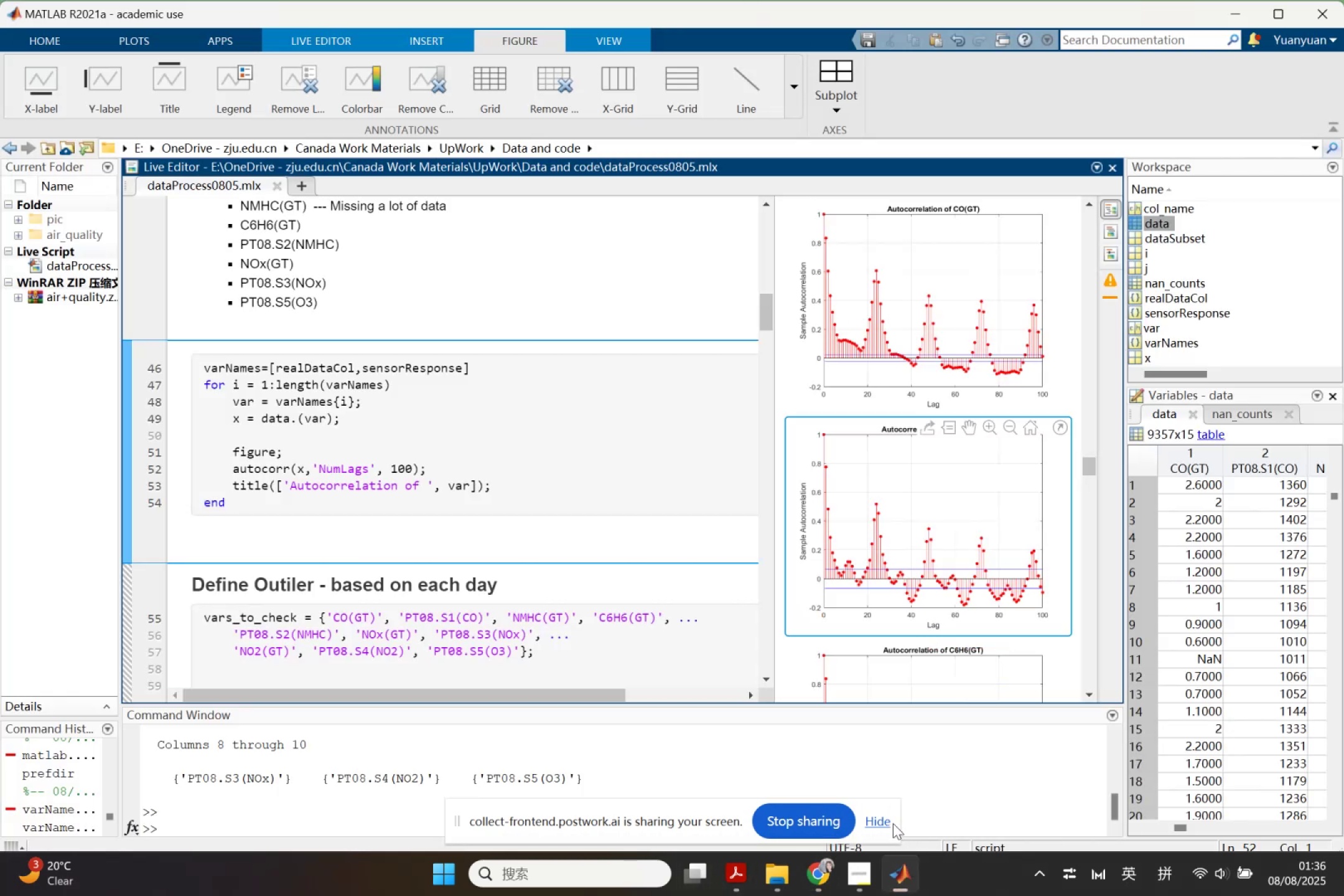 
left_click([810, 870])
 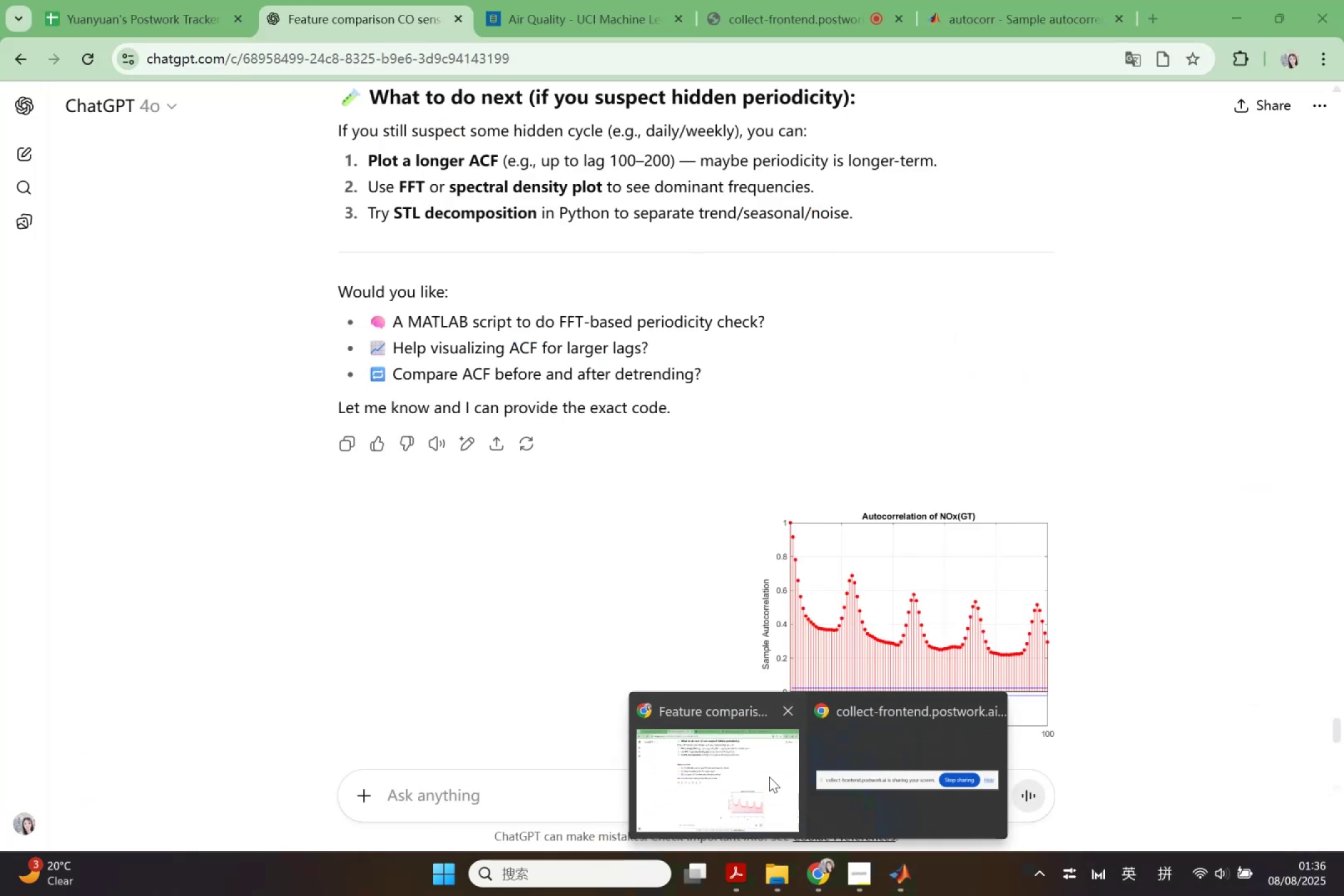 
left_click([769, 777])
 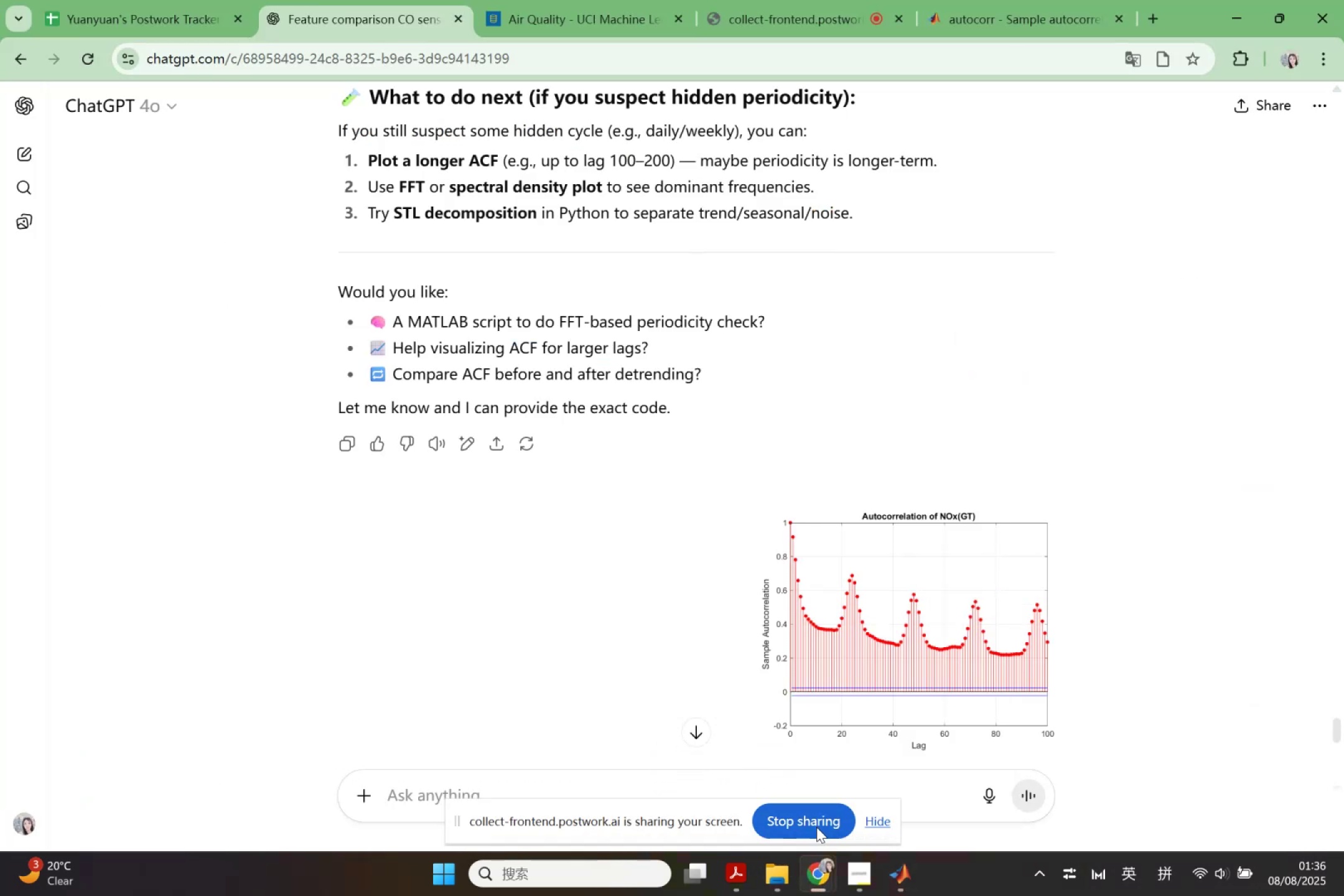 
mouse_move([744, 849])
 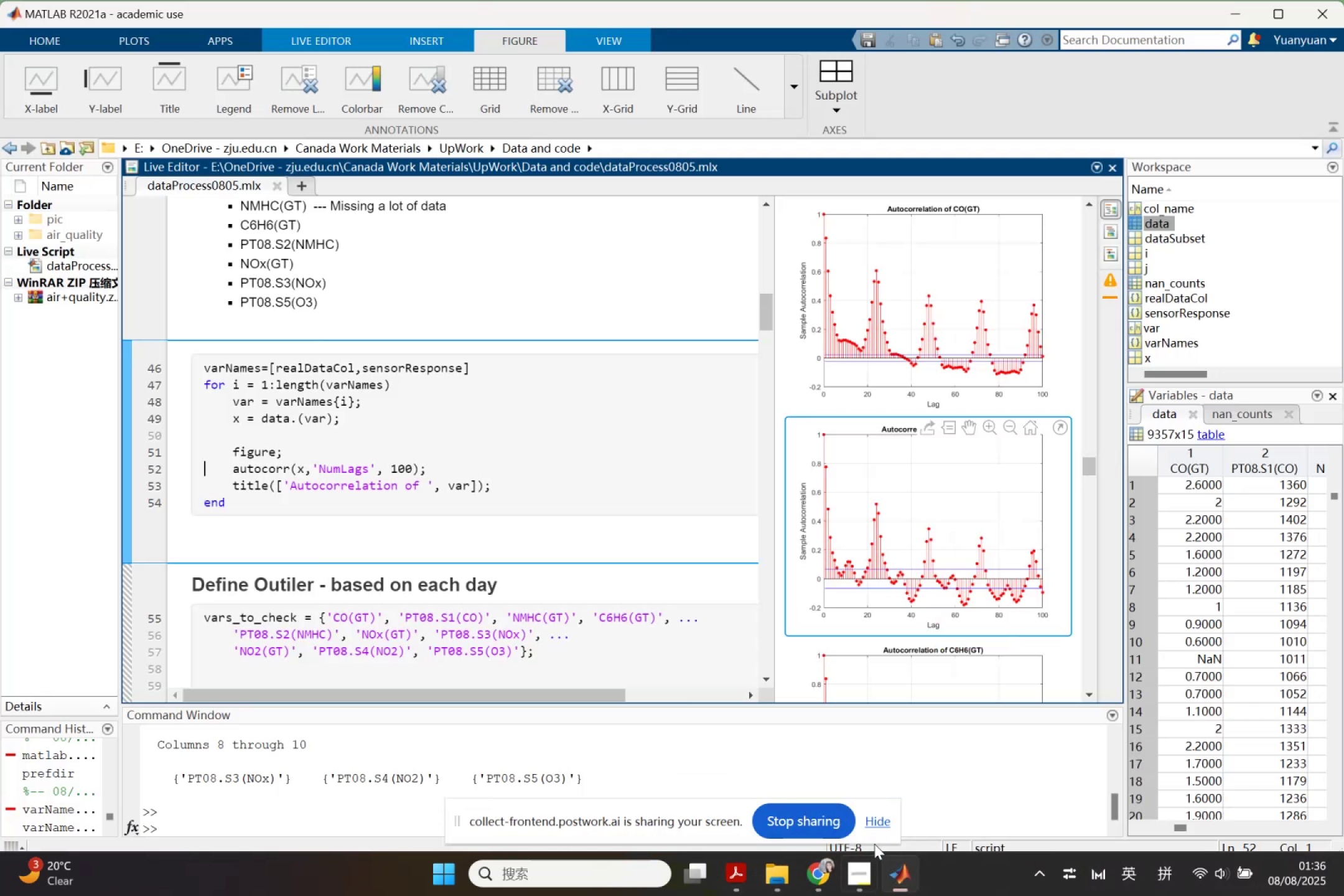 
left_click([785, 875])
 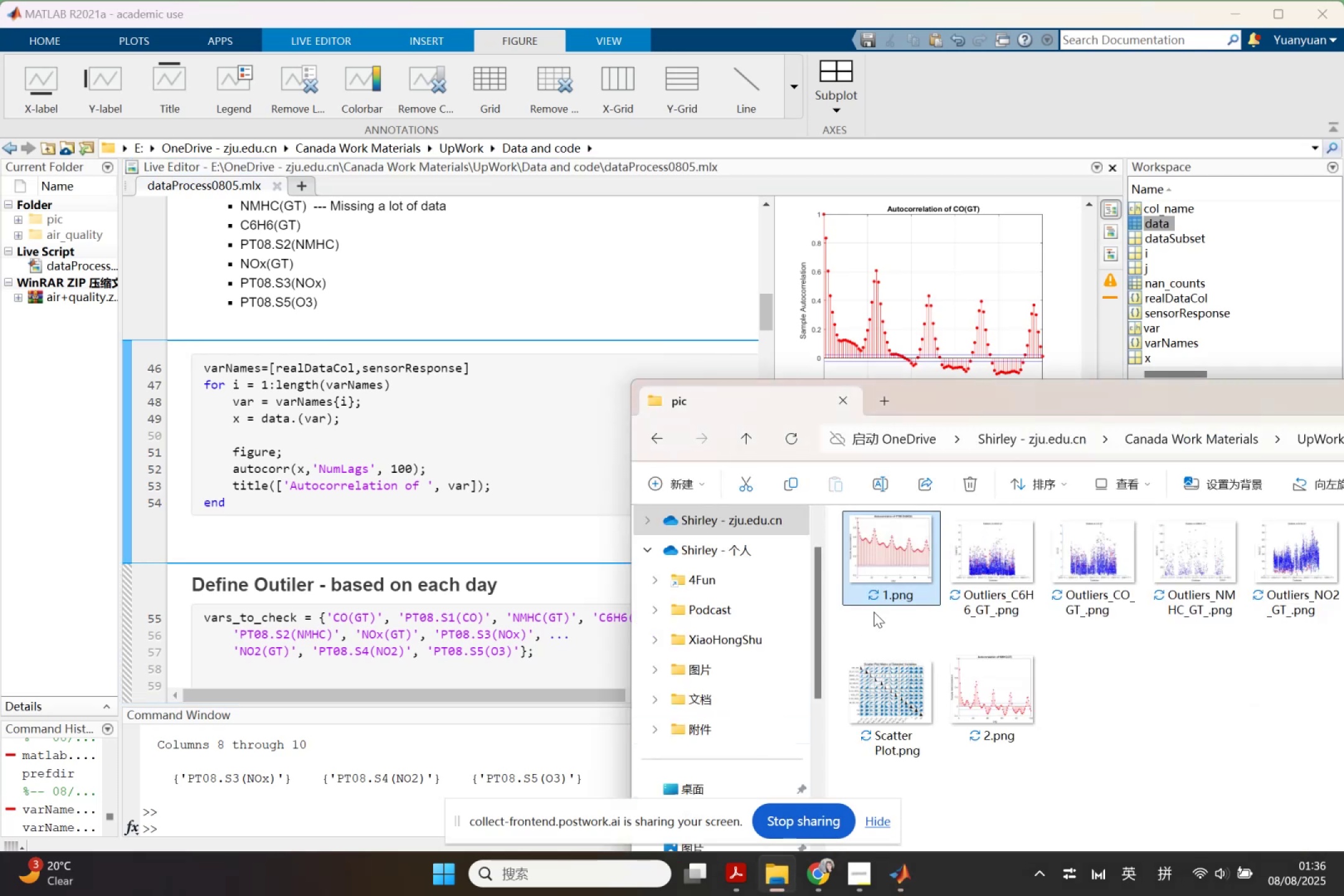 
left_click_drag(start_coordinate=[880, 567], to_coordinate=[882, 589])
 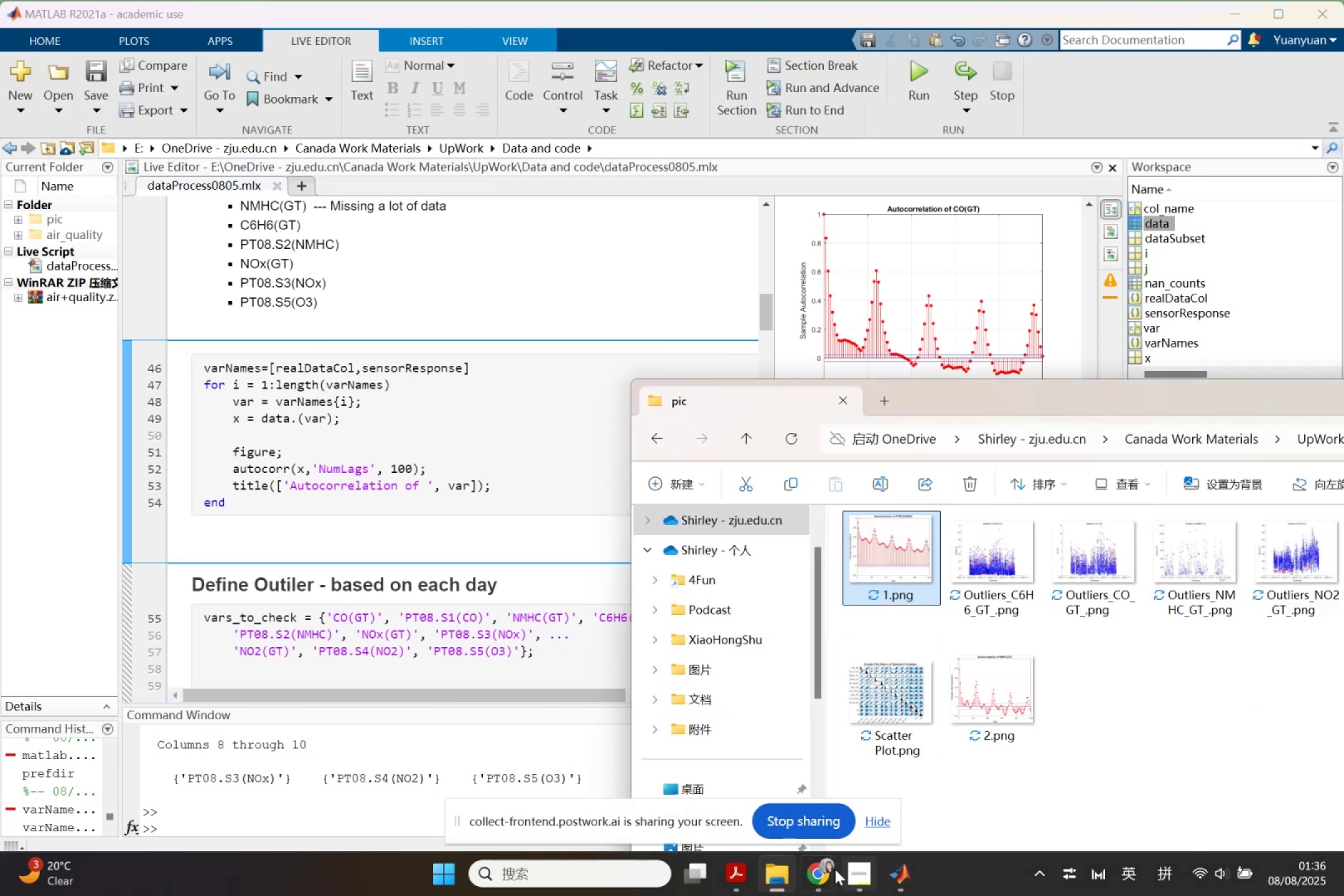 
left_click([818, 872])
 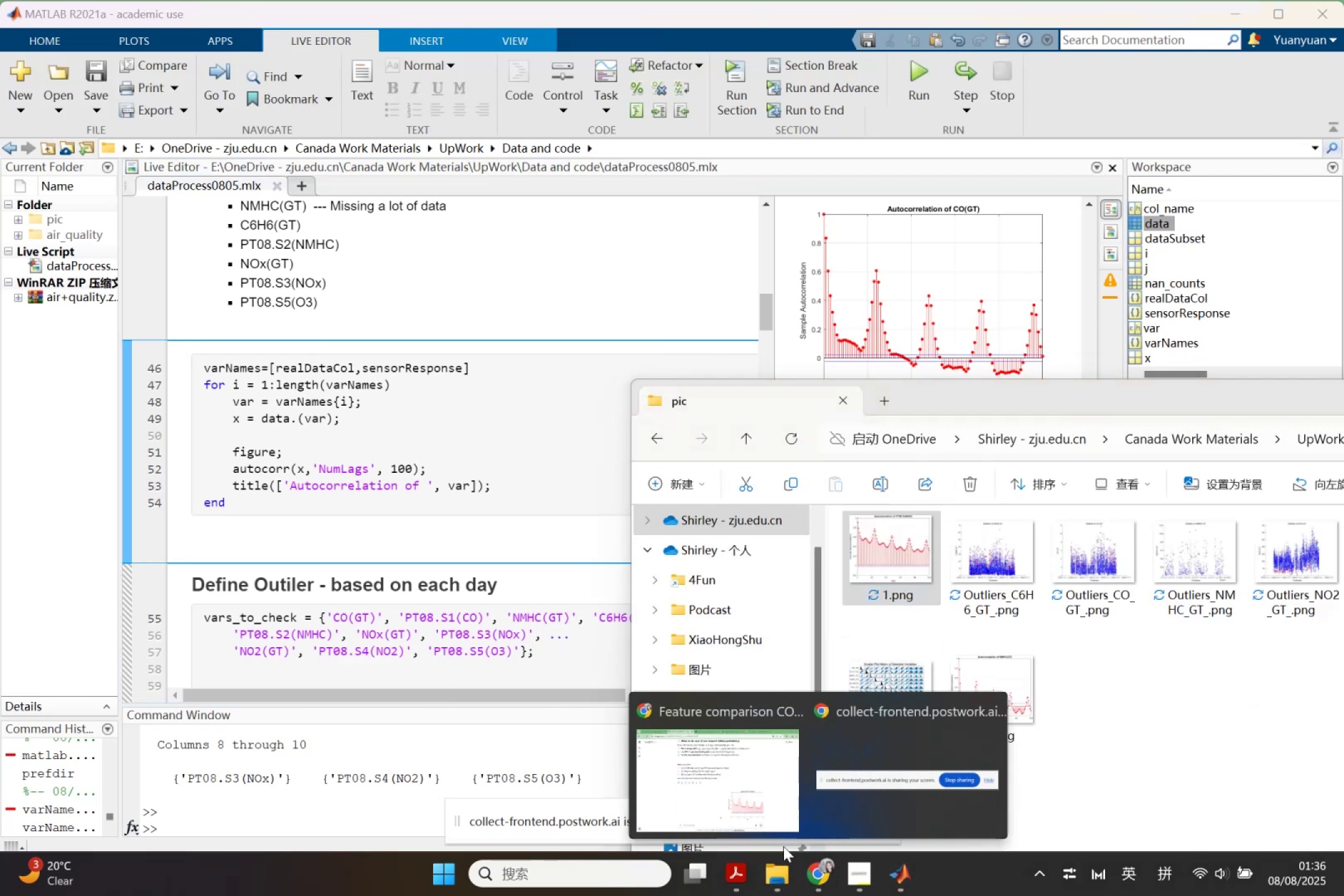 
left_click([754, 783])
 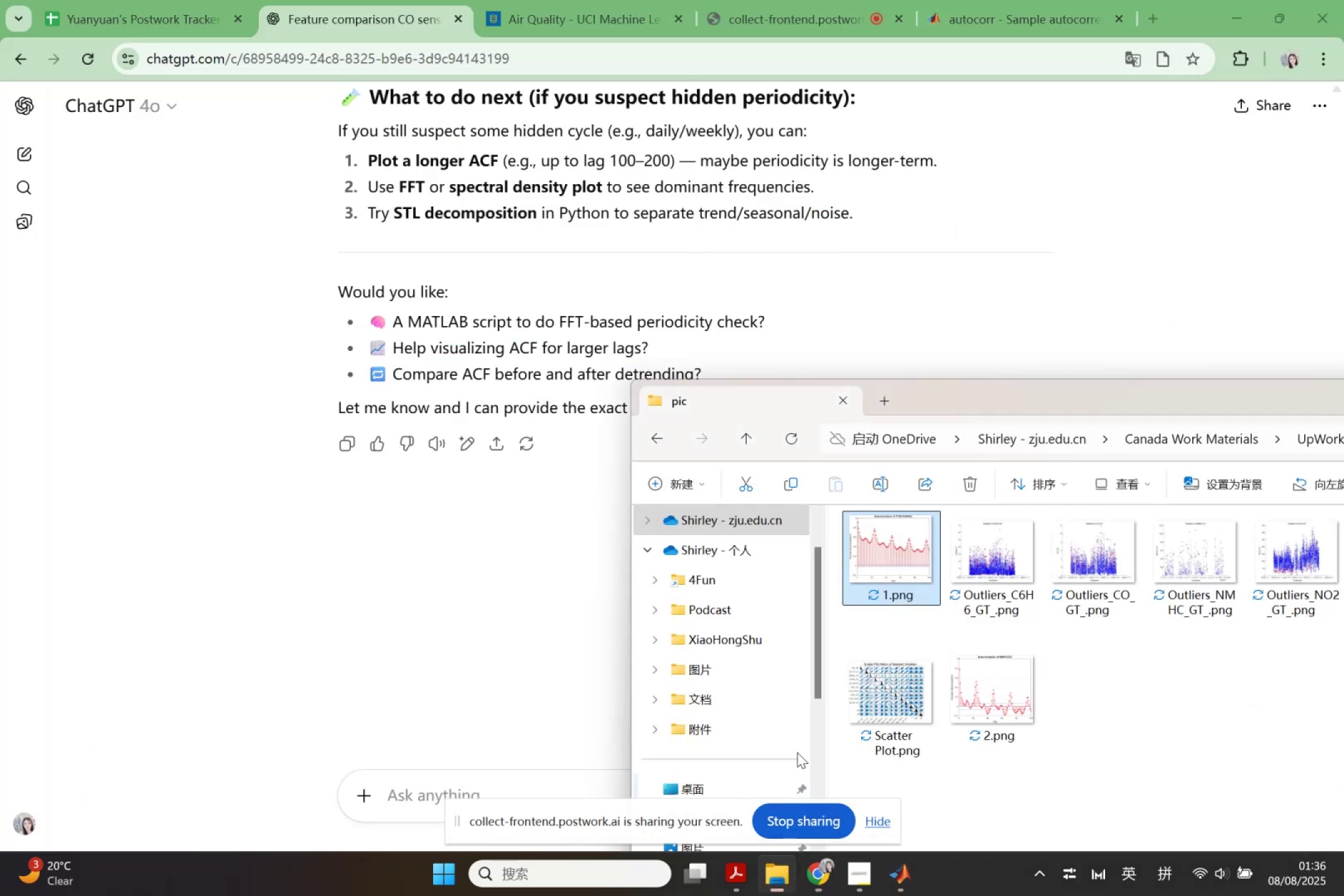 
left_click_drag(start_coordinate=[868, 571], to_coordinate=[363, 645])
 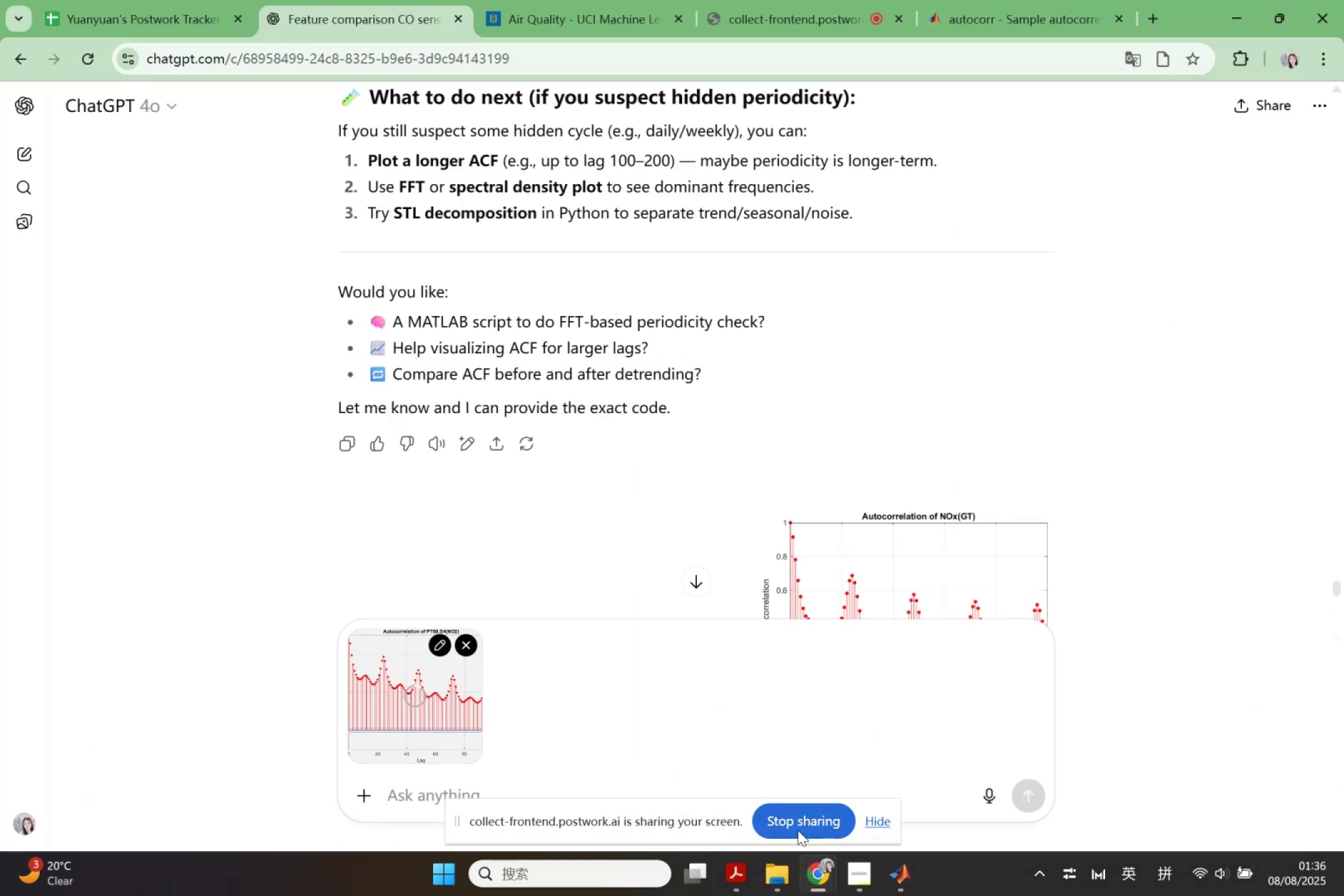 
left_click_drag(start_coordinate=[823, 876], to_coordinate=[820, 876])
 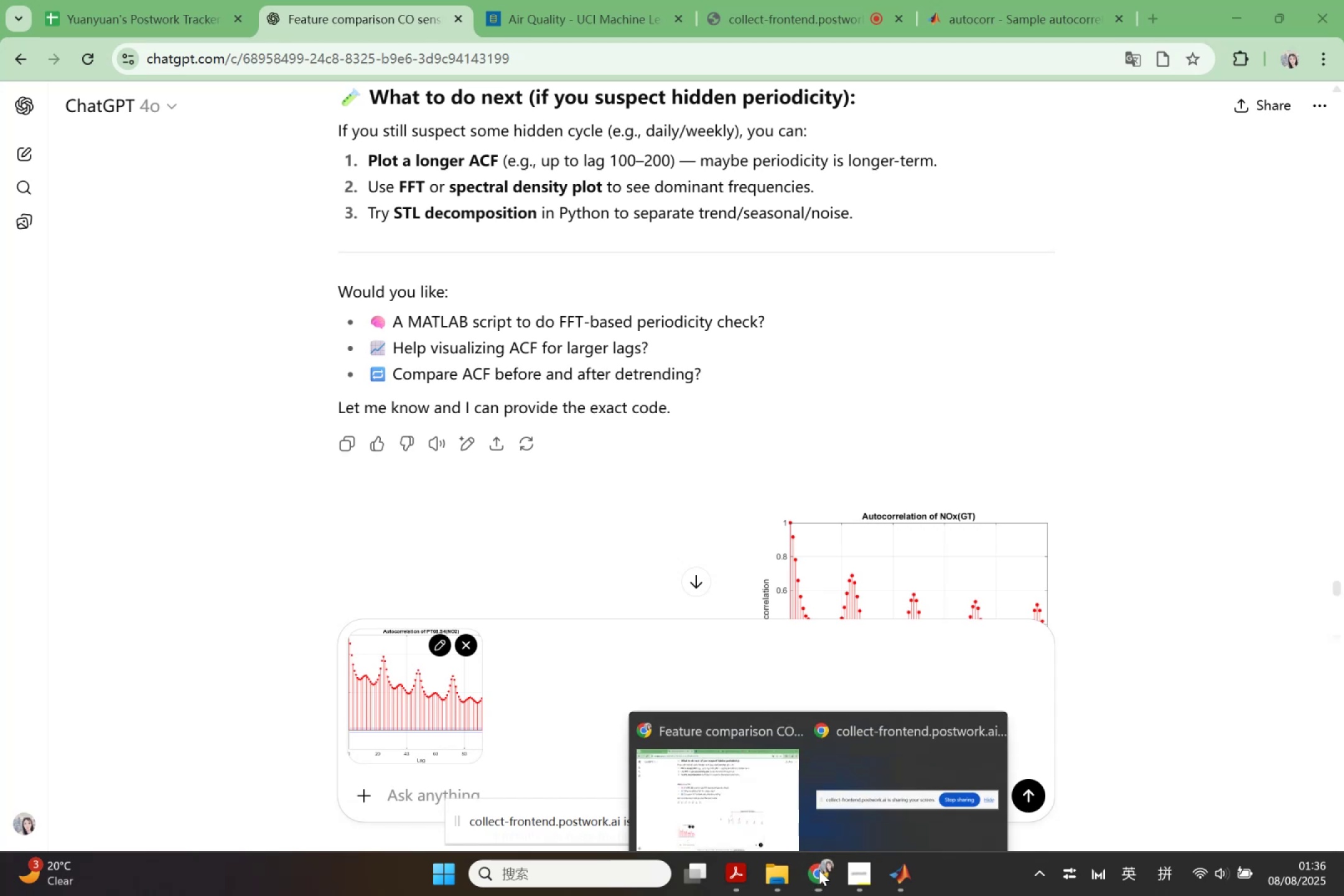 
left_click([747, 780])
 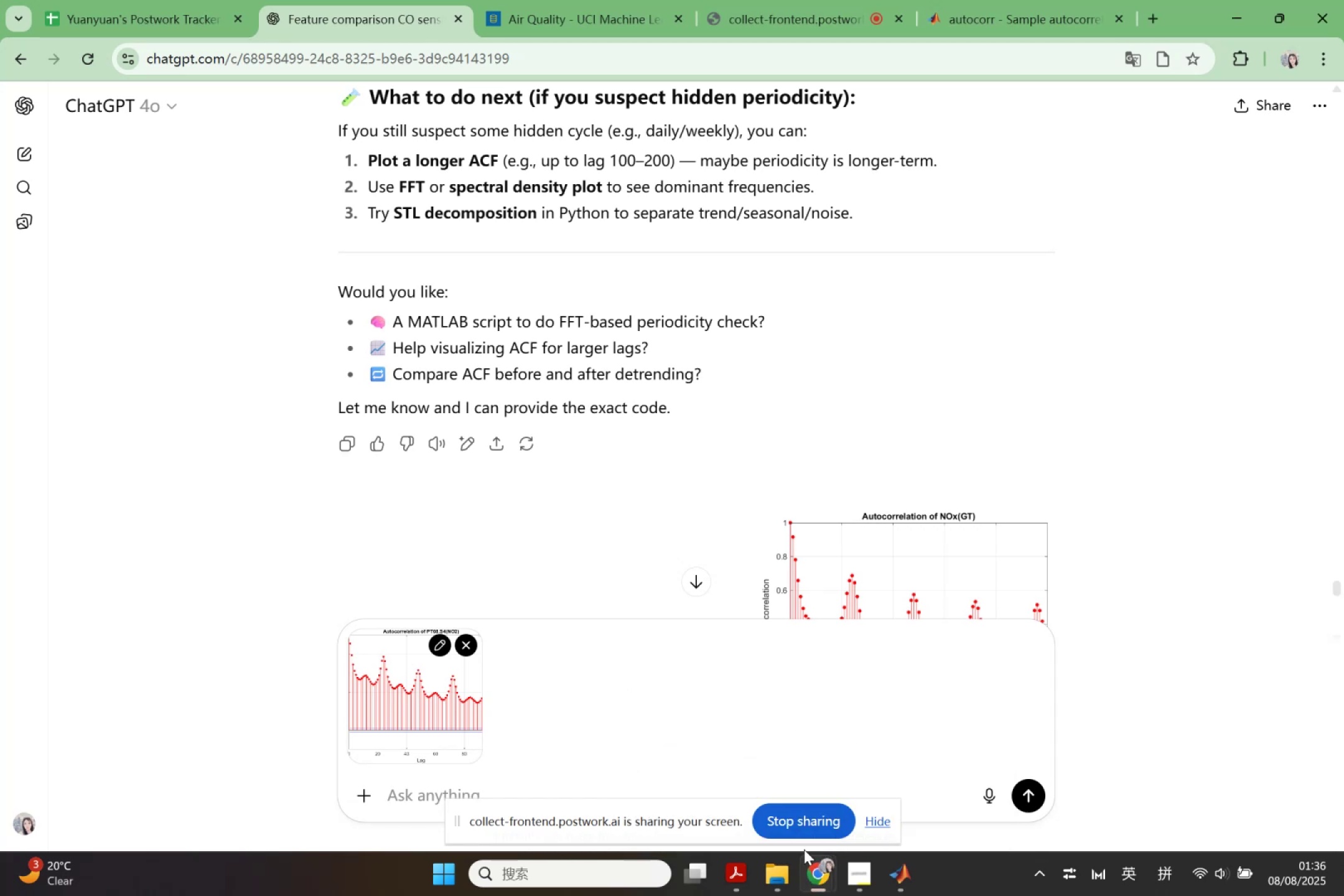 
left_click([778, 874])
 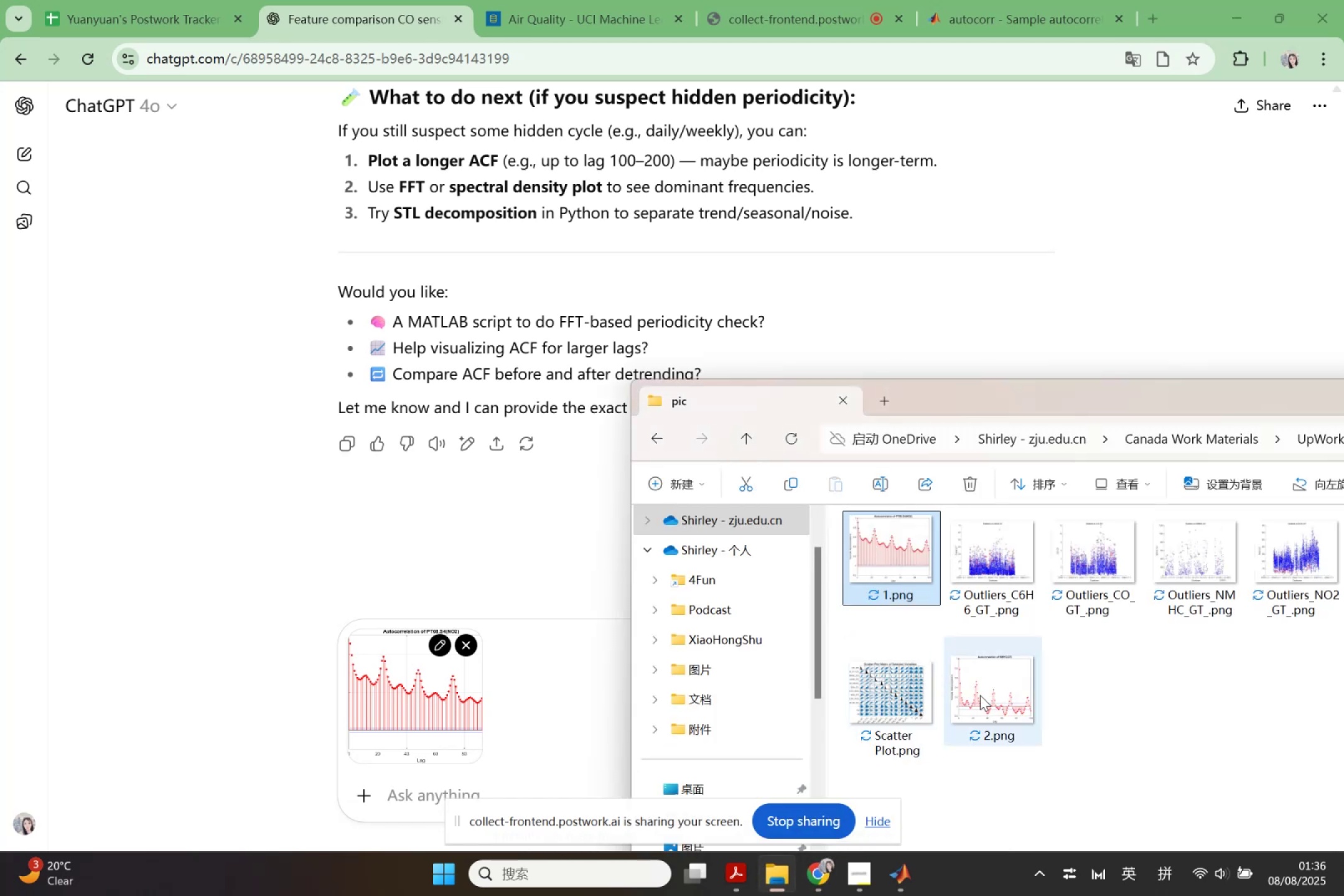 
left_click_drag(start_coordinate=[1002, 689], to_coordinate=[486, 716])
 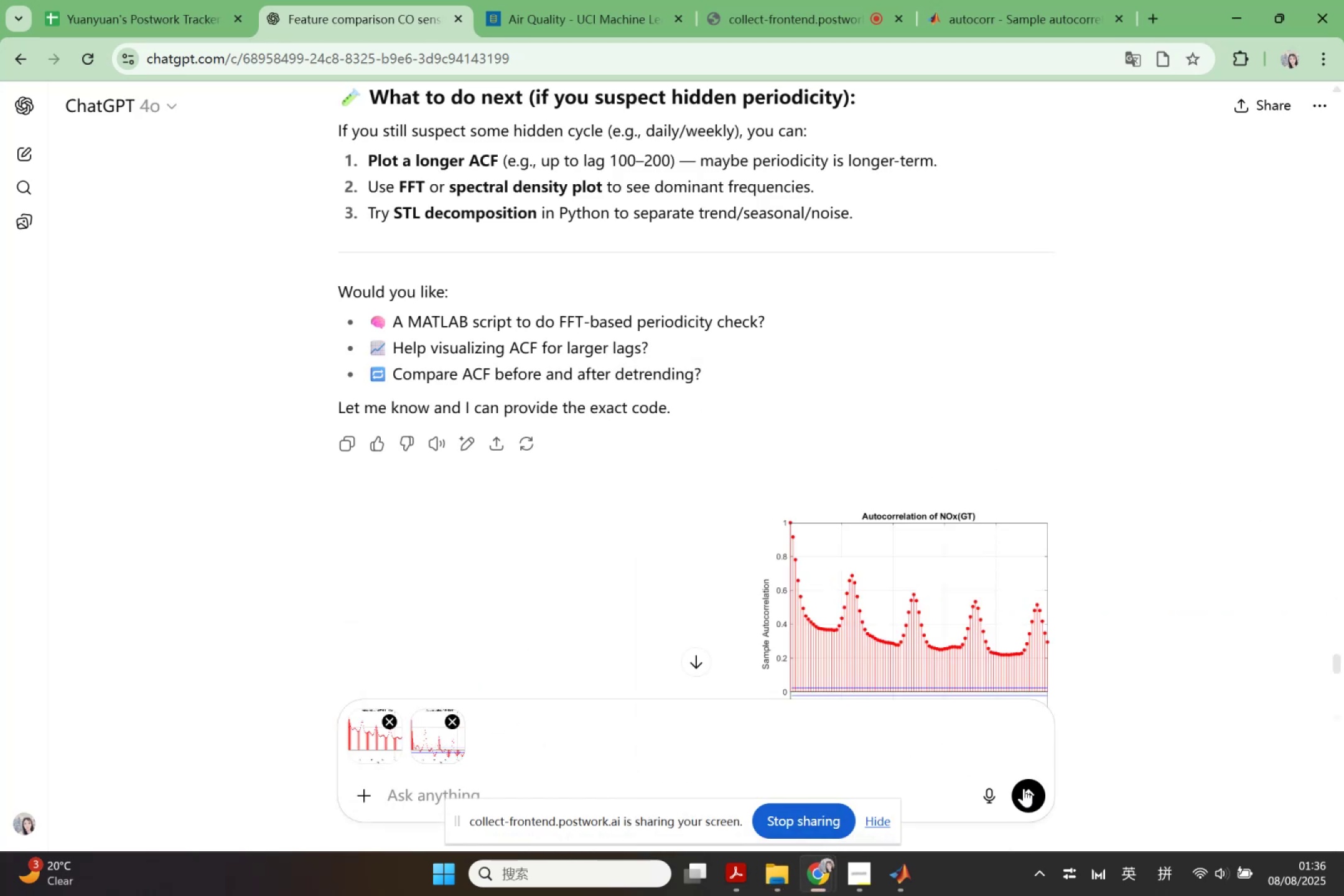 
left_click([1024, 788])
 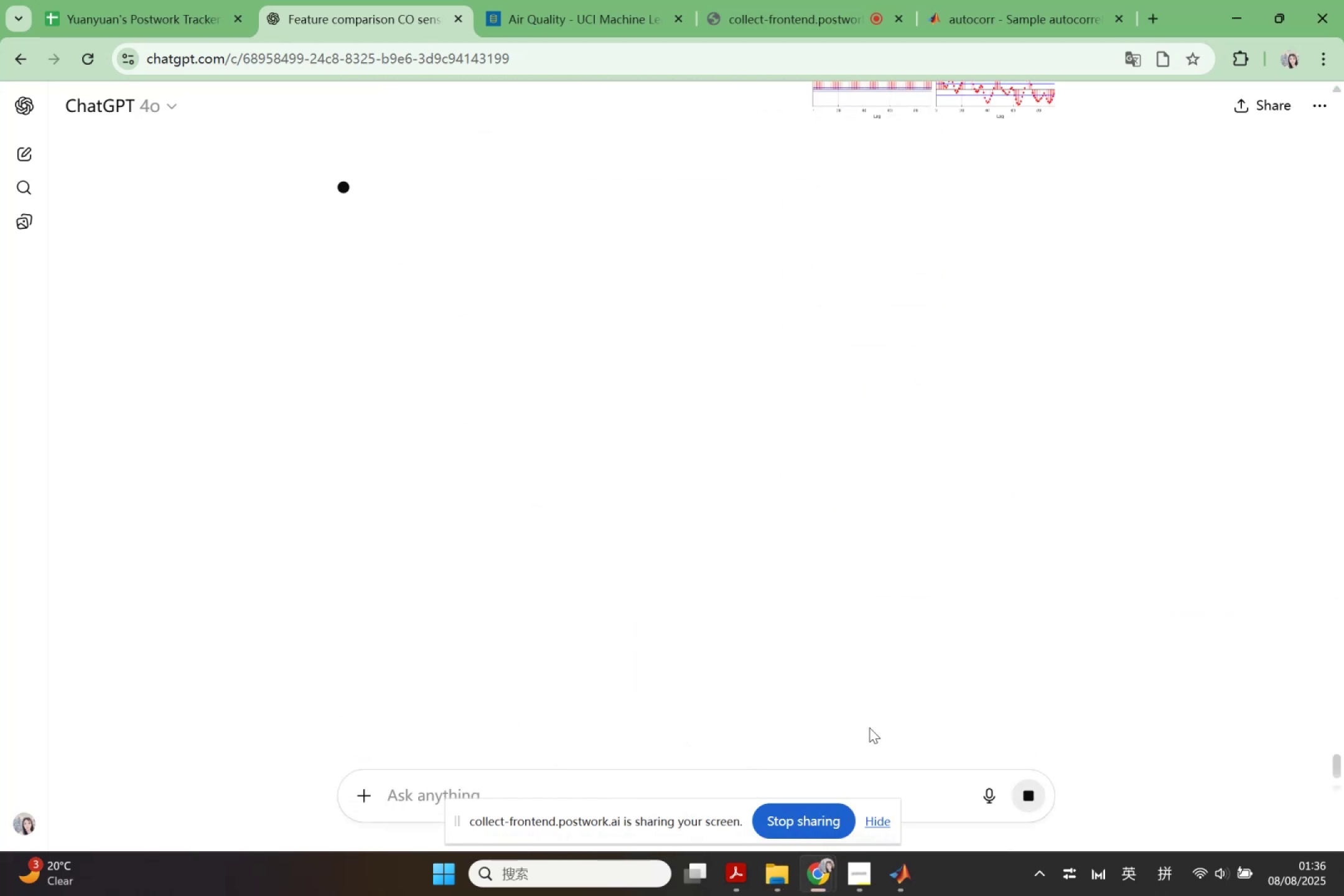 
scroll: coordinate [910, 594], scroll_direction: up, amount: 1.0
 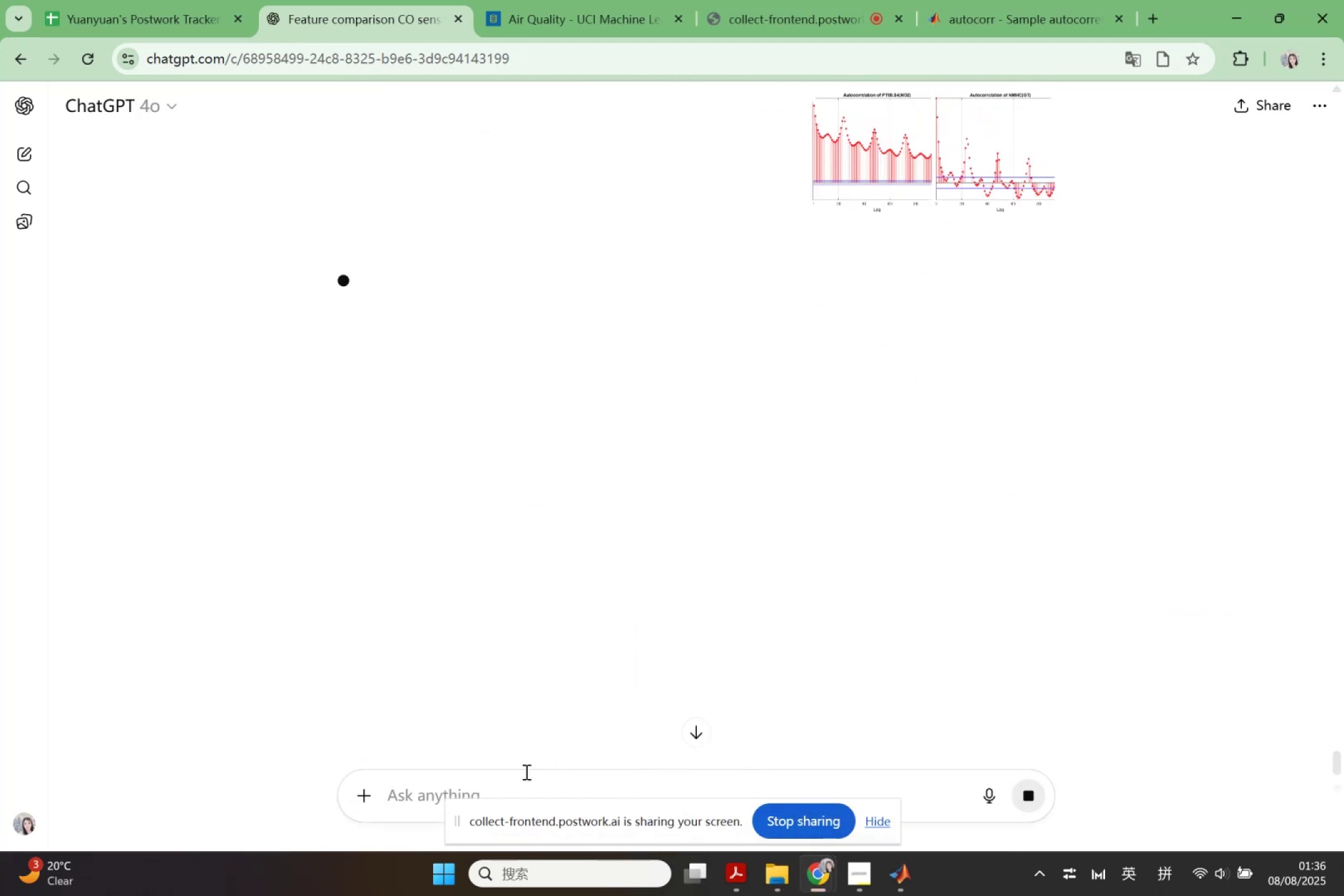 
left_click([521, 778])
 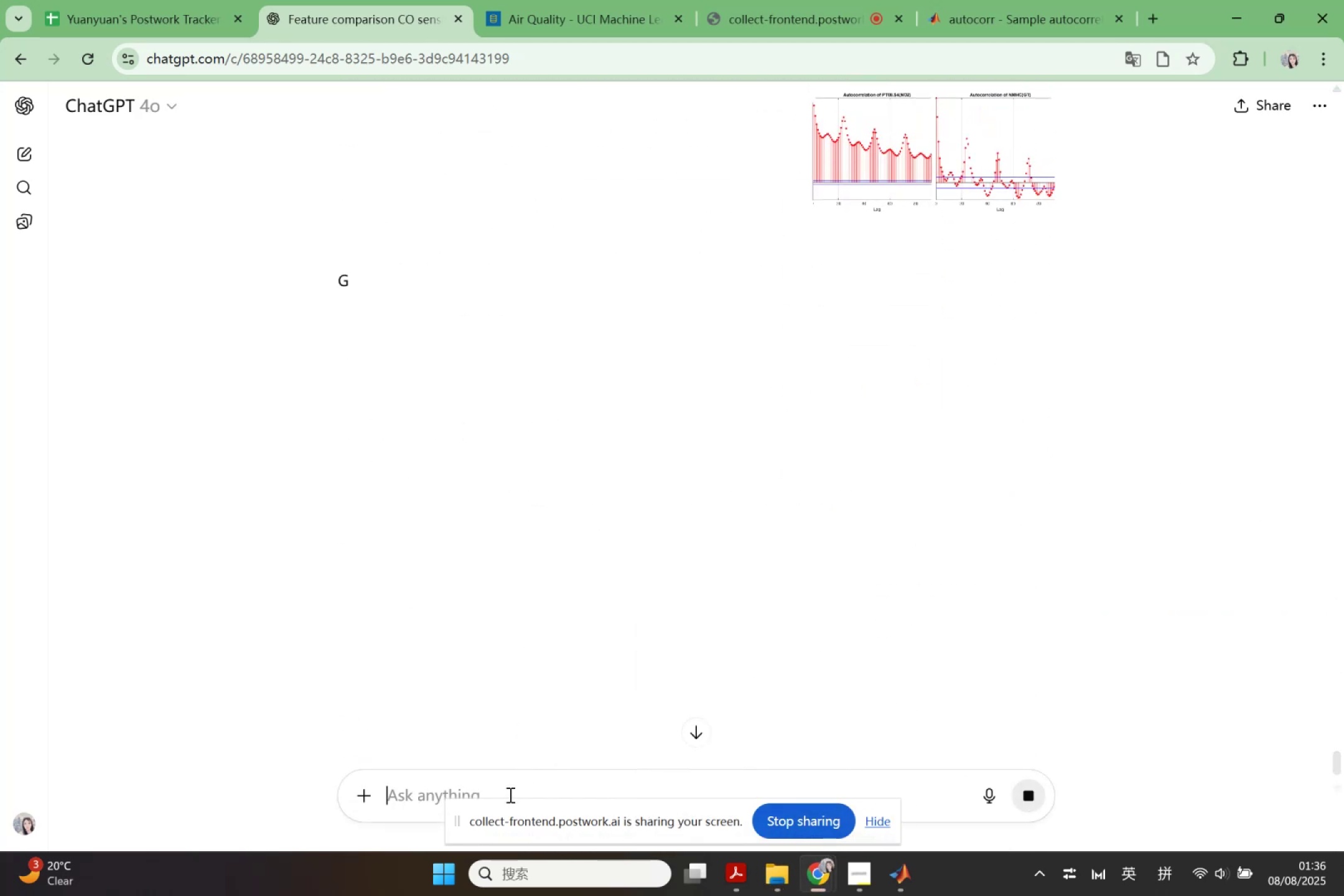 
type(basn)
key(Backspace)
type(ed on previous analysis)
key(Backspace)
key(Backspace)
key(Backspace)
type(e)
key(Backspace)
type(se, wha)
key(Backspace)
key(Backspace)
key(Backspace)
type(how )
key(Backspace)
key(Backspace)
key(Backspace)
key(Backspace)
type(you reconmen)
key(Backspace)
key(Backspace)
key(Backspace)
key(Backspace)
type(men)
key(Backspace)
key(Backspace)
type(mend out)
key(Backspace)
key(Backspace)
key(Backspace)
type(how to define)
key(Backspace)
key(Backspace)
key(Backspace)
key(Backspace)
key(Backspace)
key(Backspace)
type(identigy=)
key(Backspace)
key(Backspace)
key(Backspace)
type(fy the outlier of each variables?)
 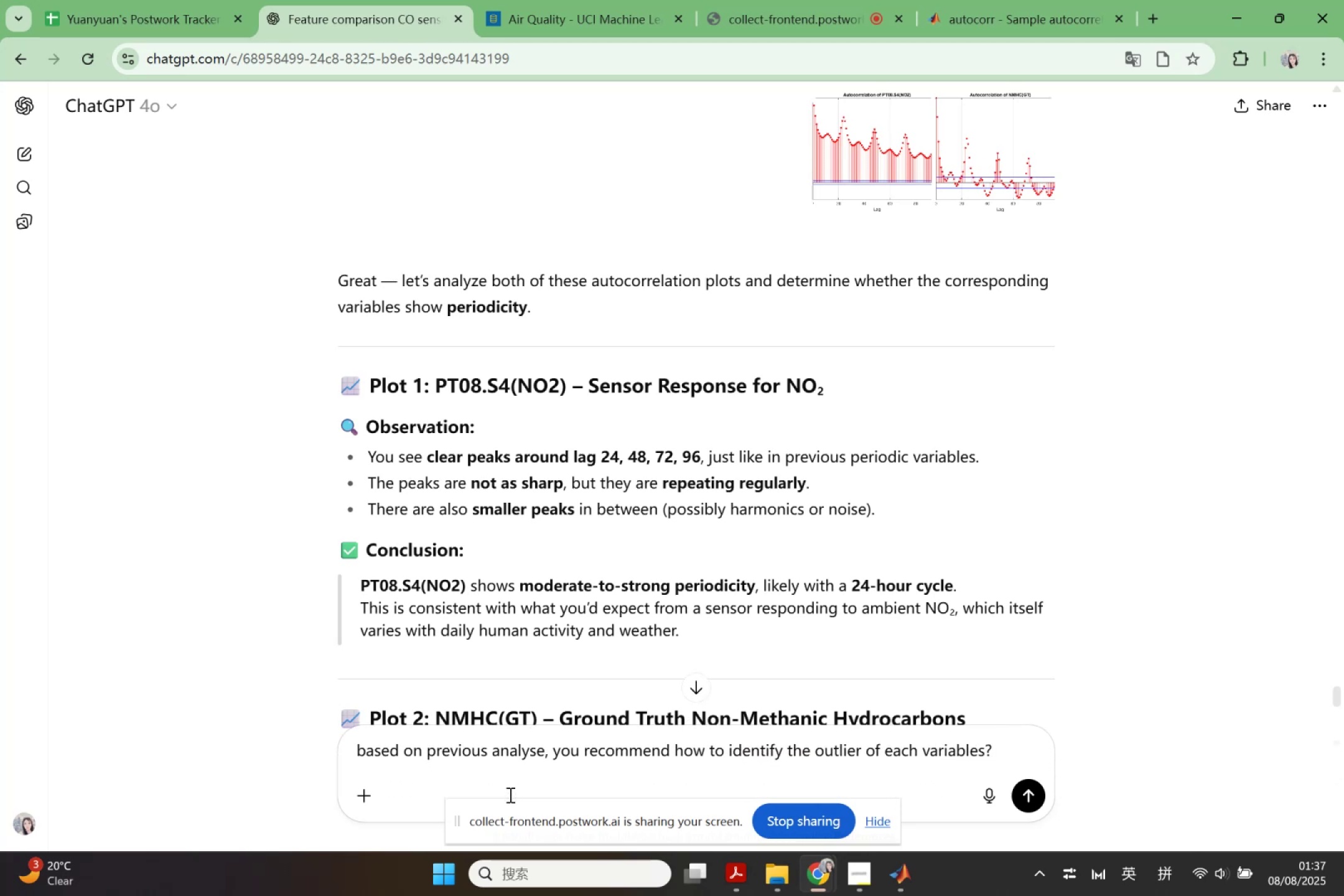 
key(Enter)
 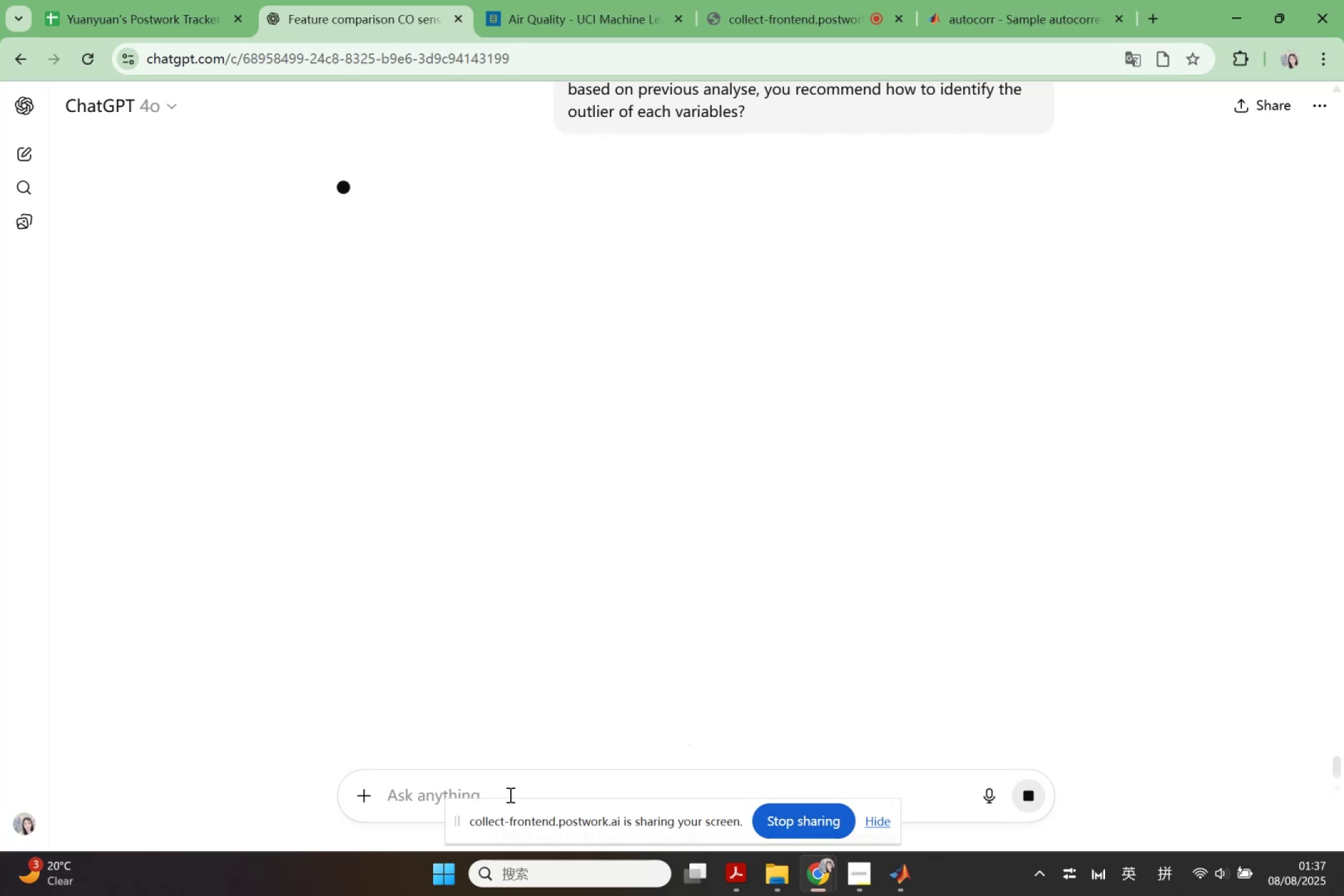 
scroll: coordinate [497, 415], scroll_direction: up, amount: 12.0
 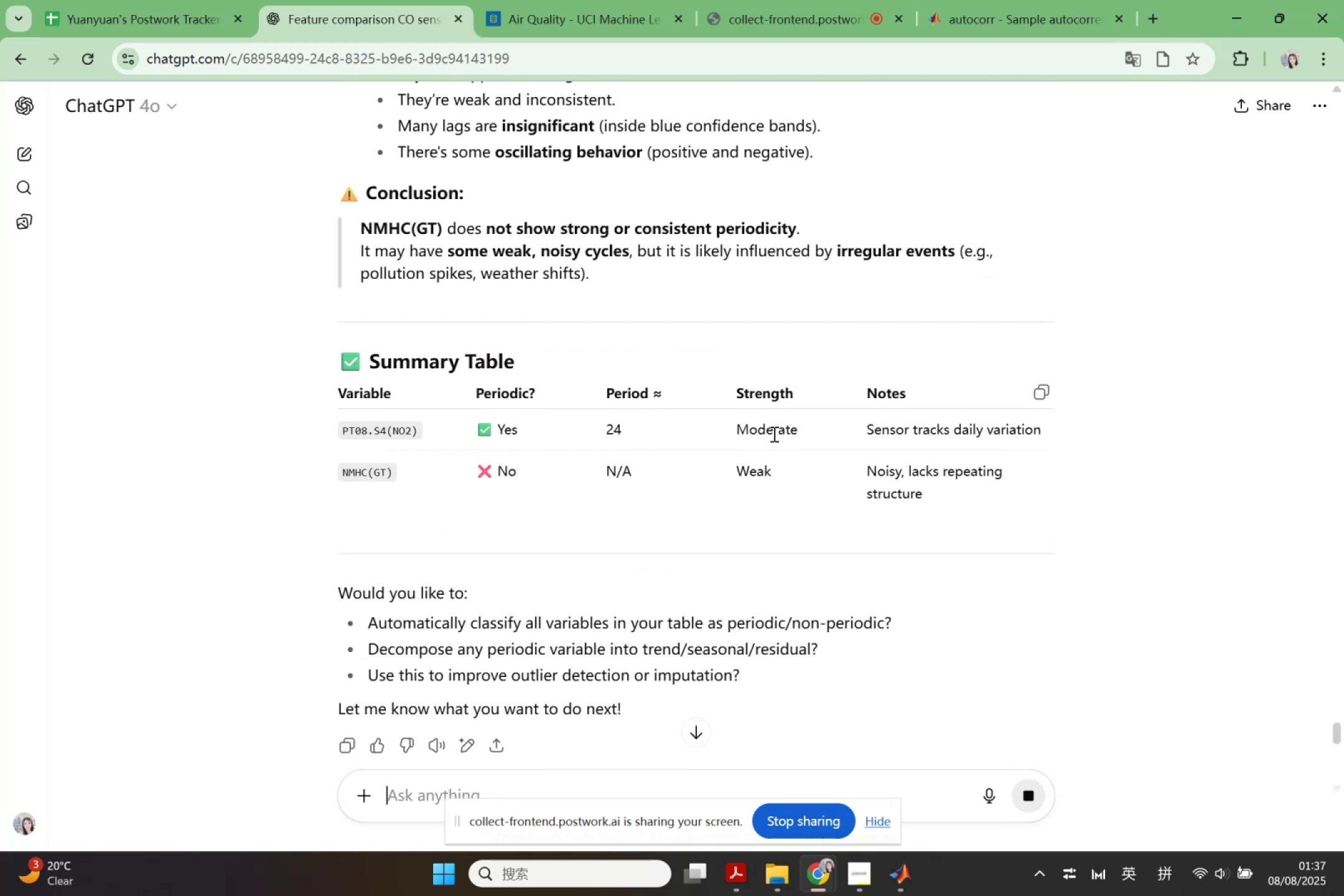 
wait(9.3)
 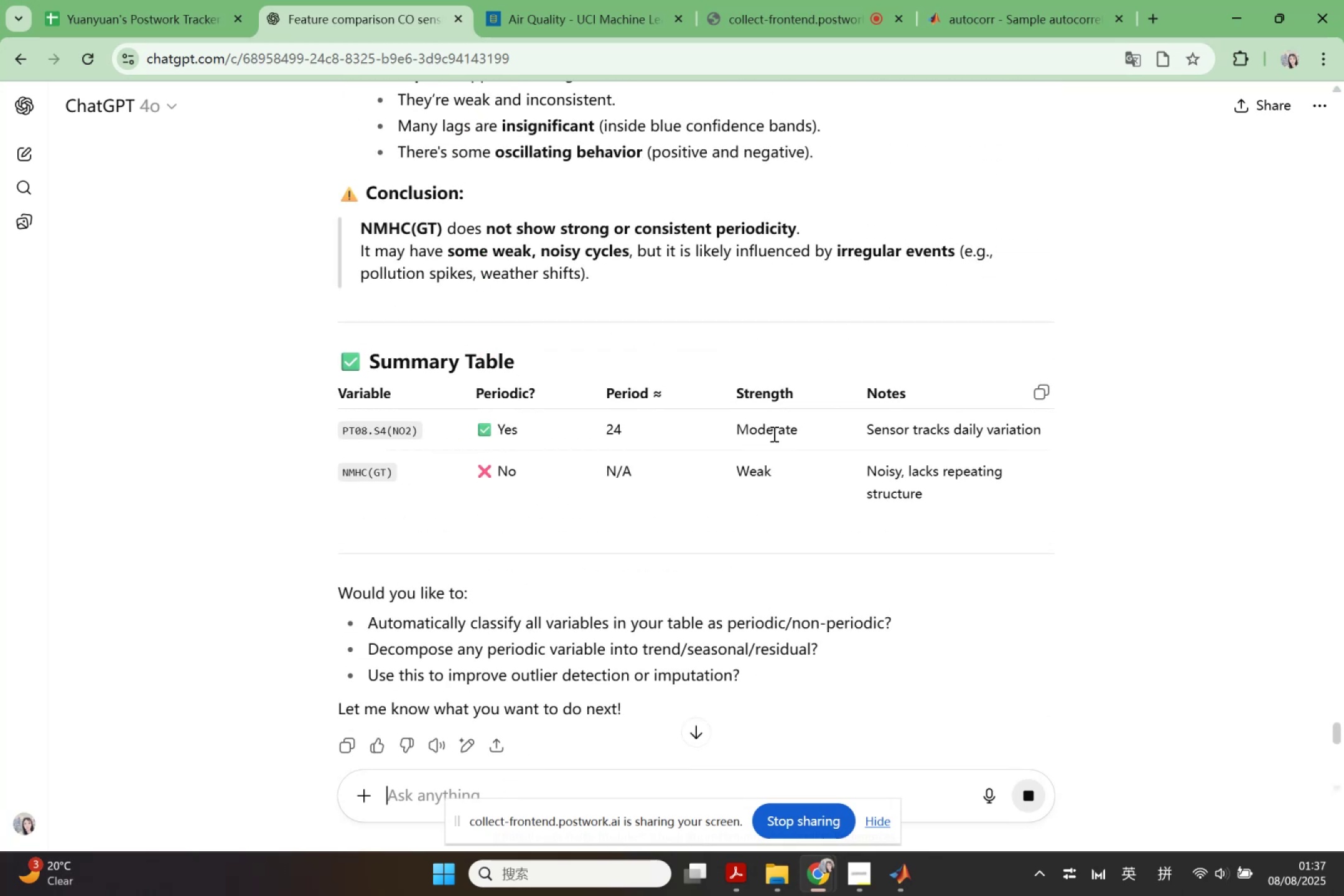 
scroll: coordinate [852, 541], scroll_direction: down, amount: 9.0
 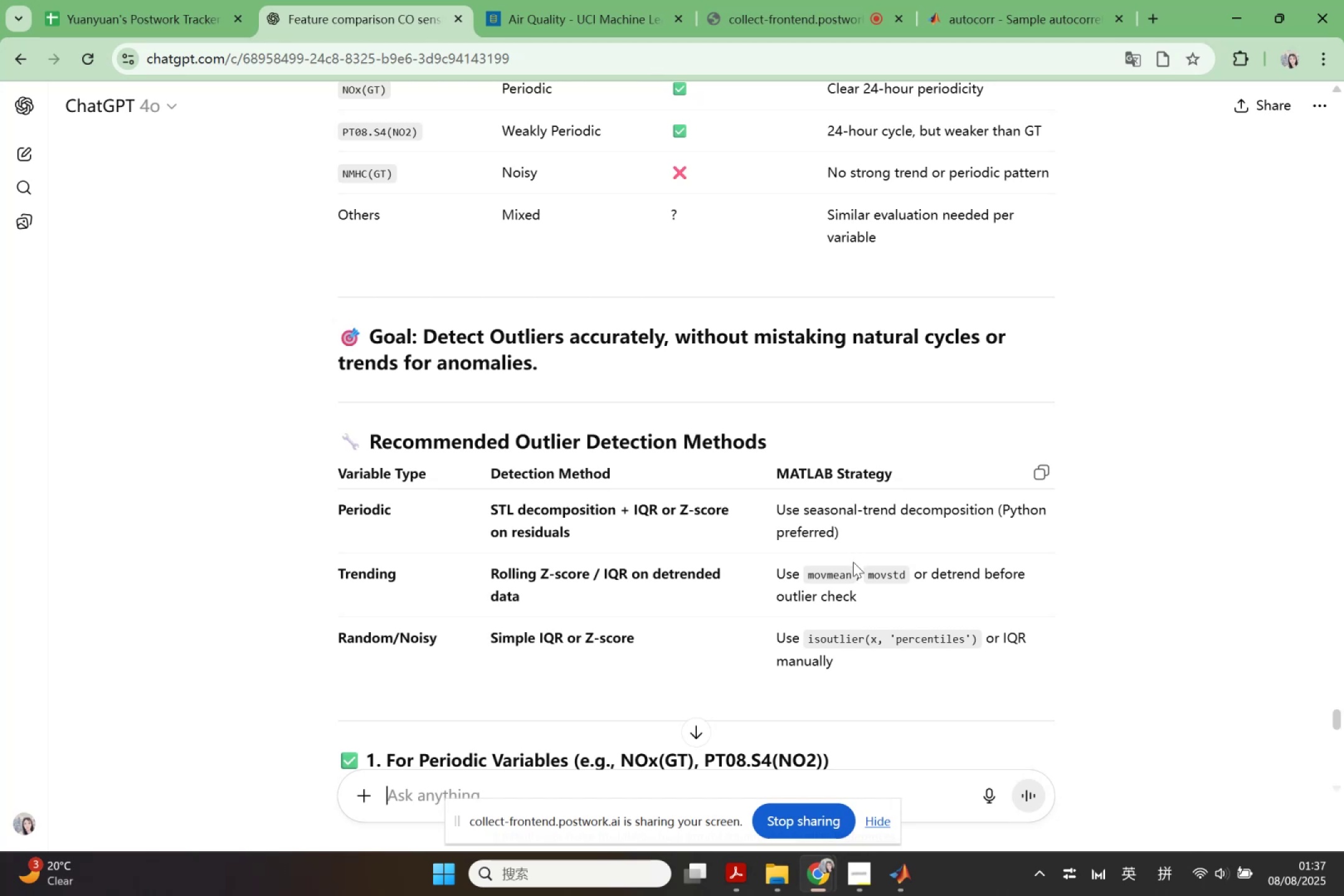 
wait(7.6)
 